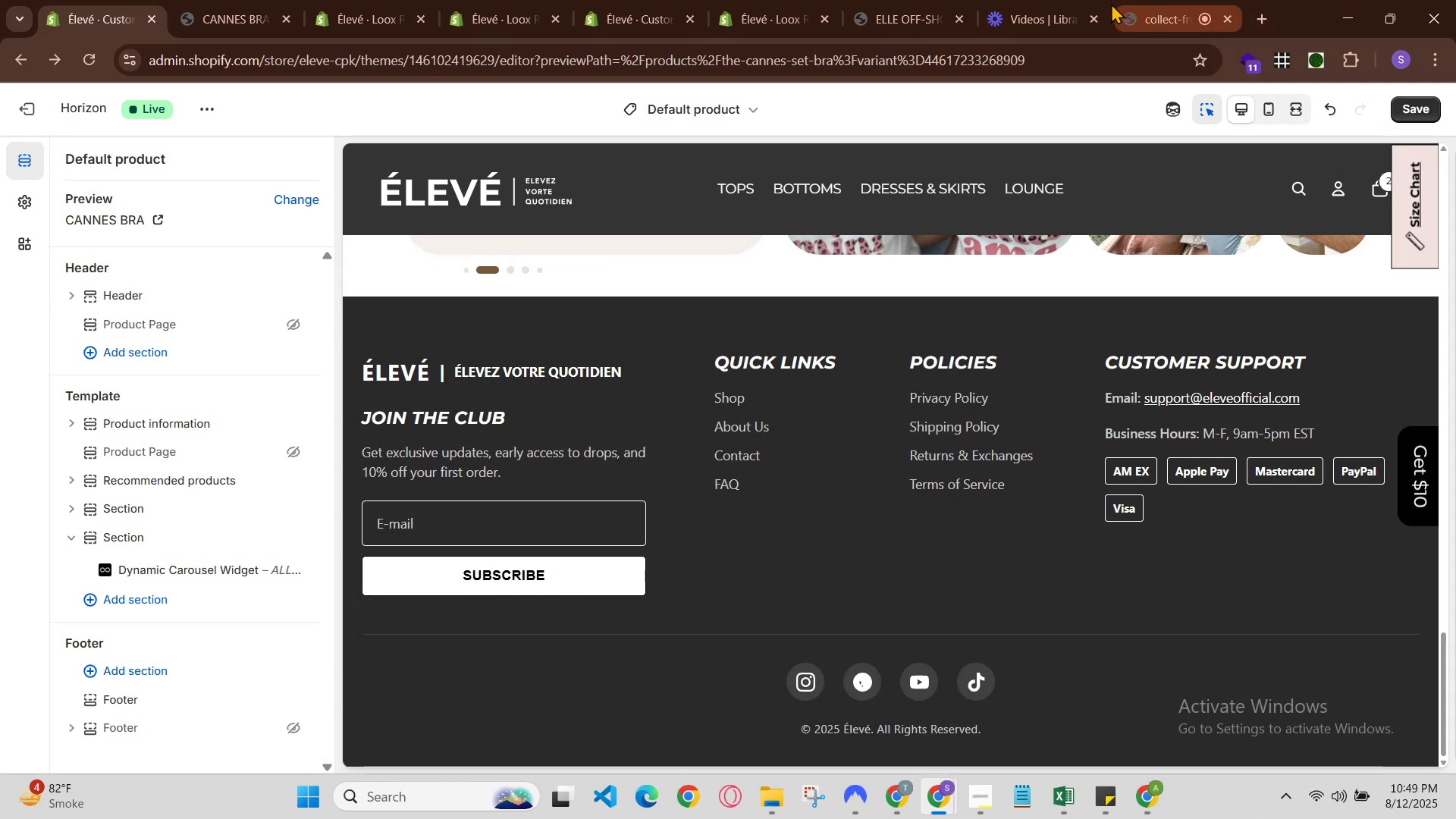 
wait(6.87)
 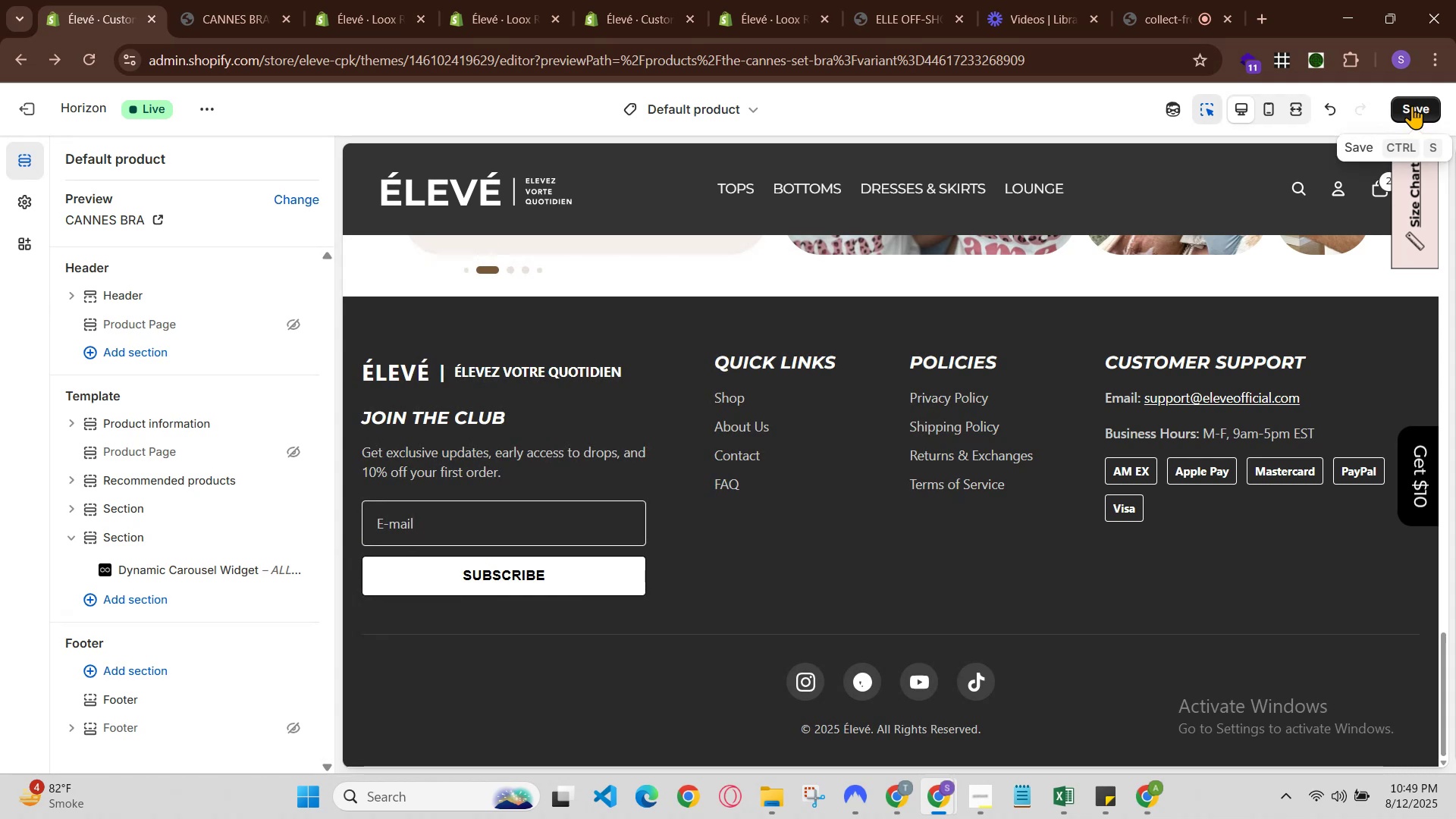 
left_click_drag(start_coordinate=[1150, 0], to_coordinate=[1147, 0])
 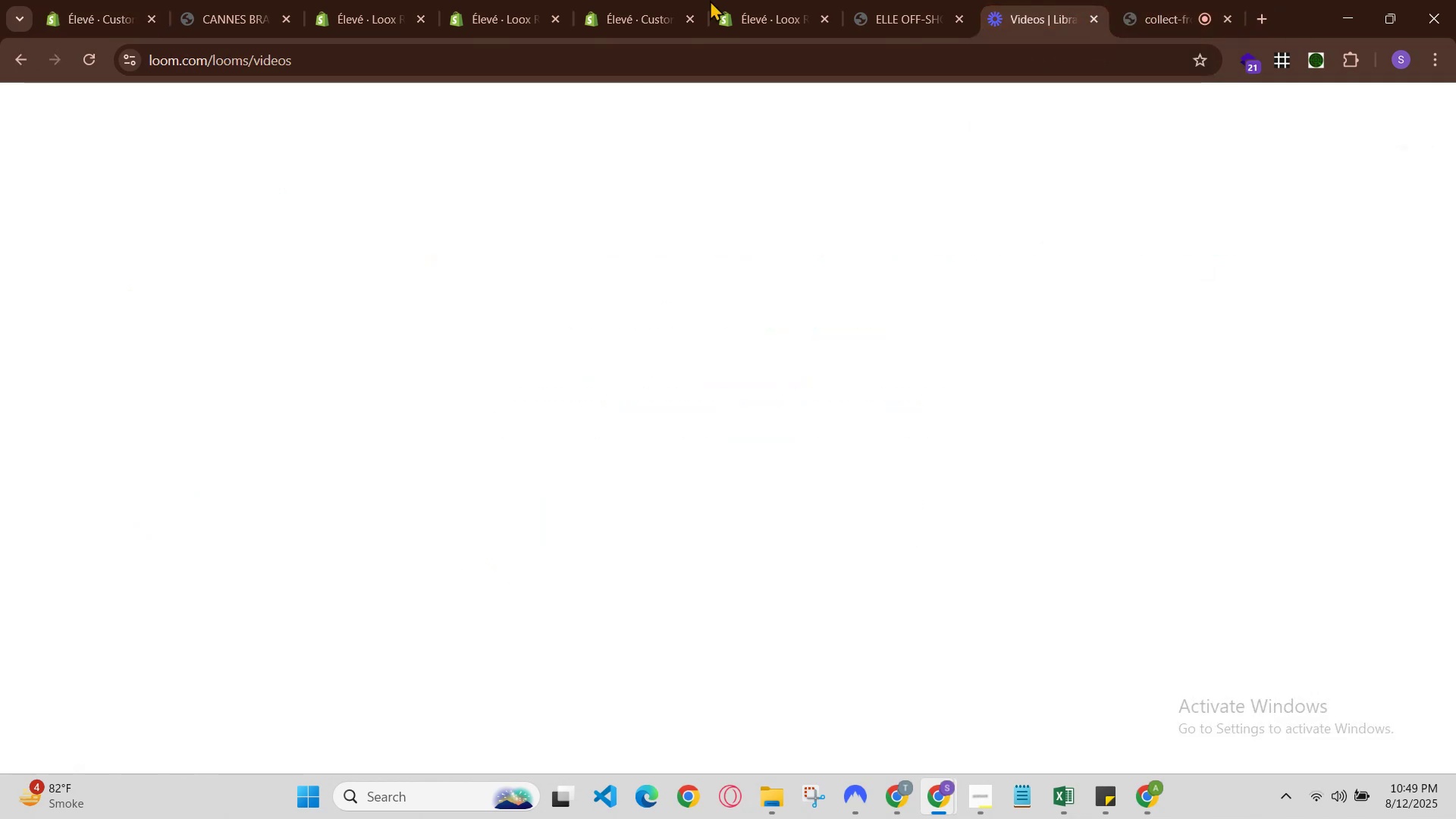 
left_click([666, 0])
 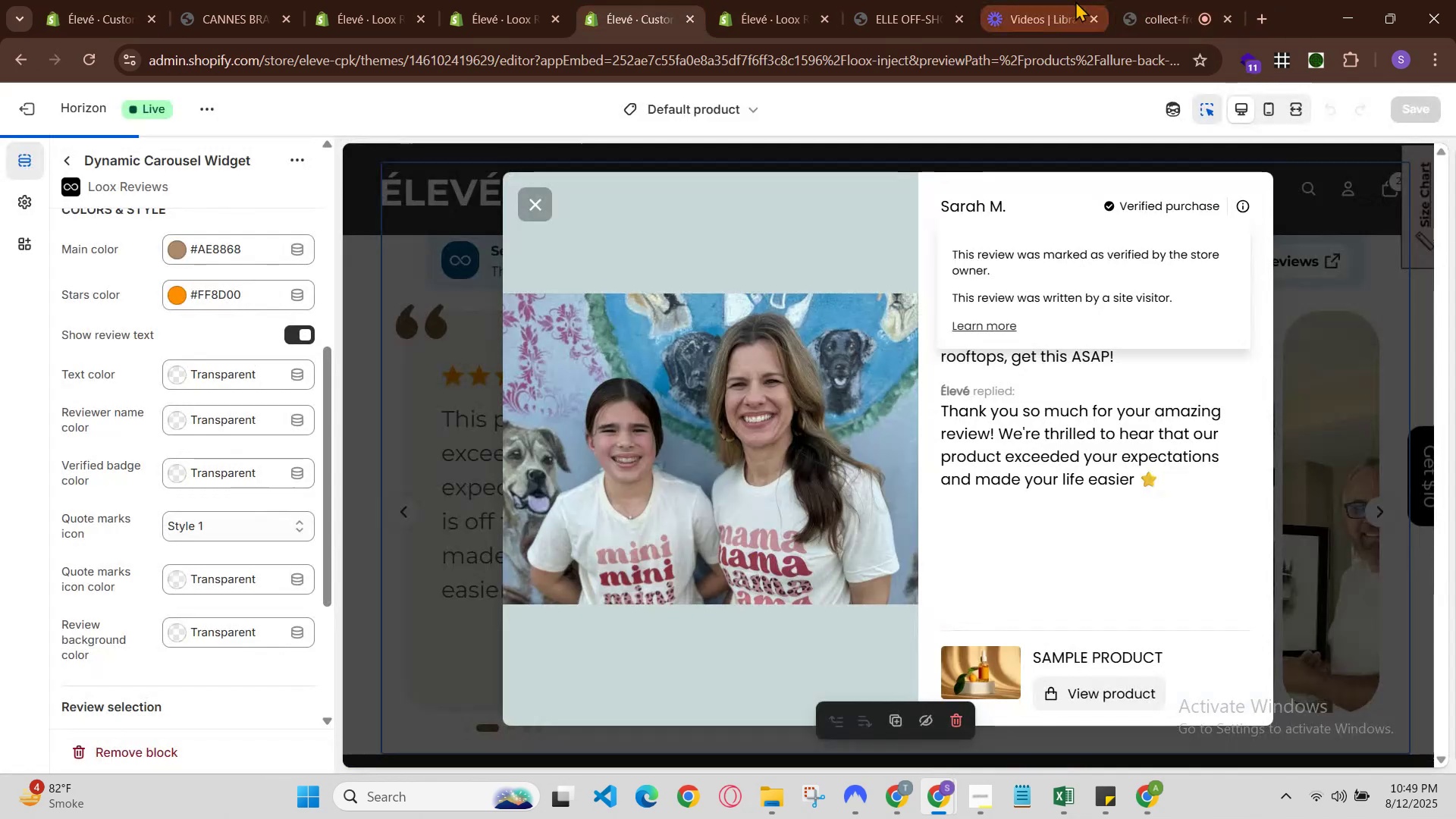 
left_click([1156, 0])
 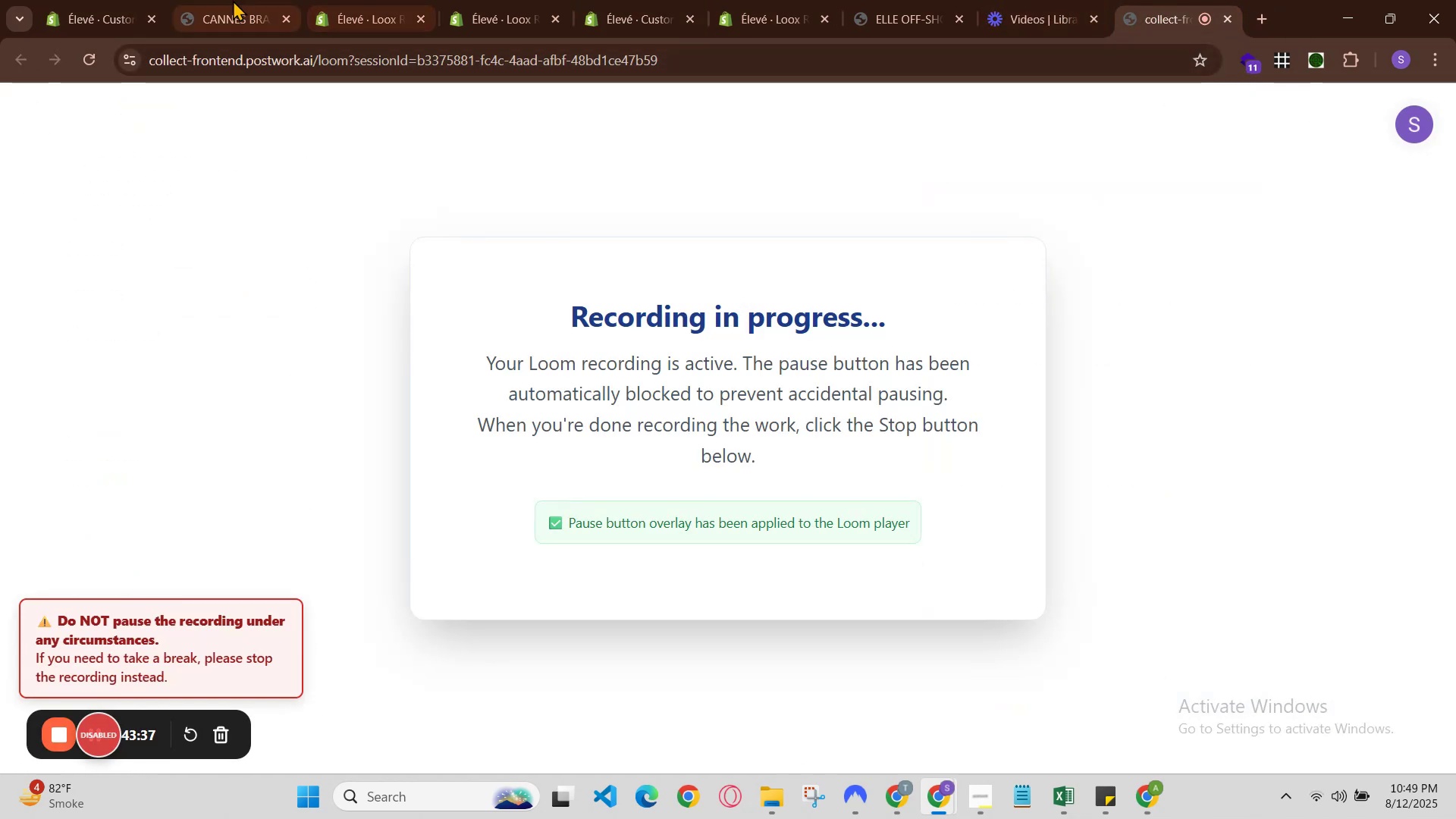 
left_click([173, 0])
 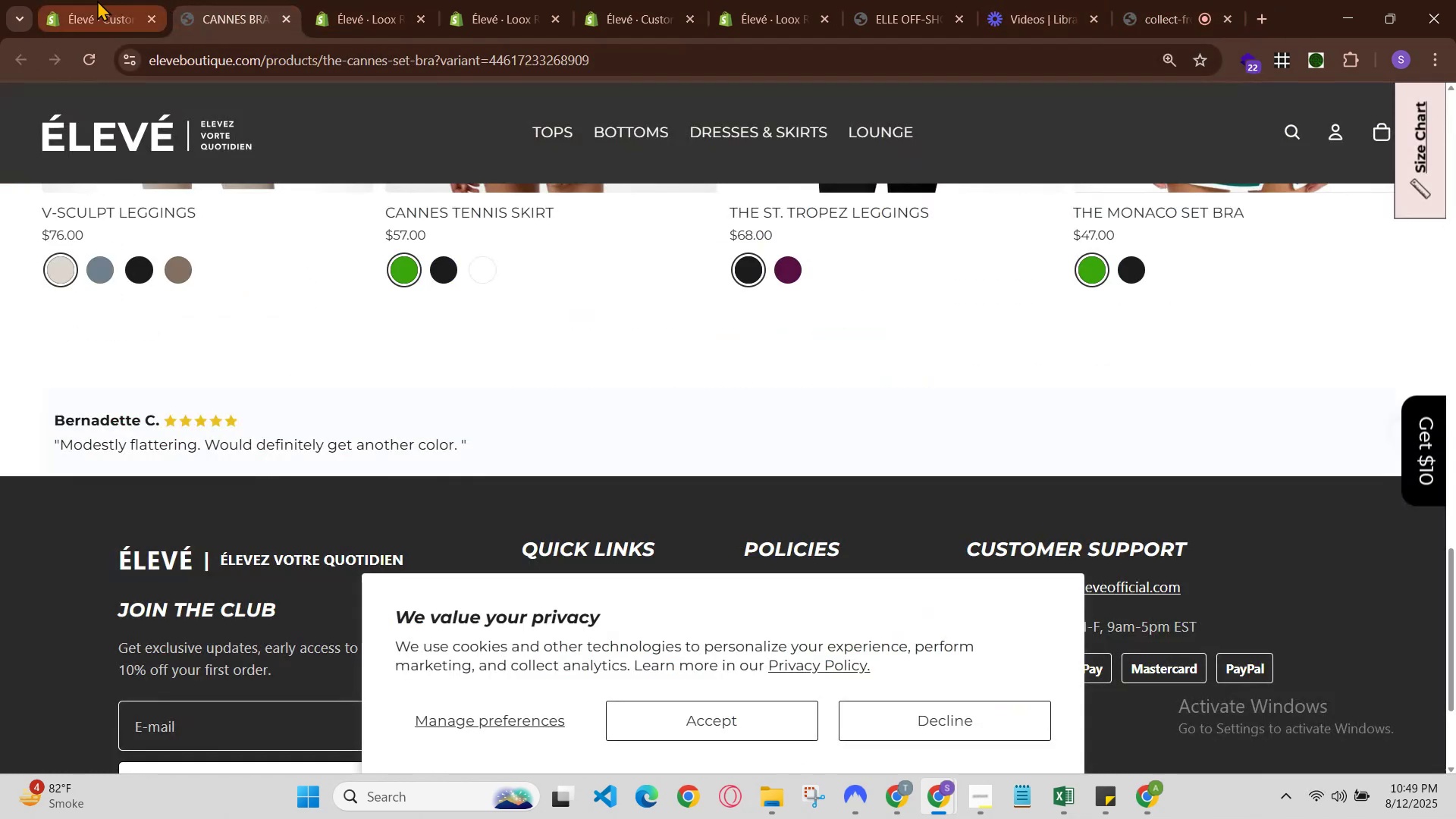 
left_click([96, 0])
 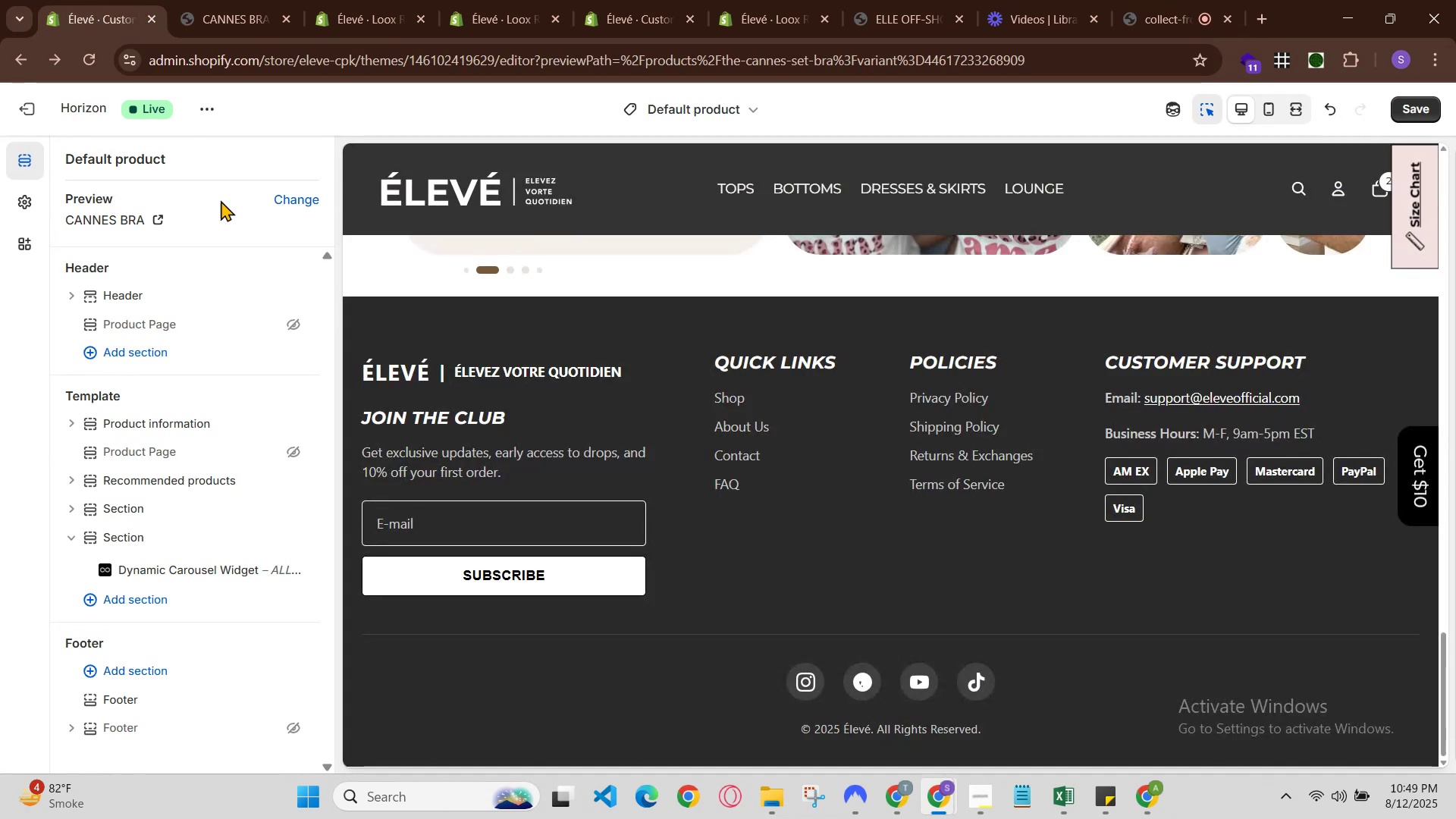 
scroll: coordinate [607, 380], scroll_direction: up, amount: 2.0
 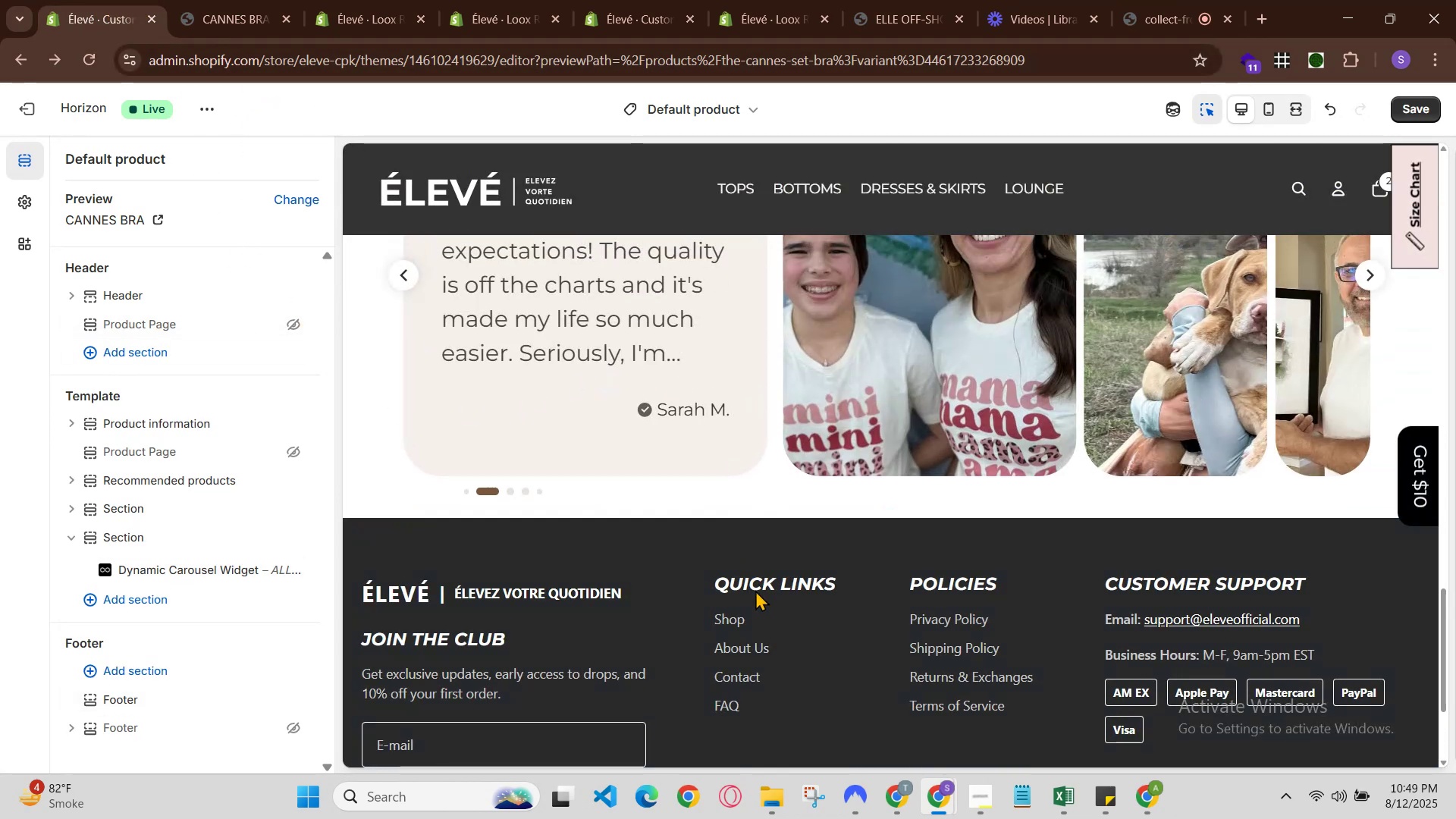 
left_click([908, 792])
 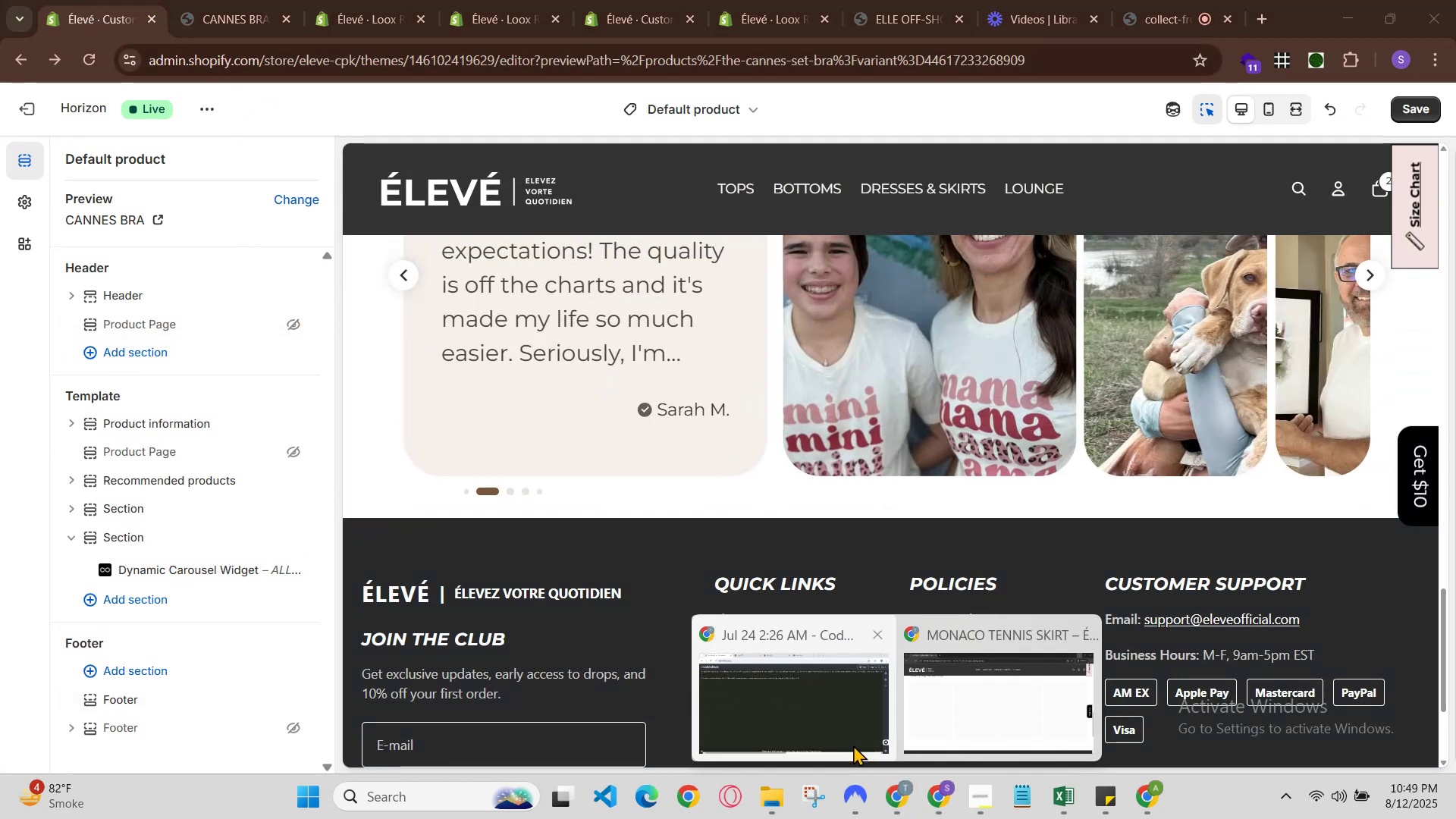 
left_click([848, 742])
 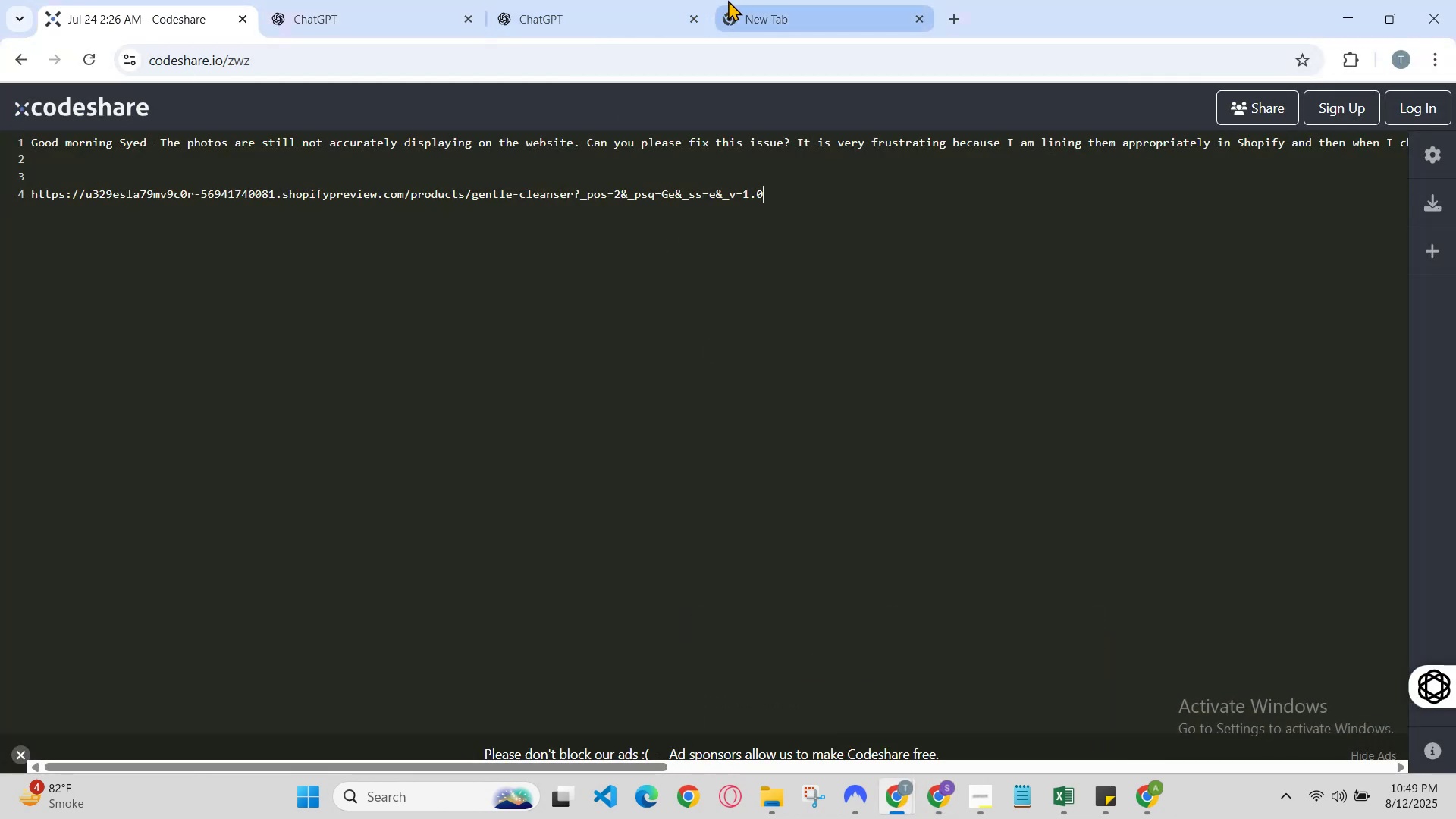 
left_click([770, 9])
 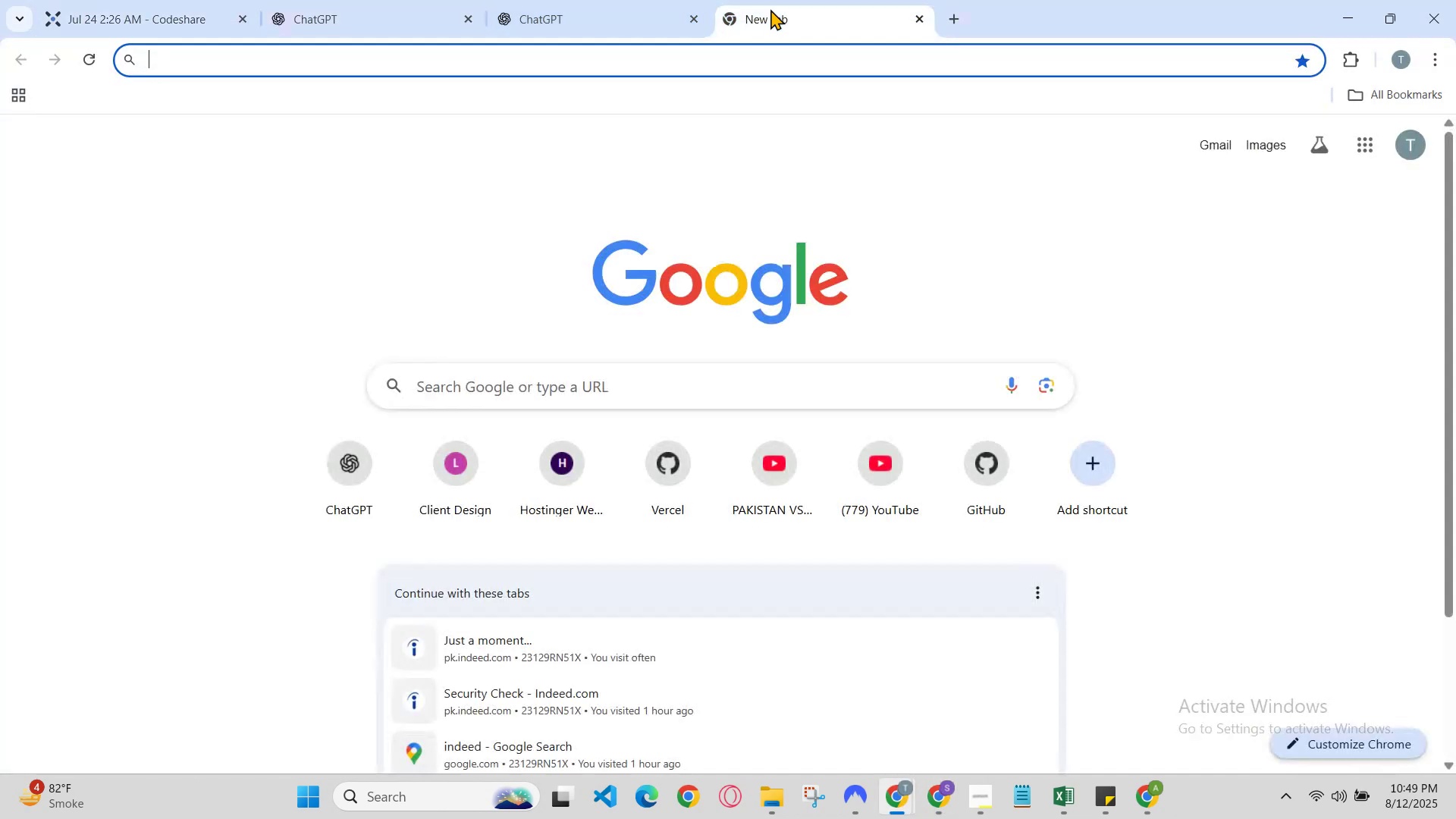 
left_click([770, 9])
 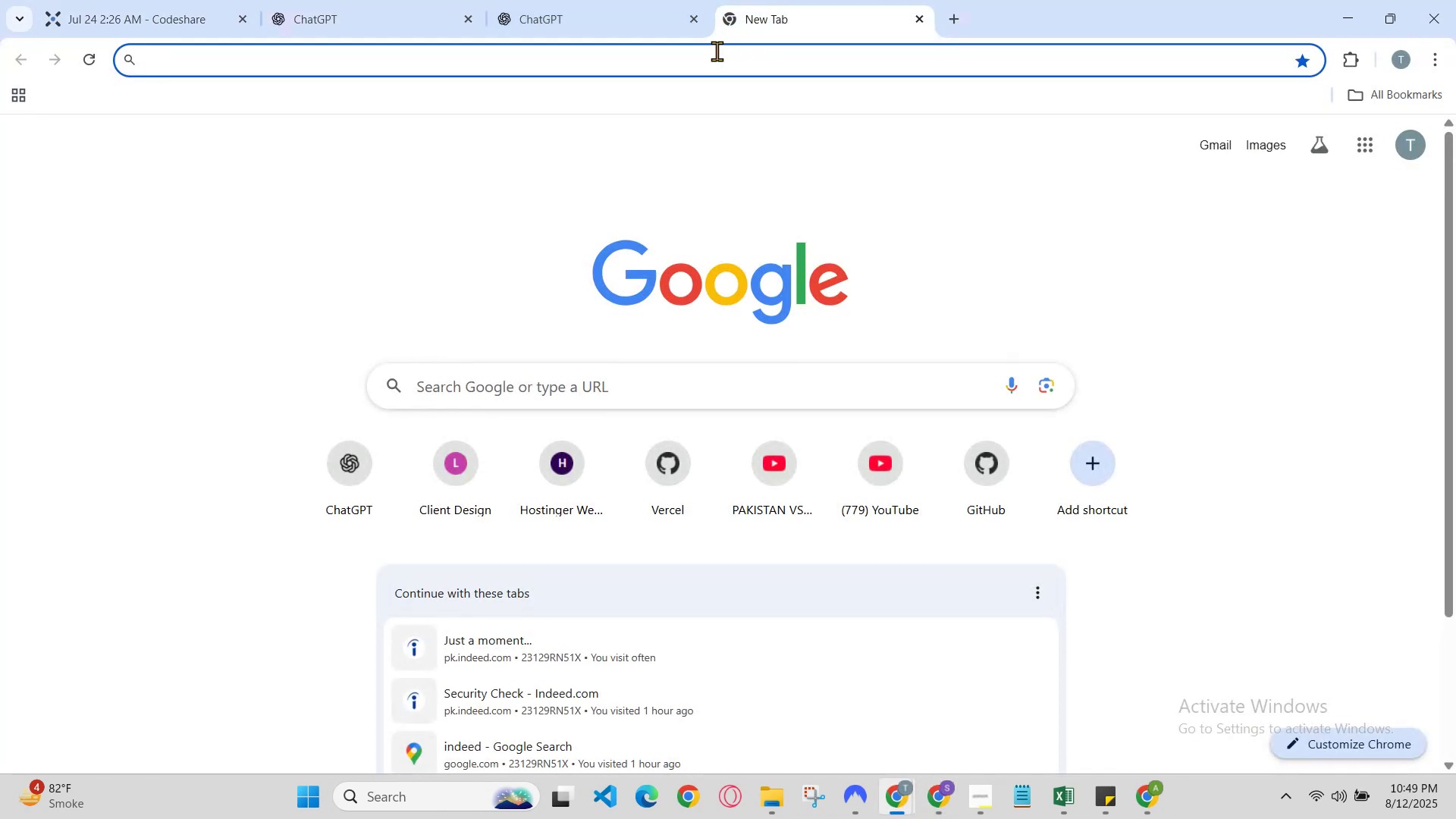 
key(Y)
 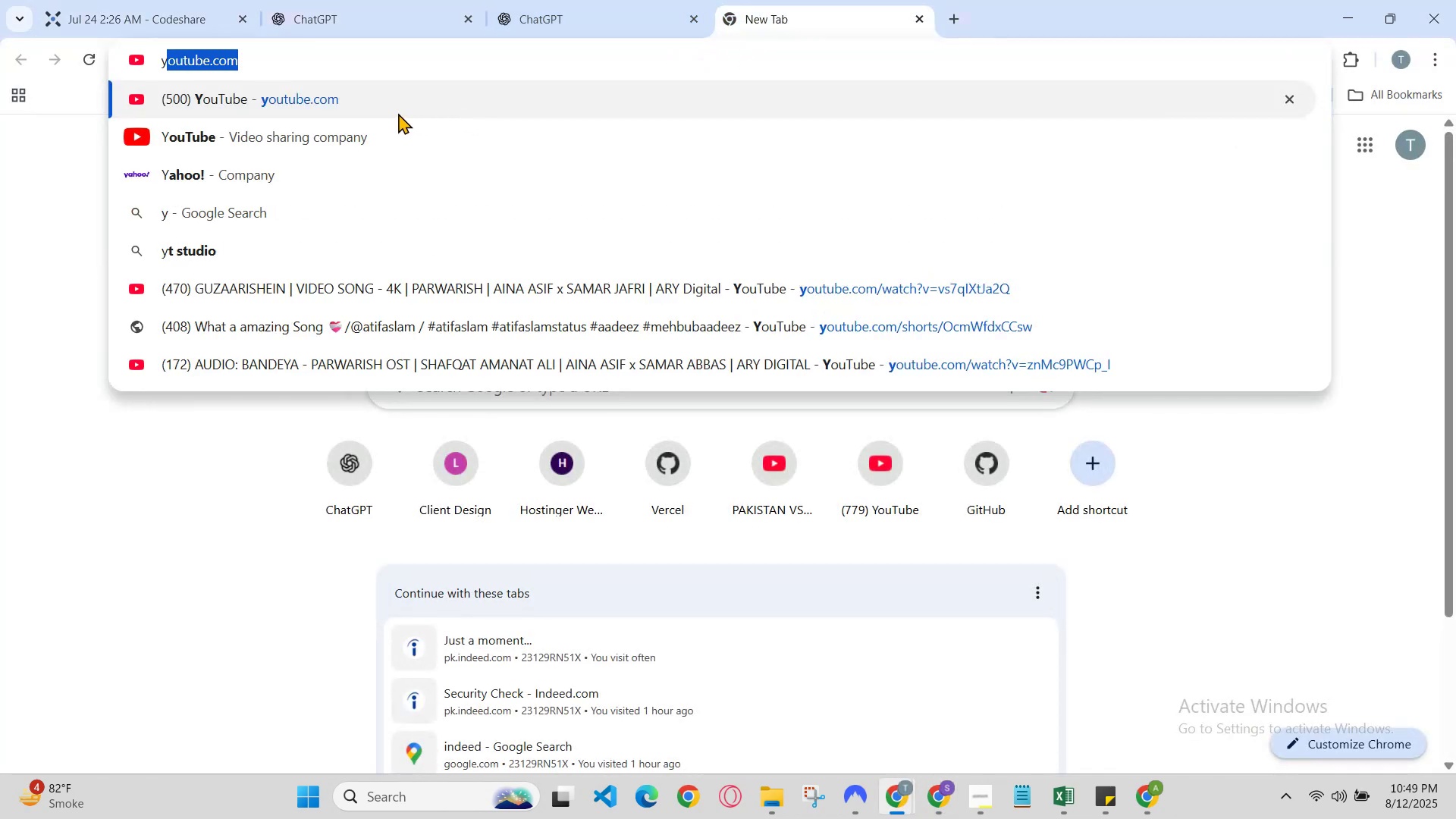 
left_click([394, 113])
 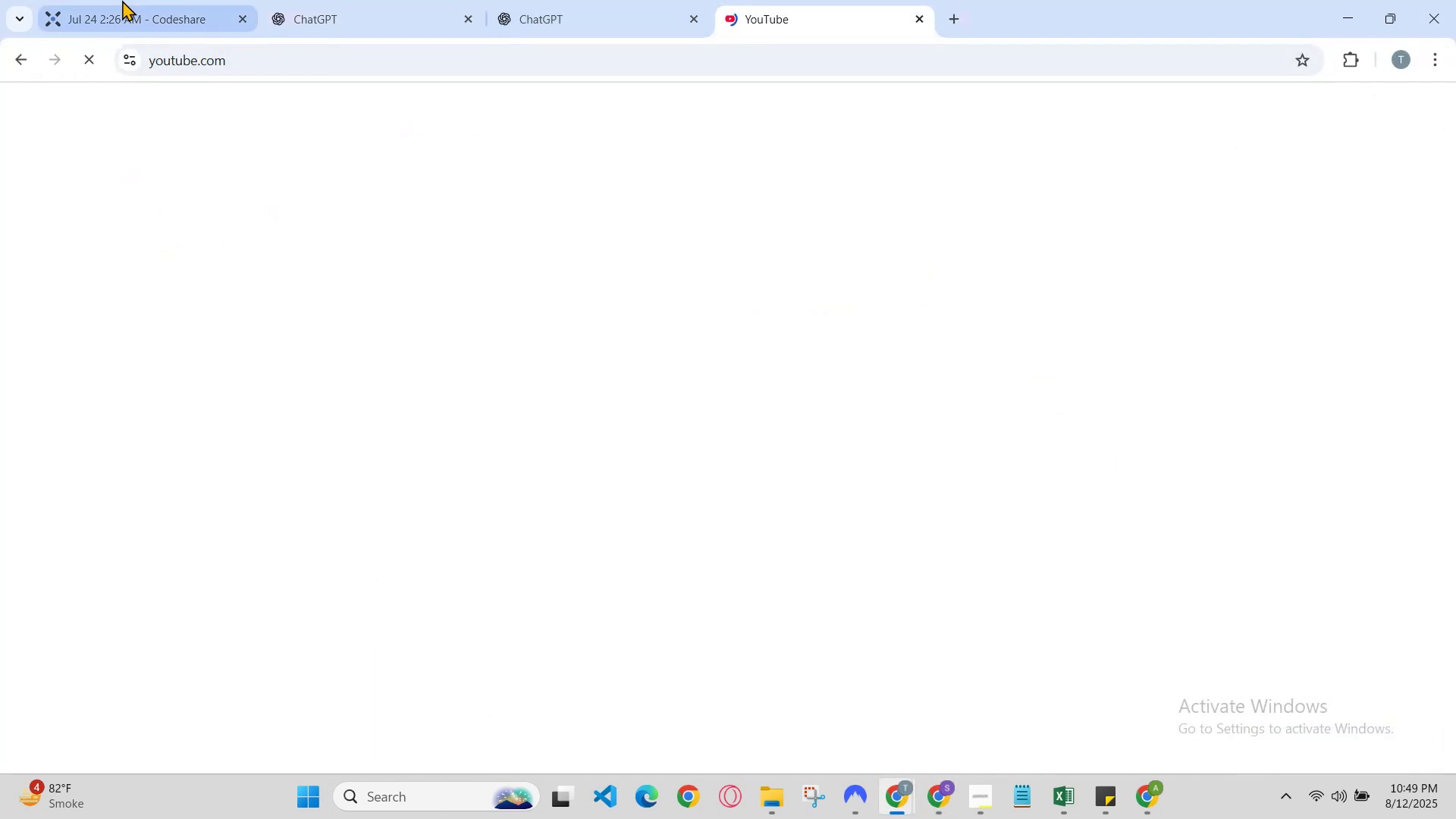 
left_click([118, 0])
 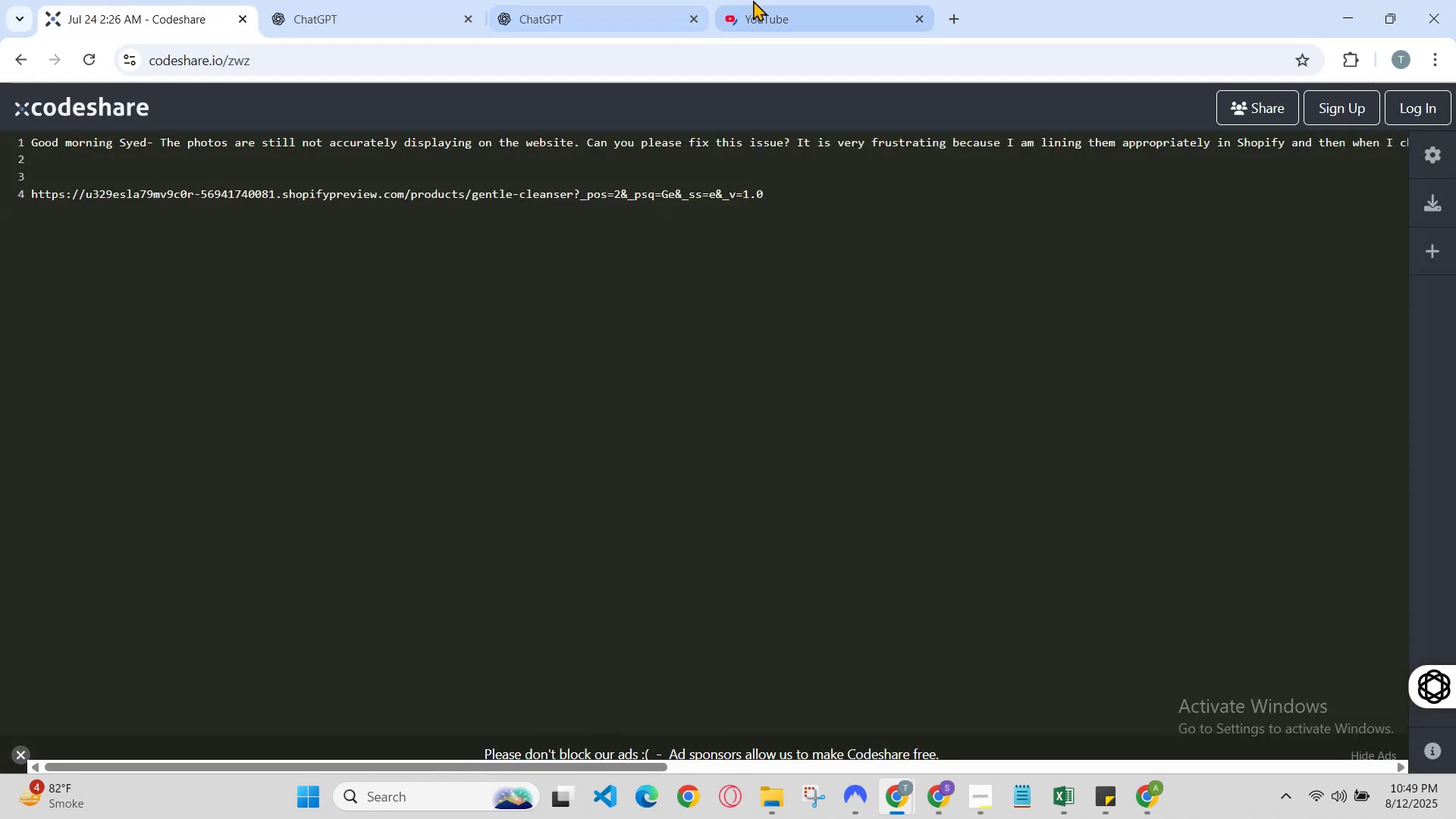 
left_click([765, 0])
 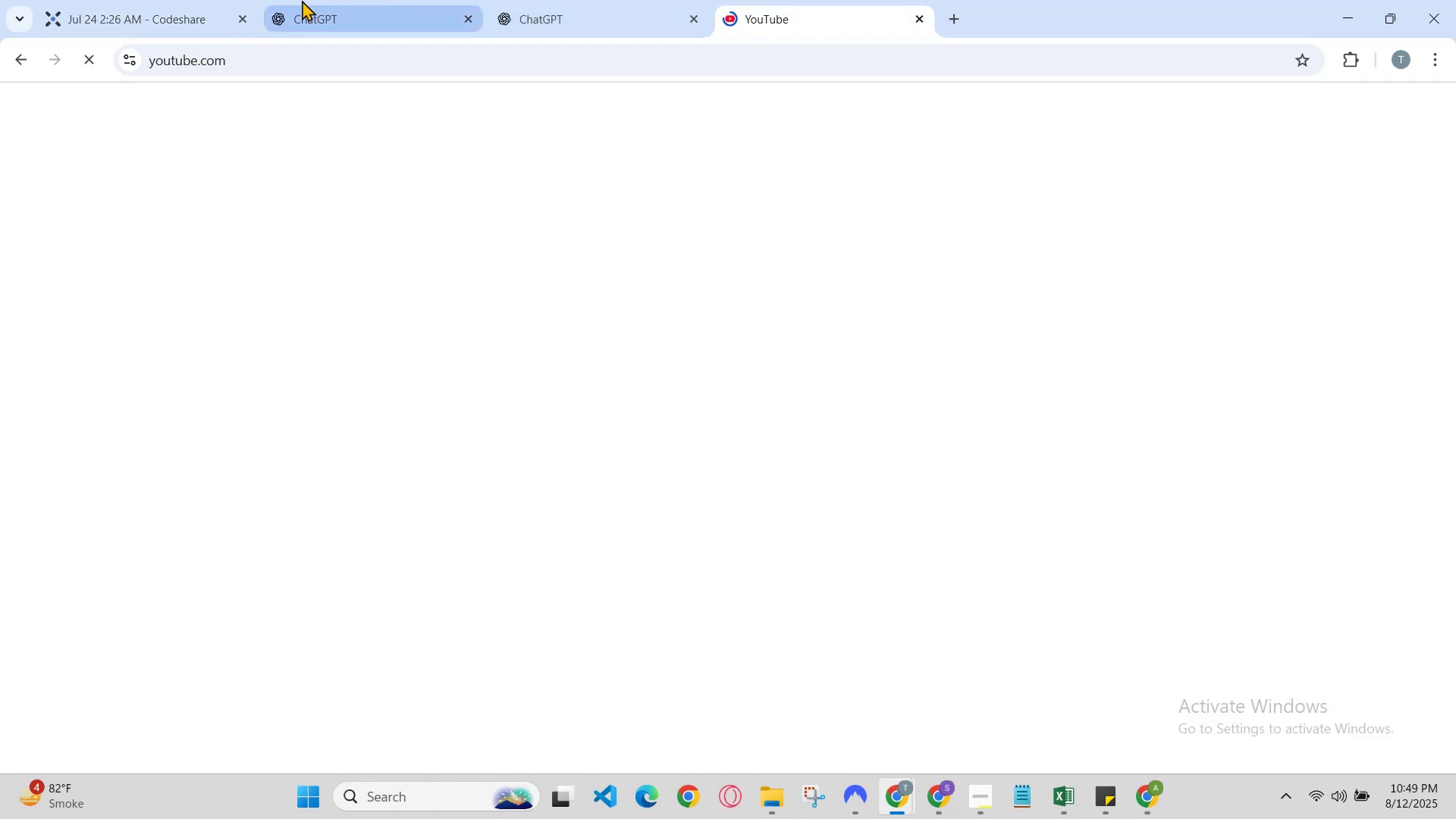 
left_click([122, 0])
 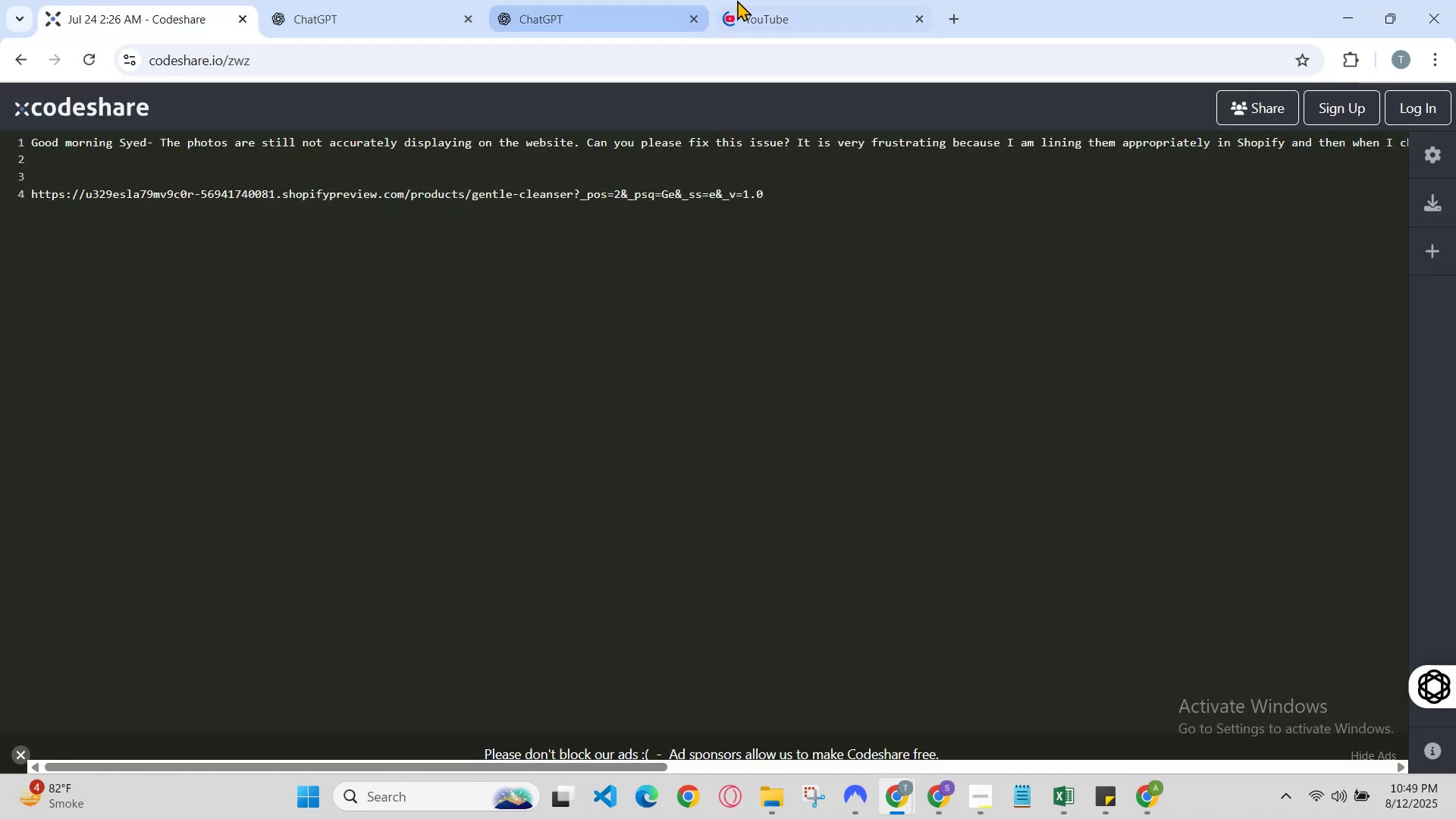 
left_click([739, 0])
 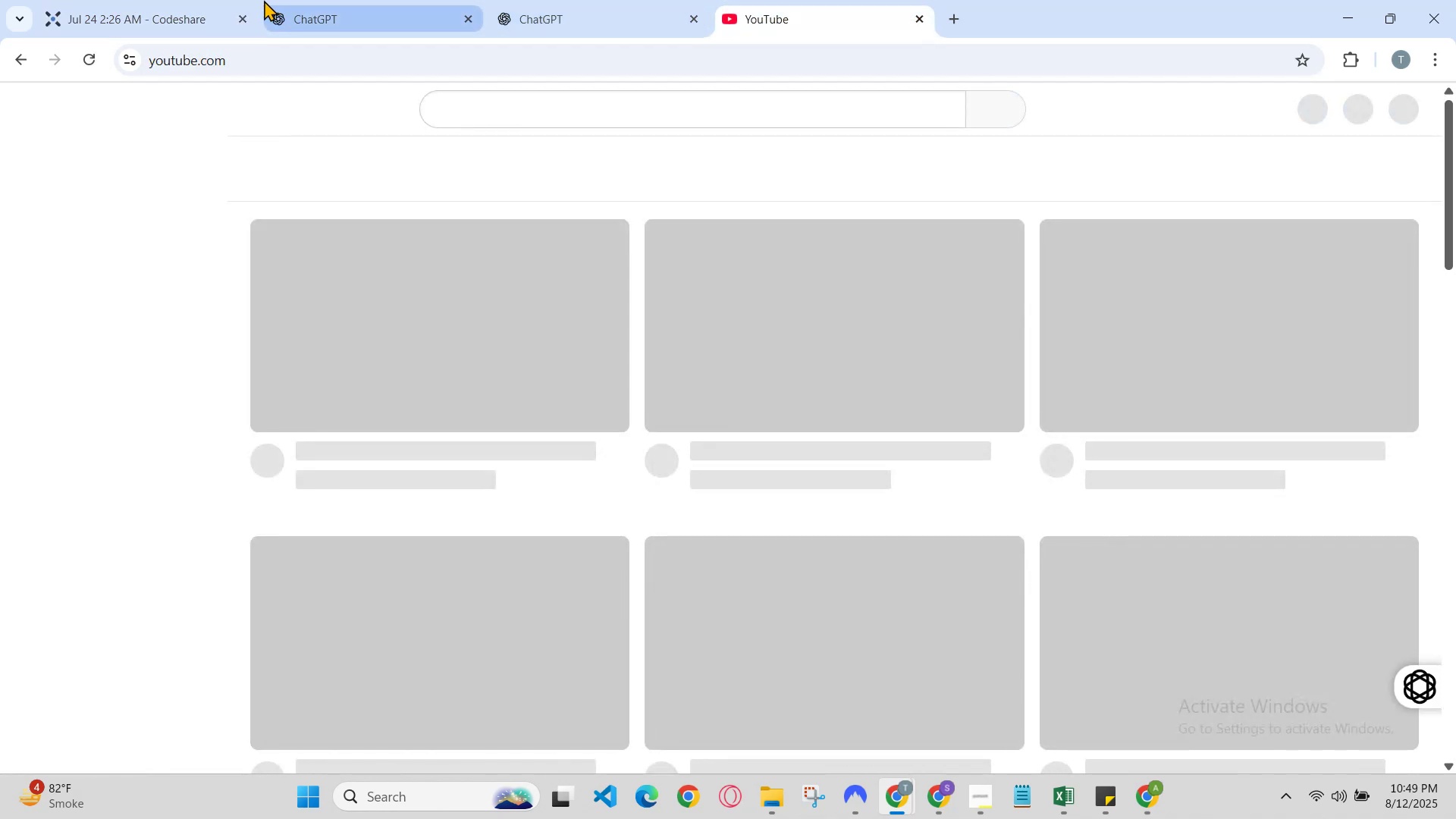 
left_click([200, 0])
 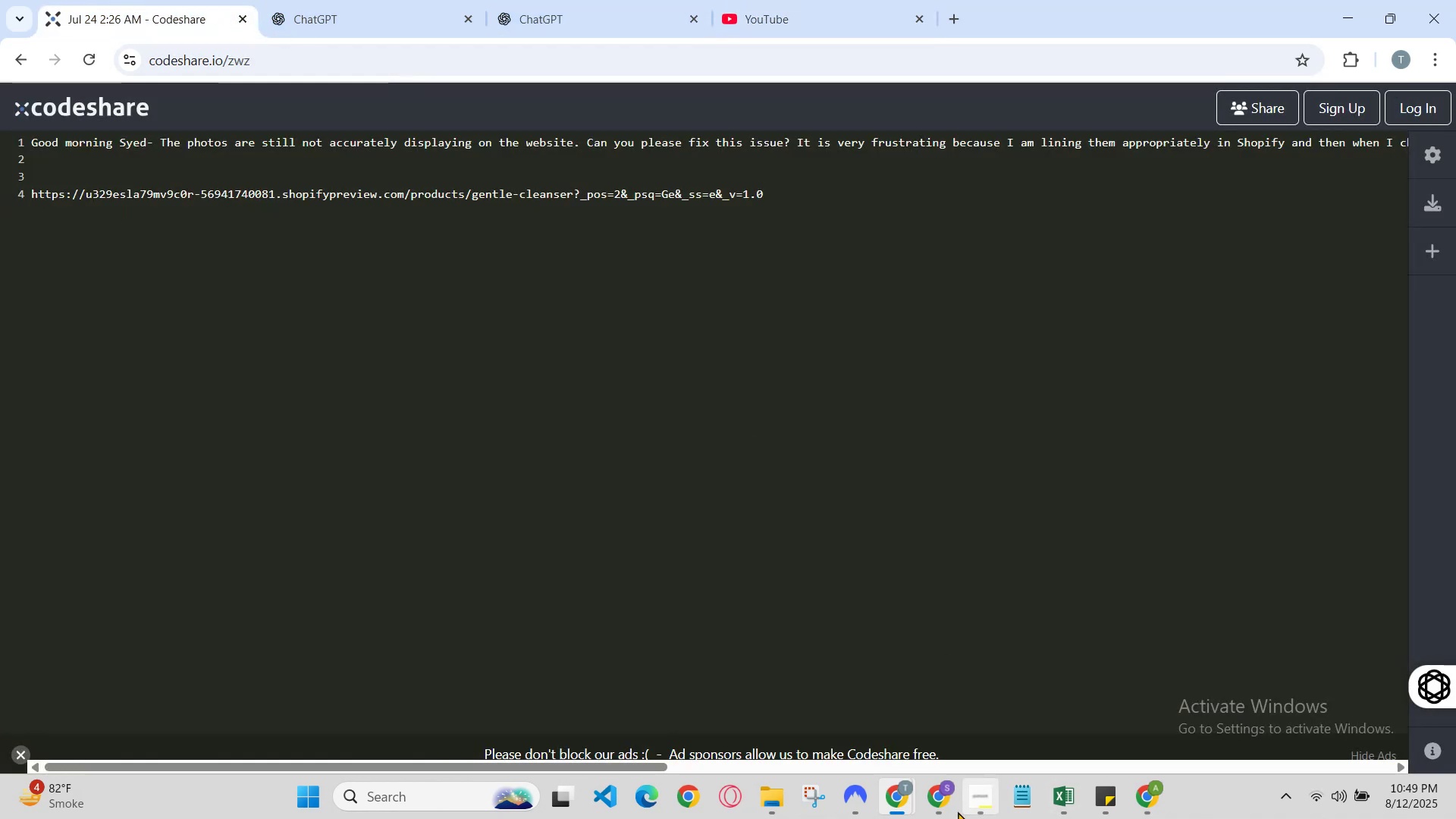 
left_click([954, 801])
 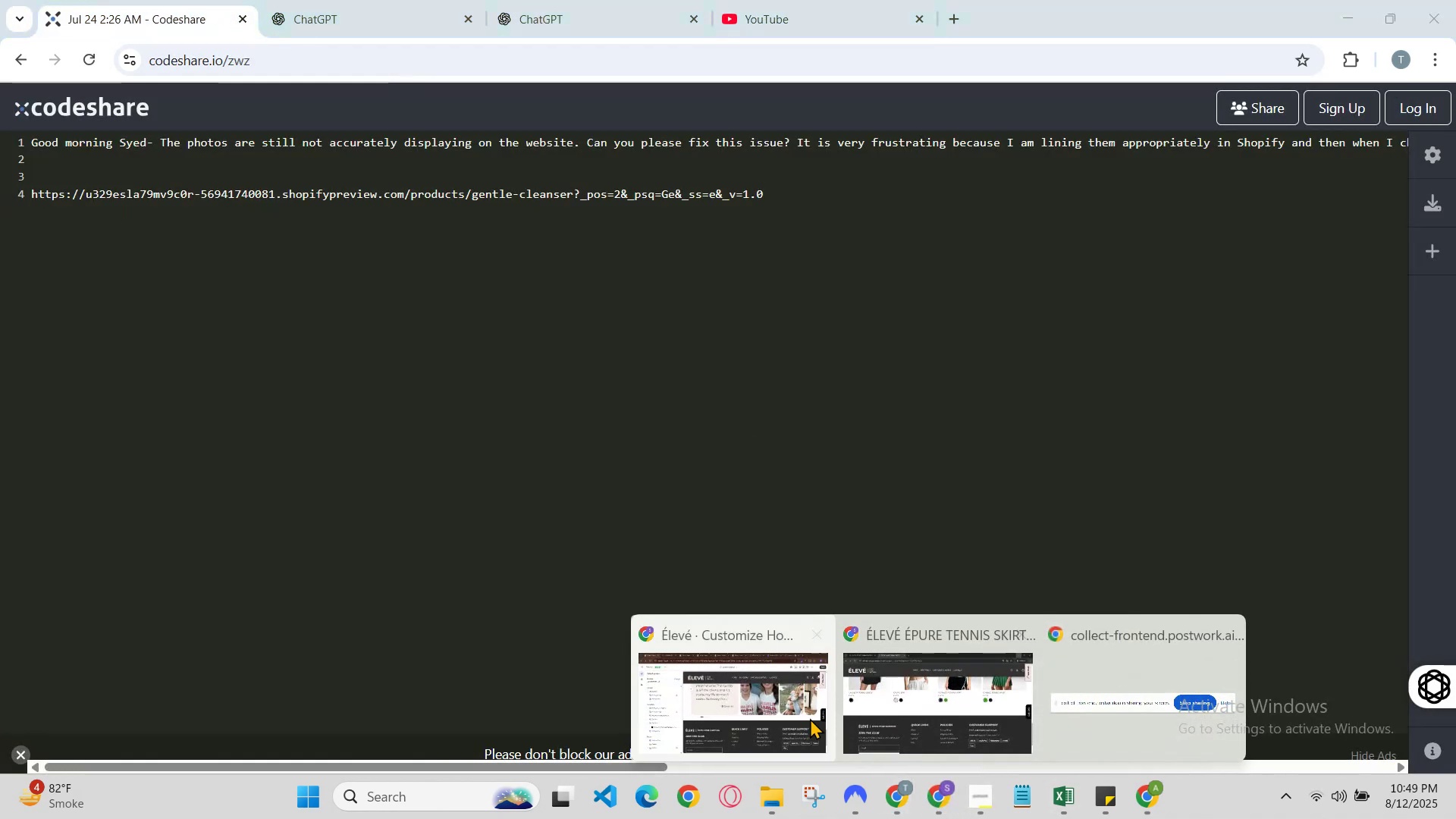 
left_click([782, 702])
 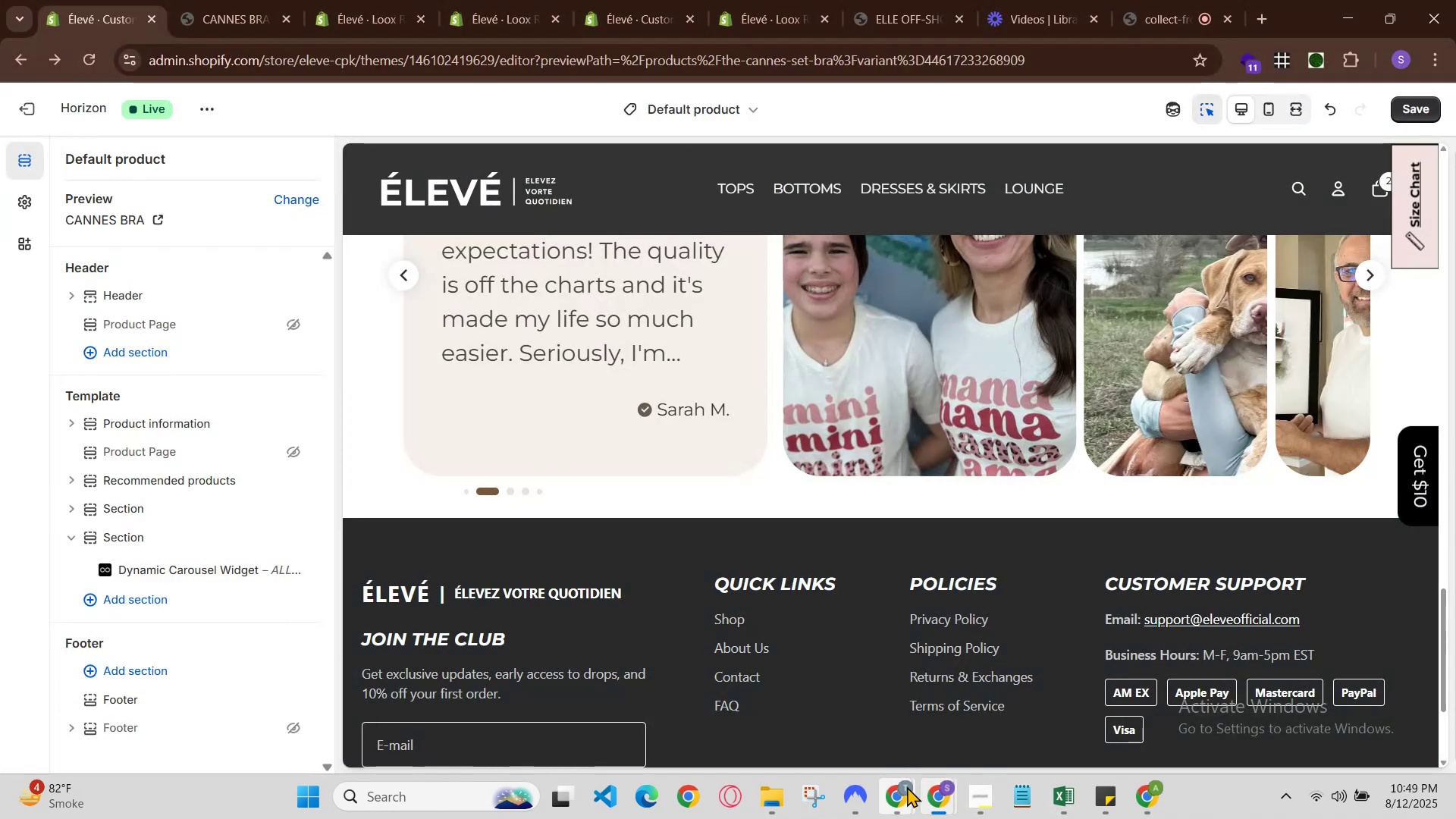 
left_click([943, 714])
 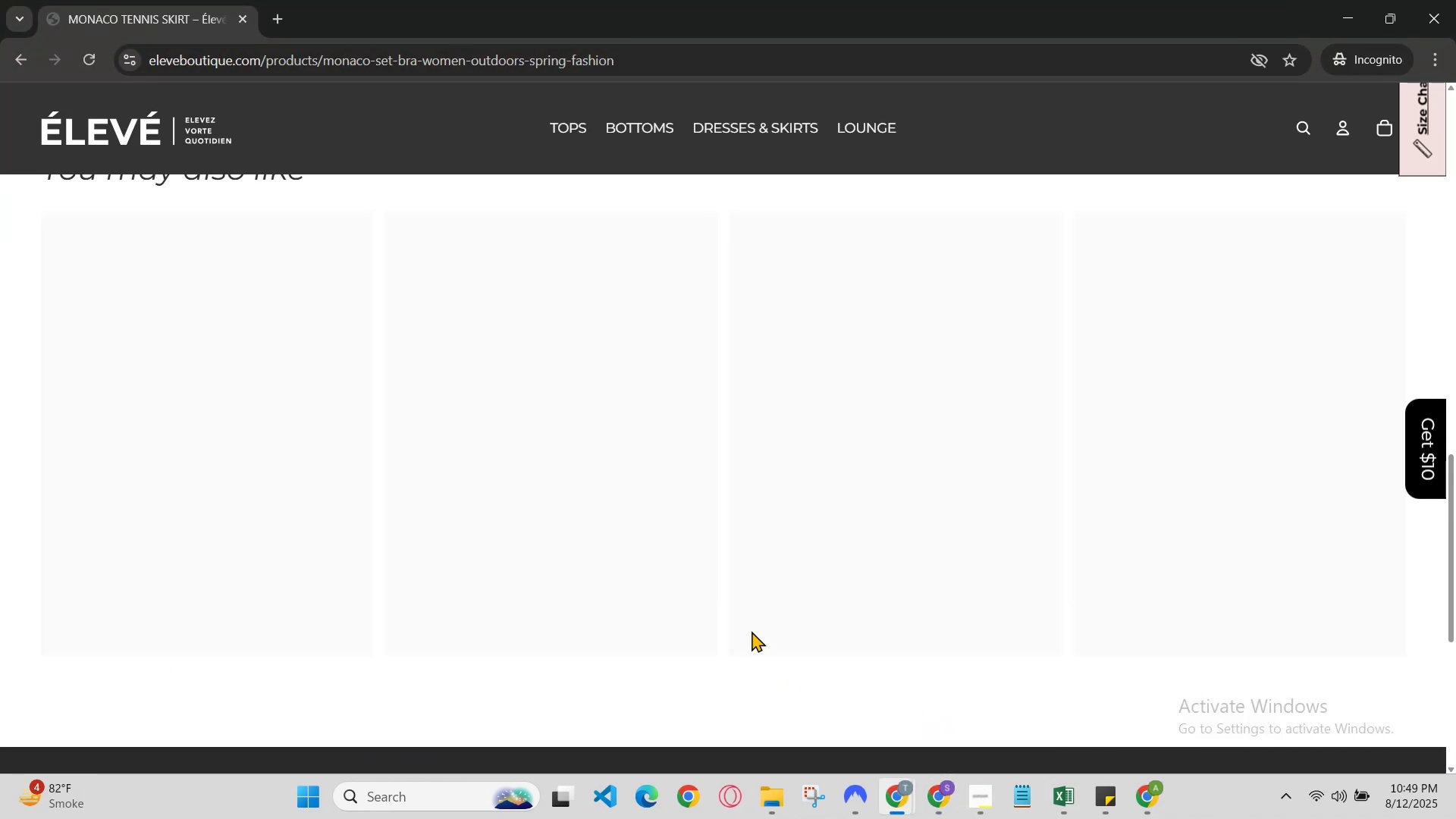 
scroll: coordinate [745, 619], scroll_direction: up, amount: 2.0
 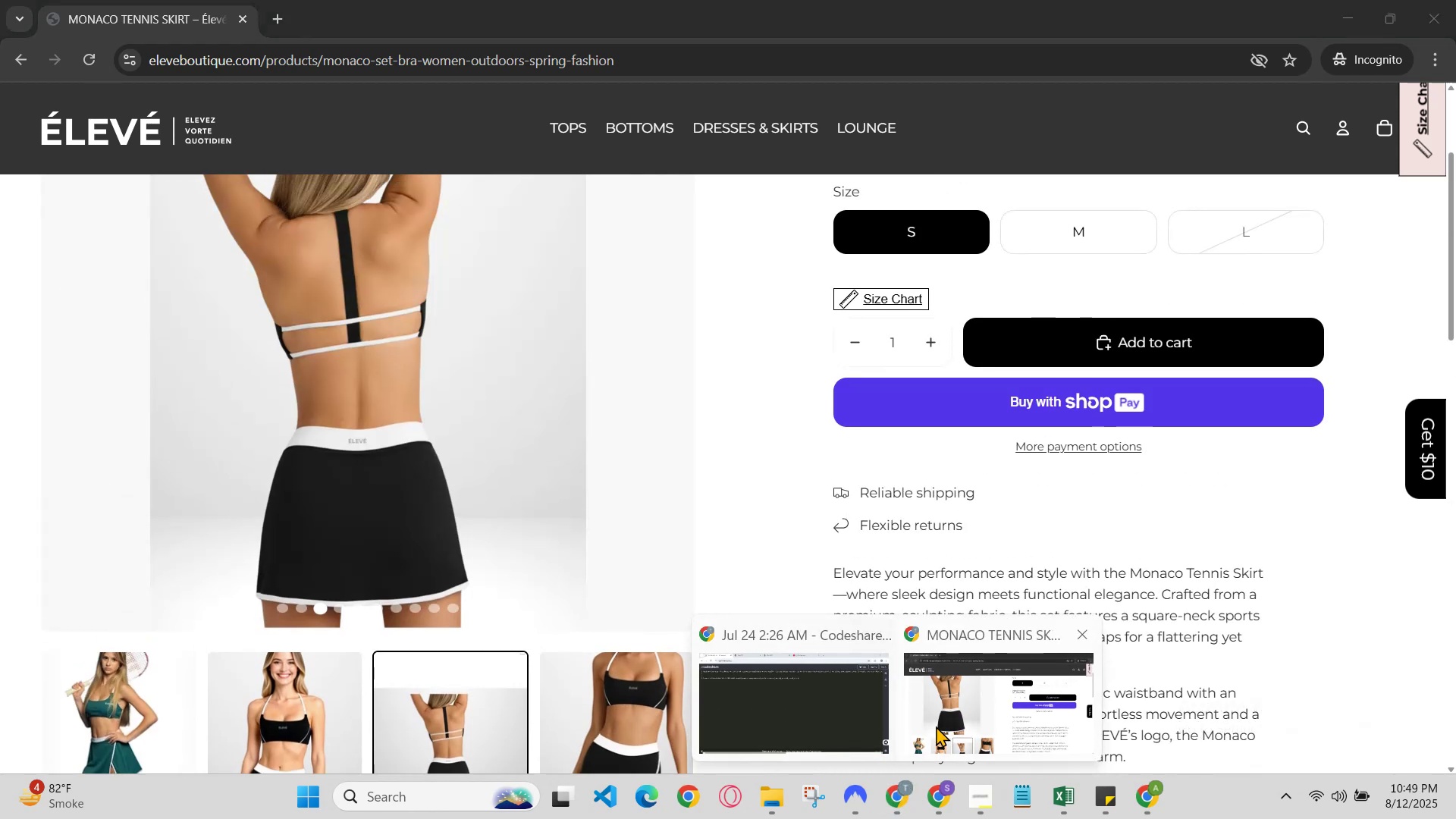 
left_click([869, 736])
 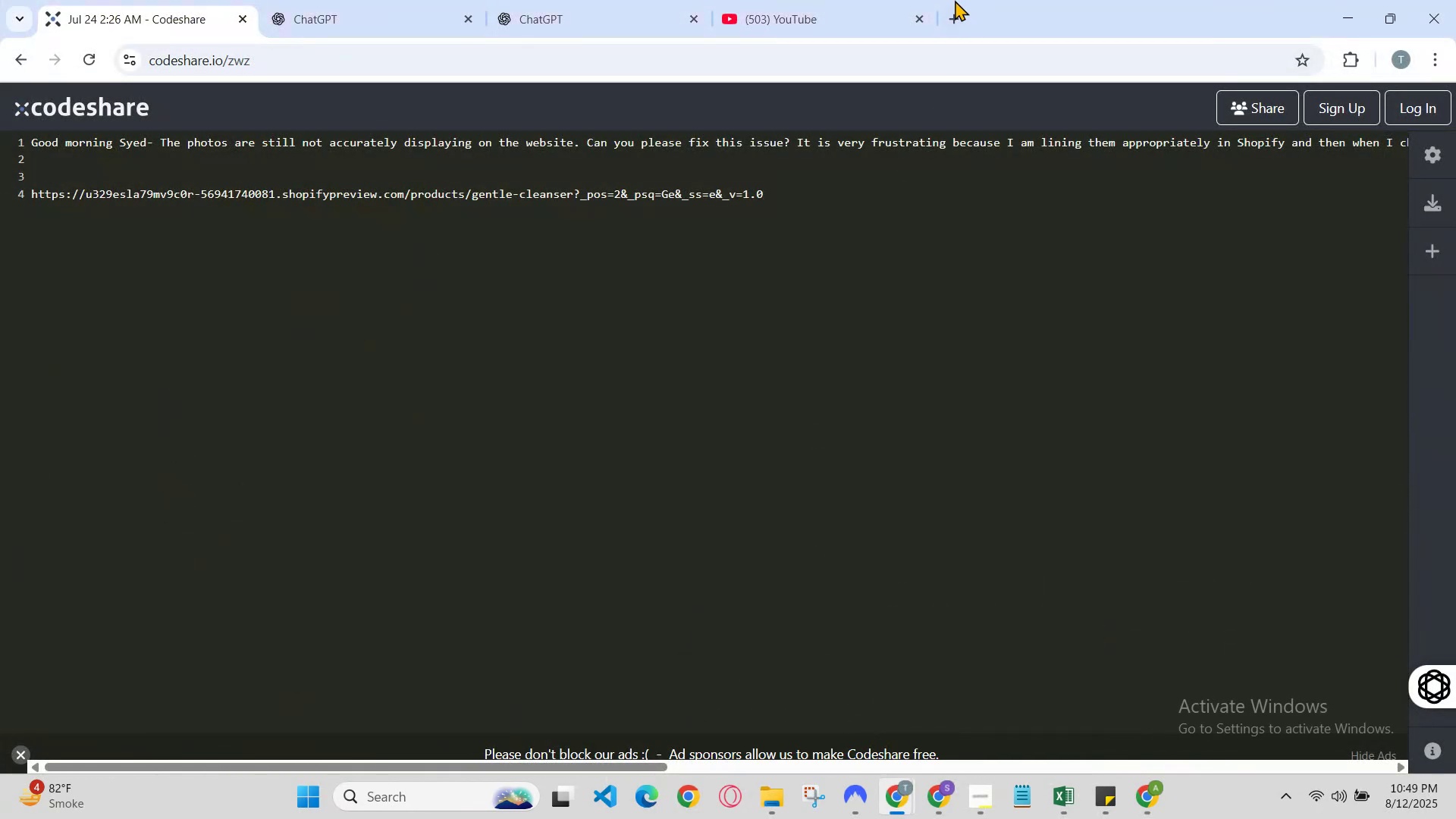 
left_click([822, 0])
 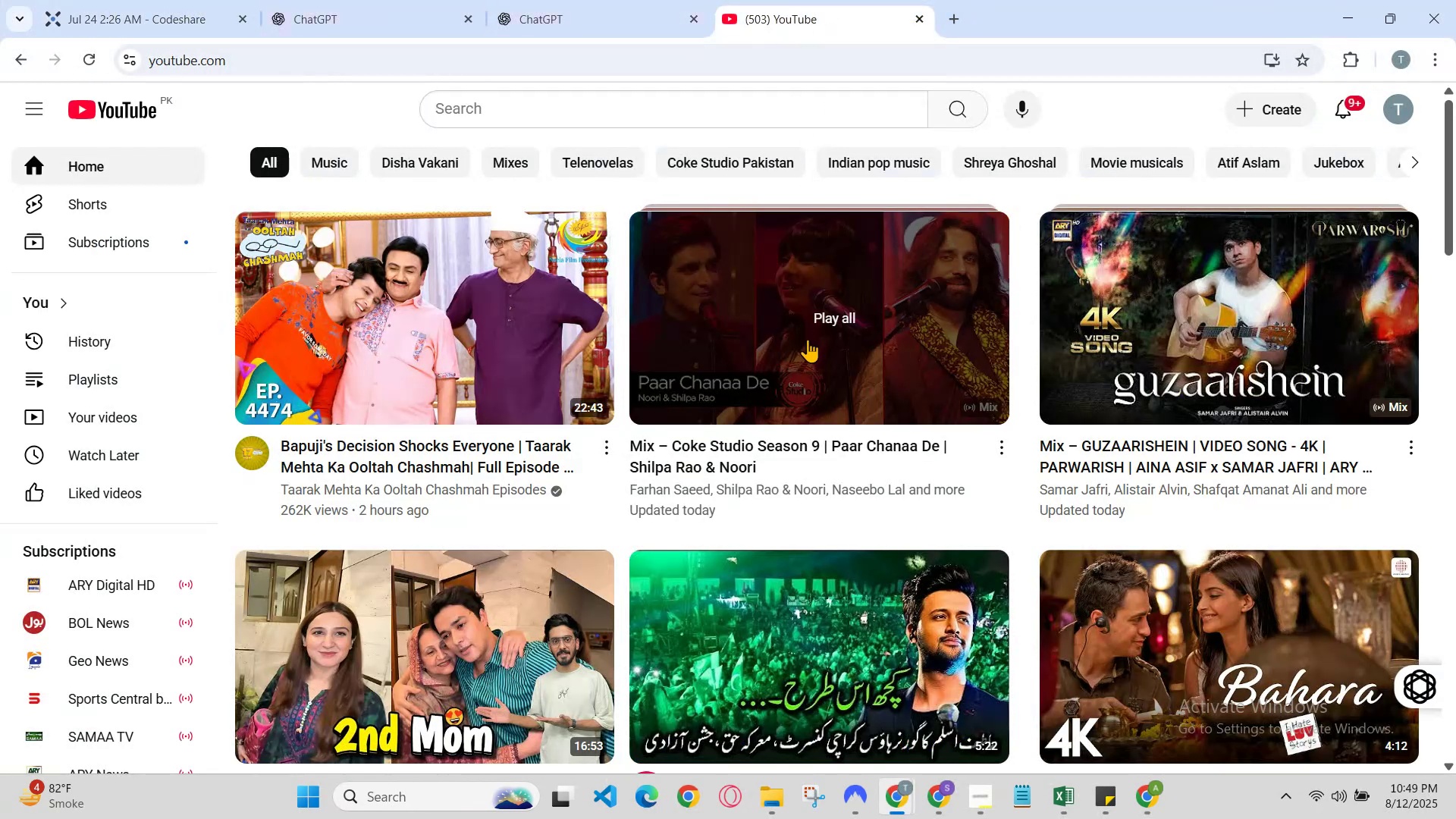 
scroll: coordinate [876, 395], scroll_direction: none, amount: 0.0
 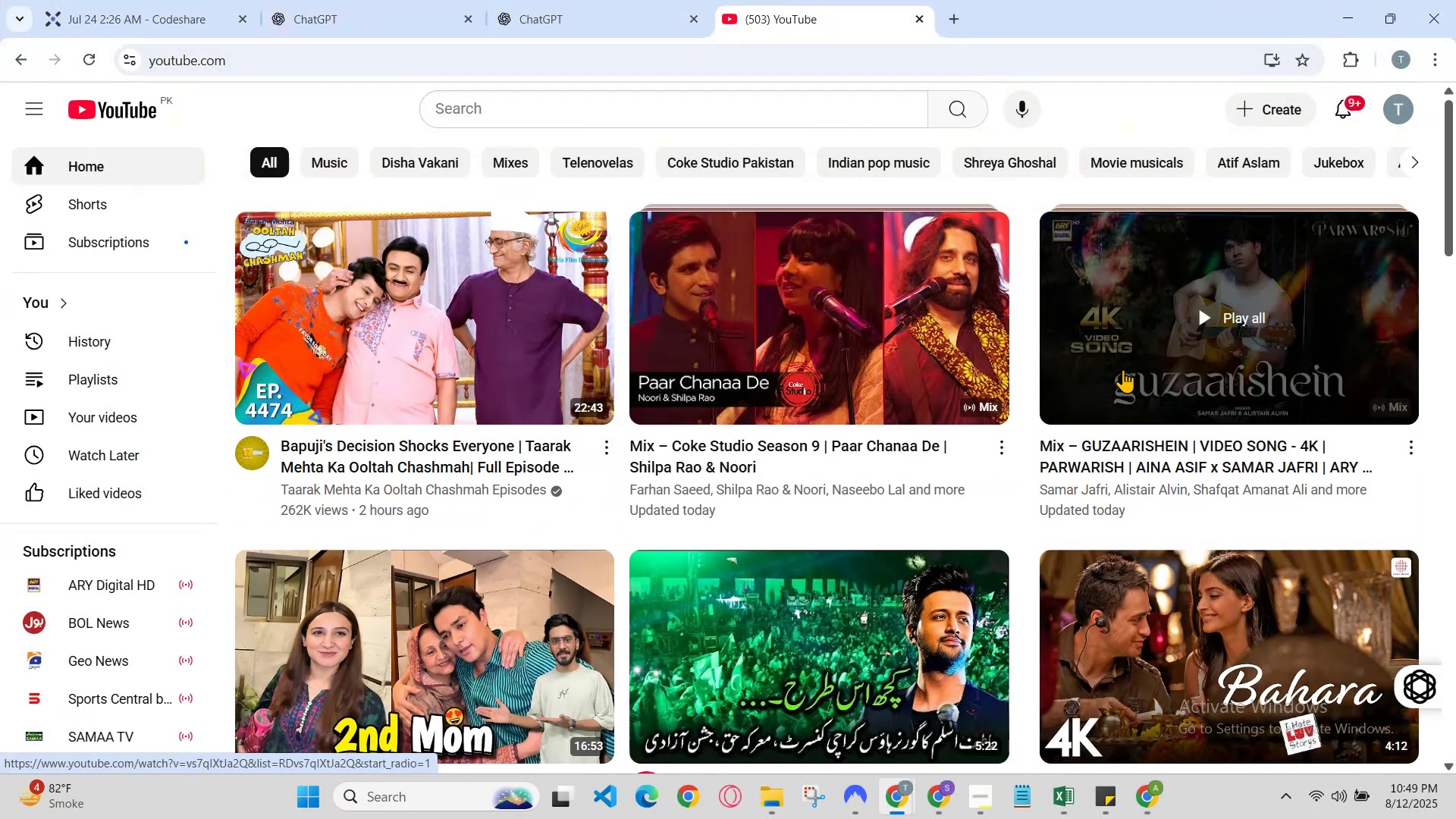 
left_click([1125, 368])
 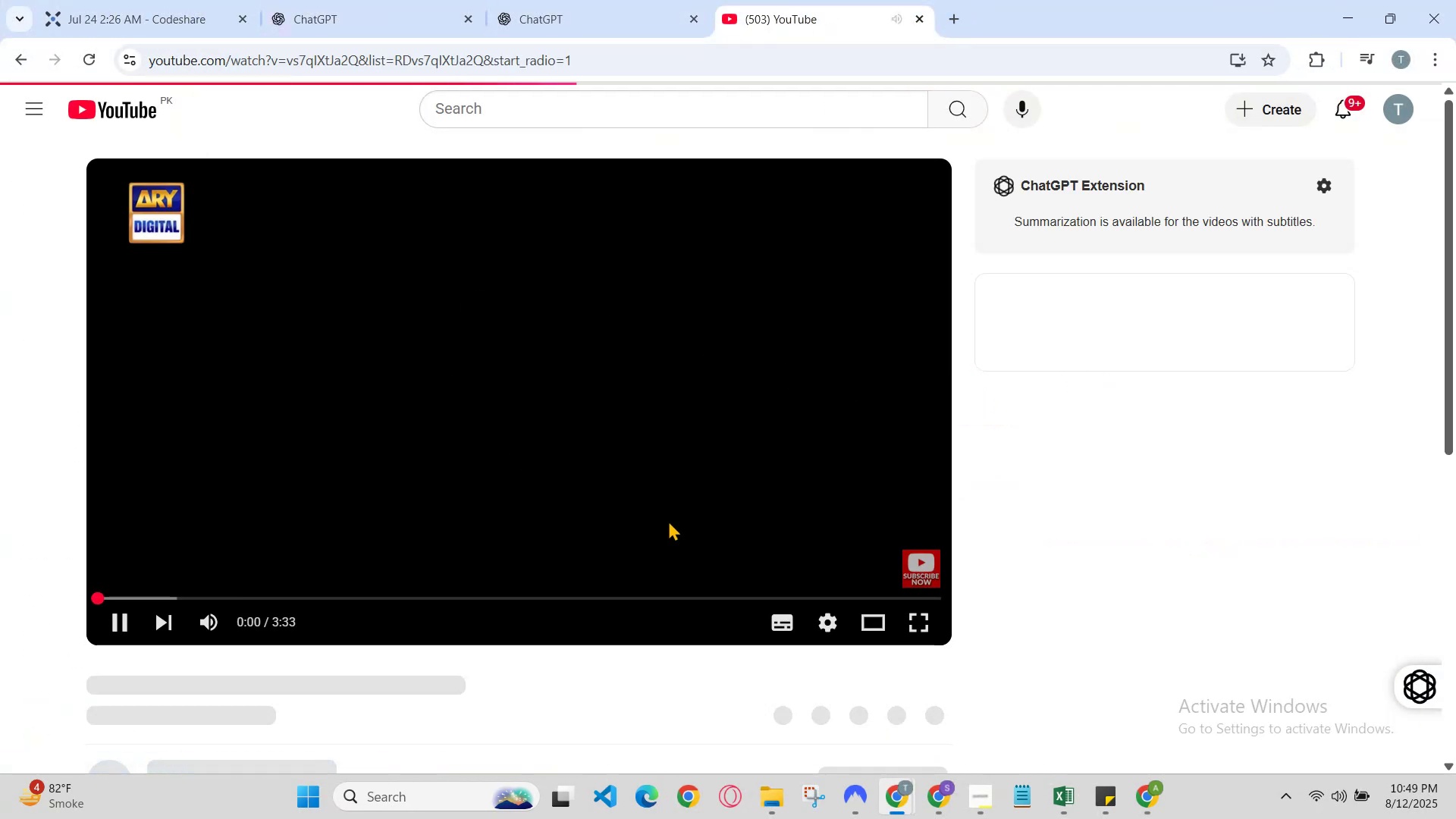 
scroll: coordinate [943, 607], scroll_direction: down, amount: 1.0
 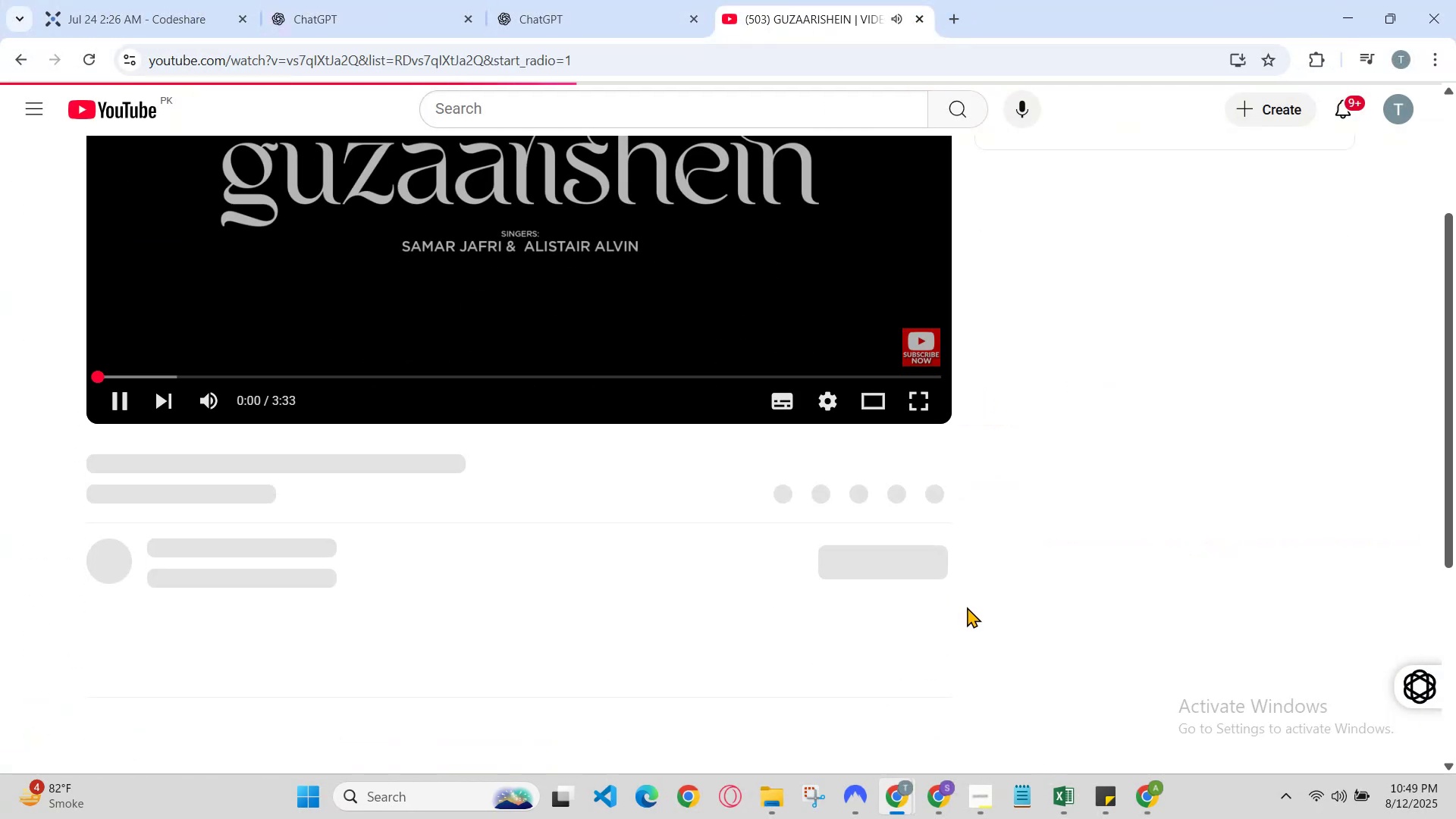 
scroll: coordinate [967, 607], scroll_direction: up, amount: 1.0
 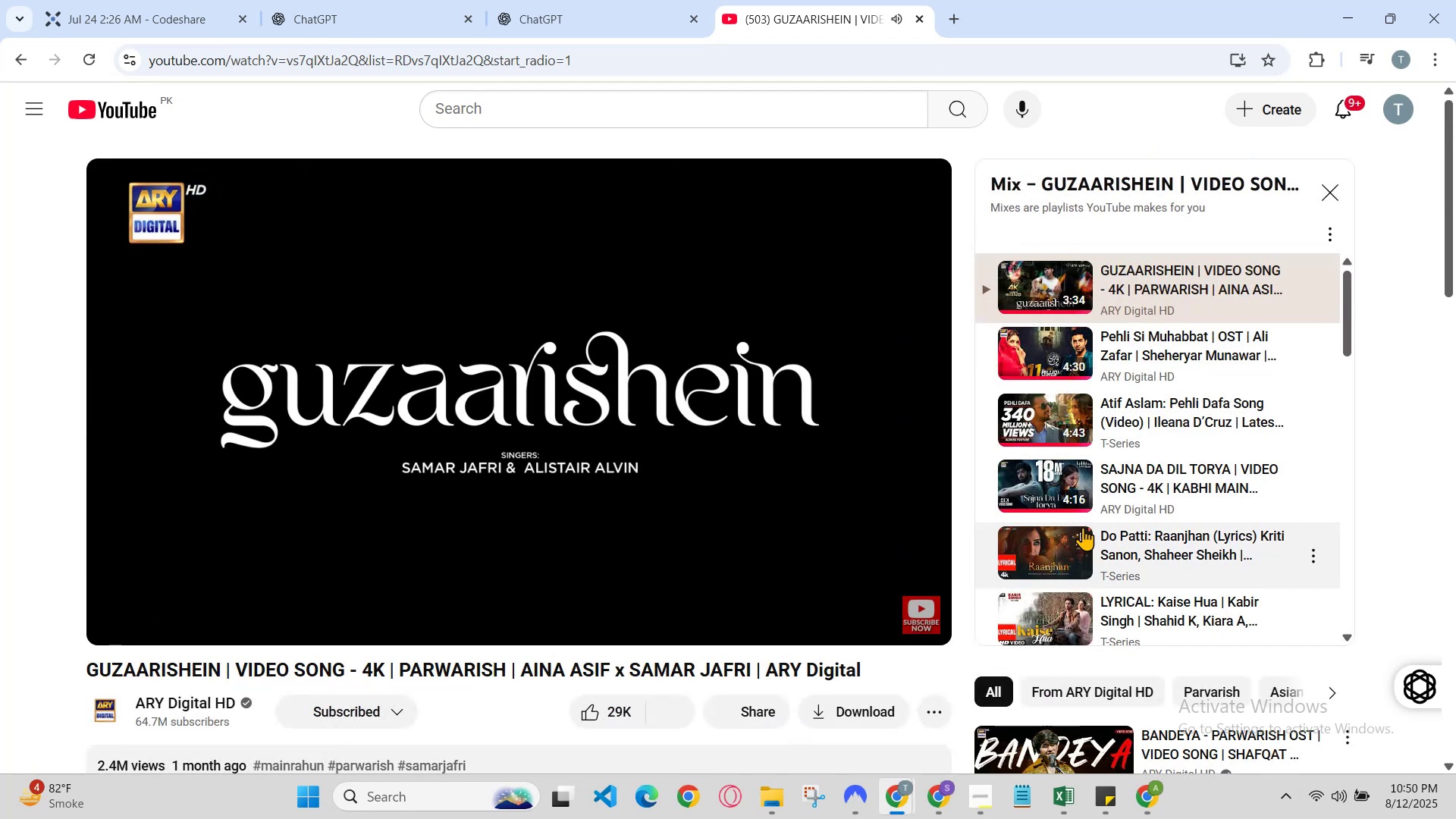 
scroll: coordinate [1134, 488], scroll_direction: down, amount: 11.0
 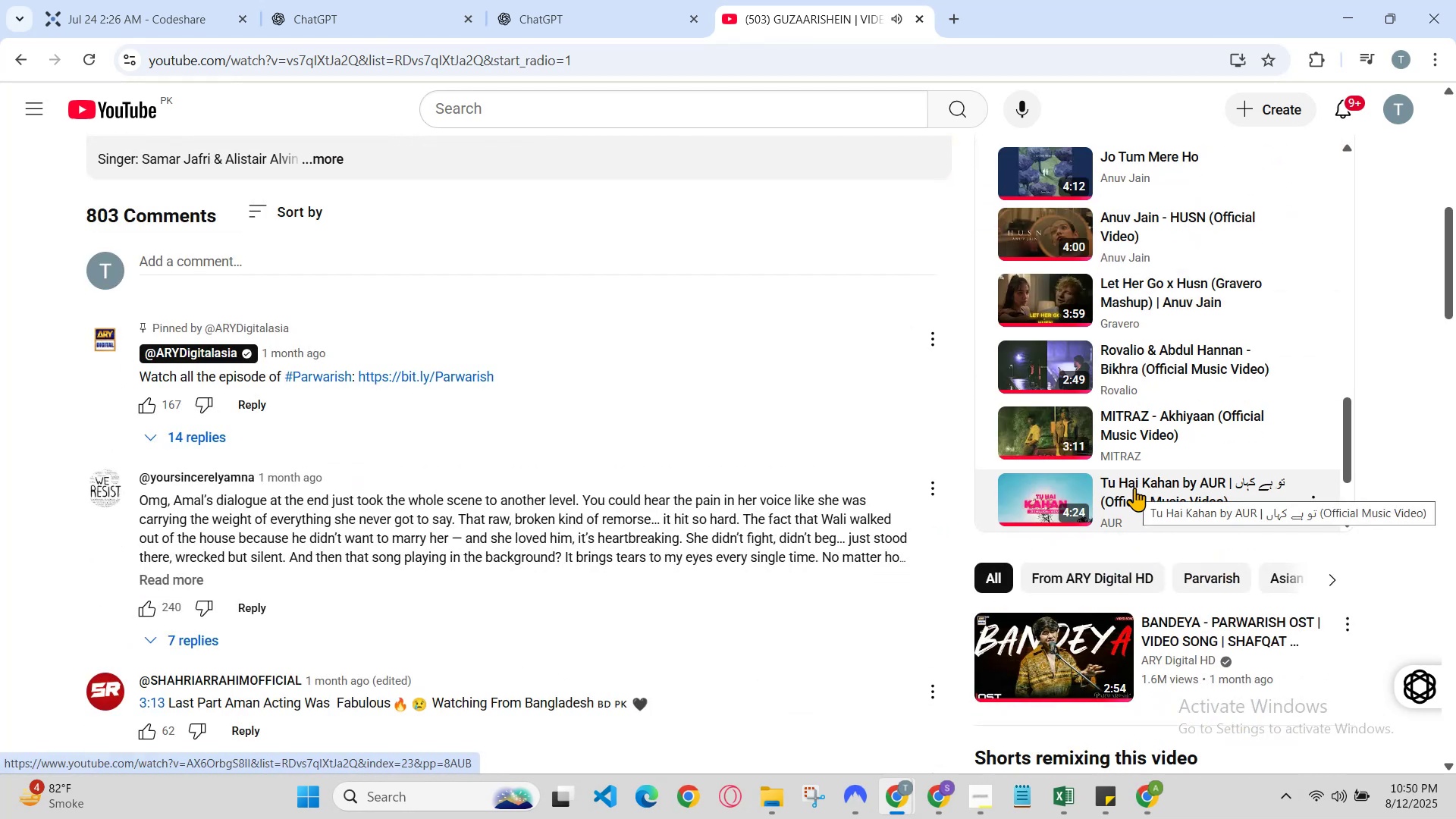 
scroll: coordinate [1134, 488], scroll_direction: up, amount: 8.0
 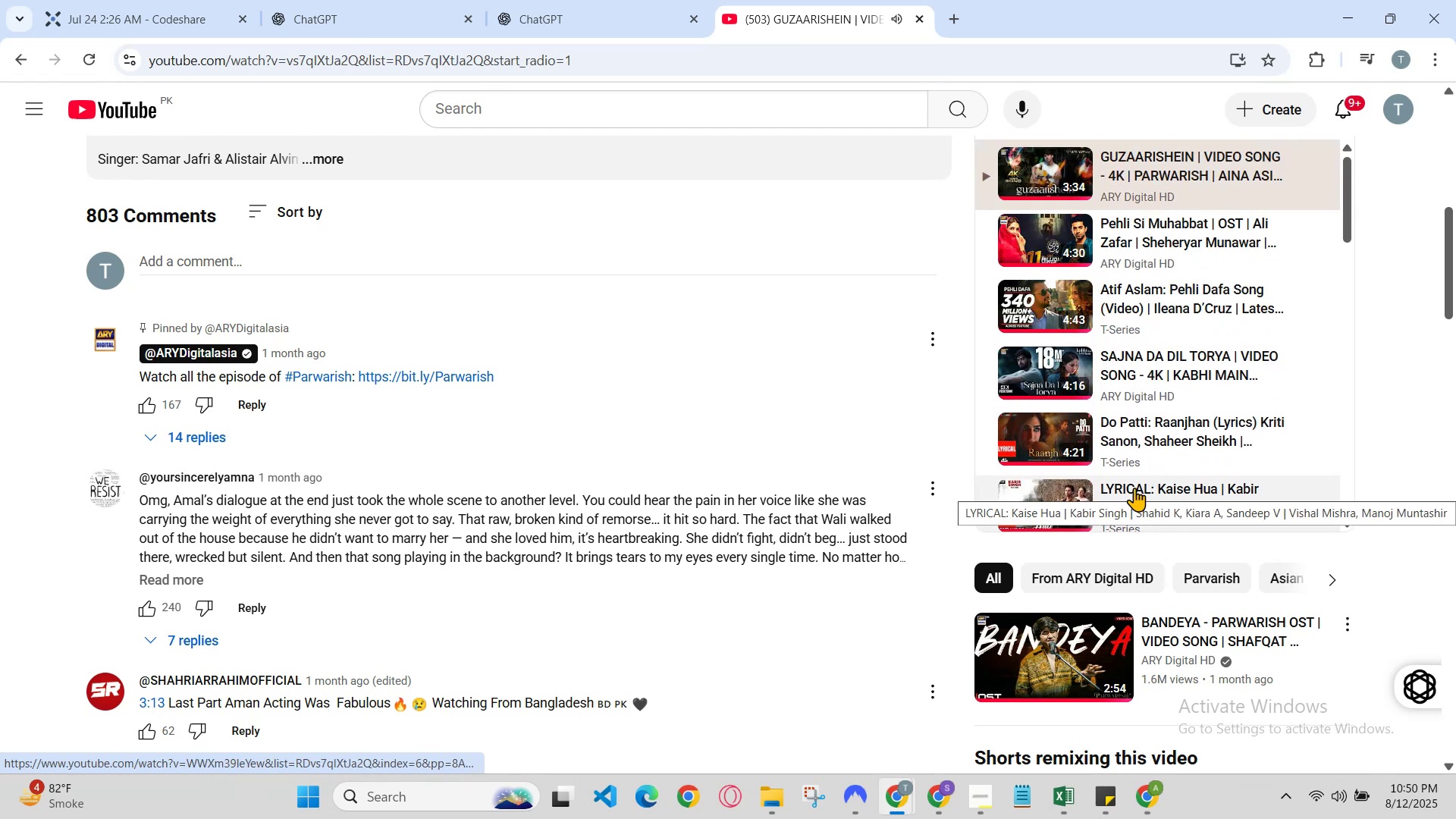 
scroll: coordinate [1332, 589], scroll_direction: down, amount: 8.0
 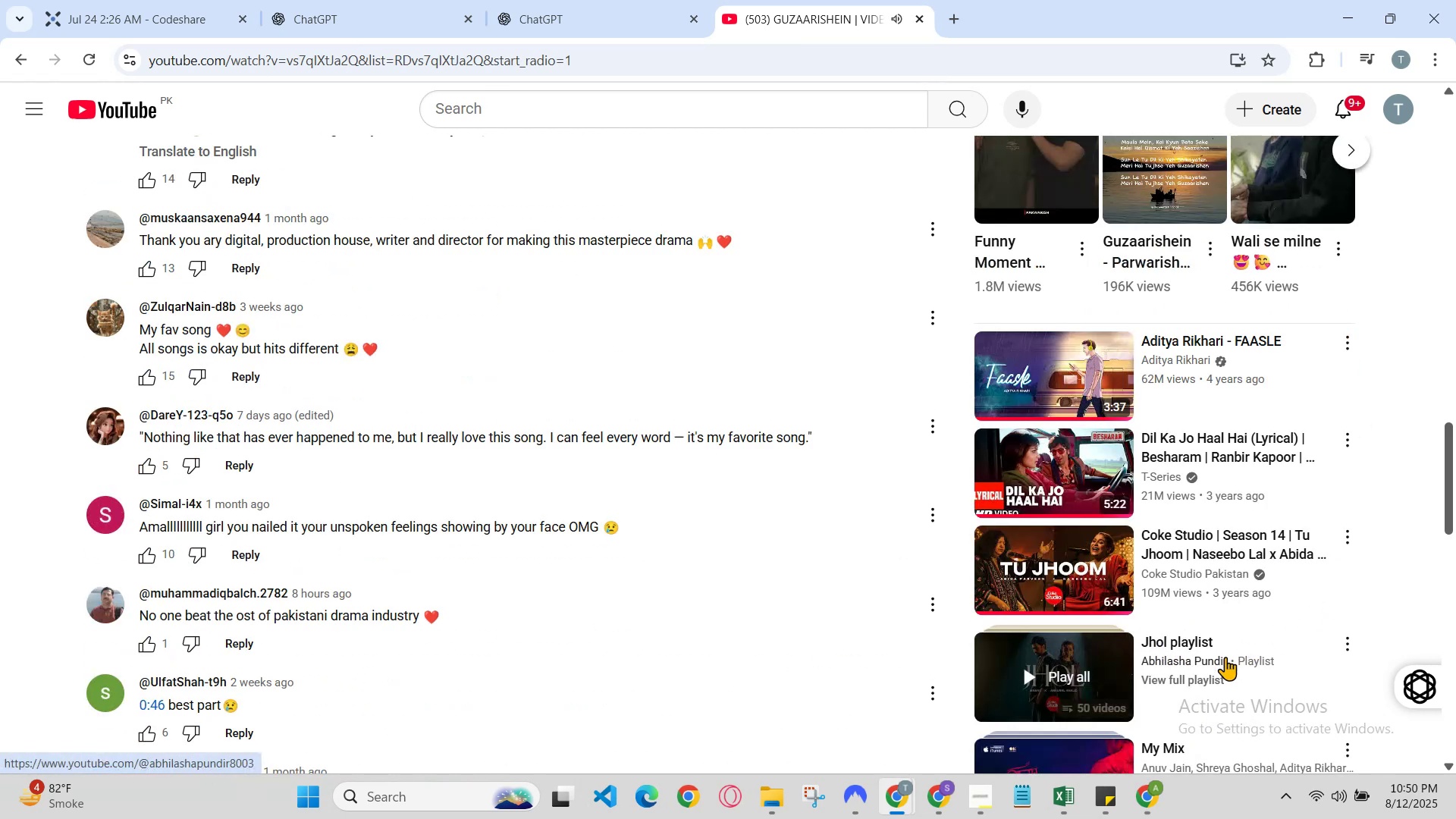 
left_click([1054, 472])
 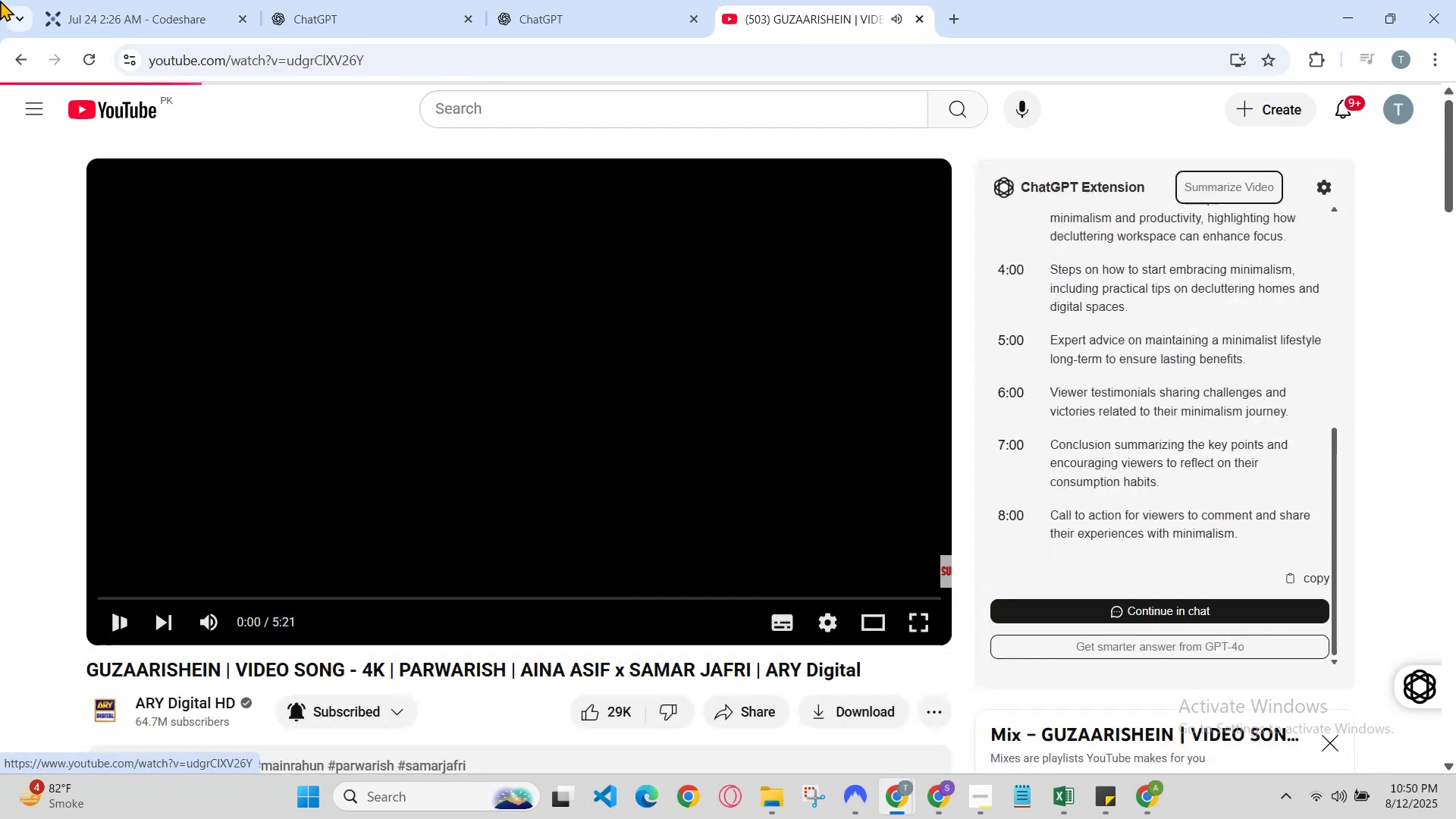 
left_click([149, 0])
 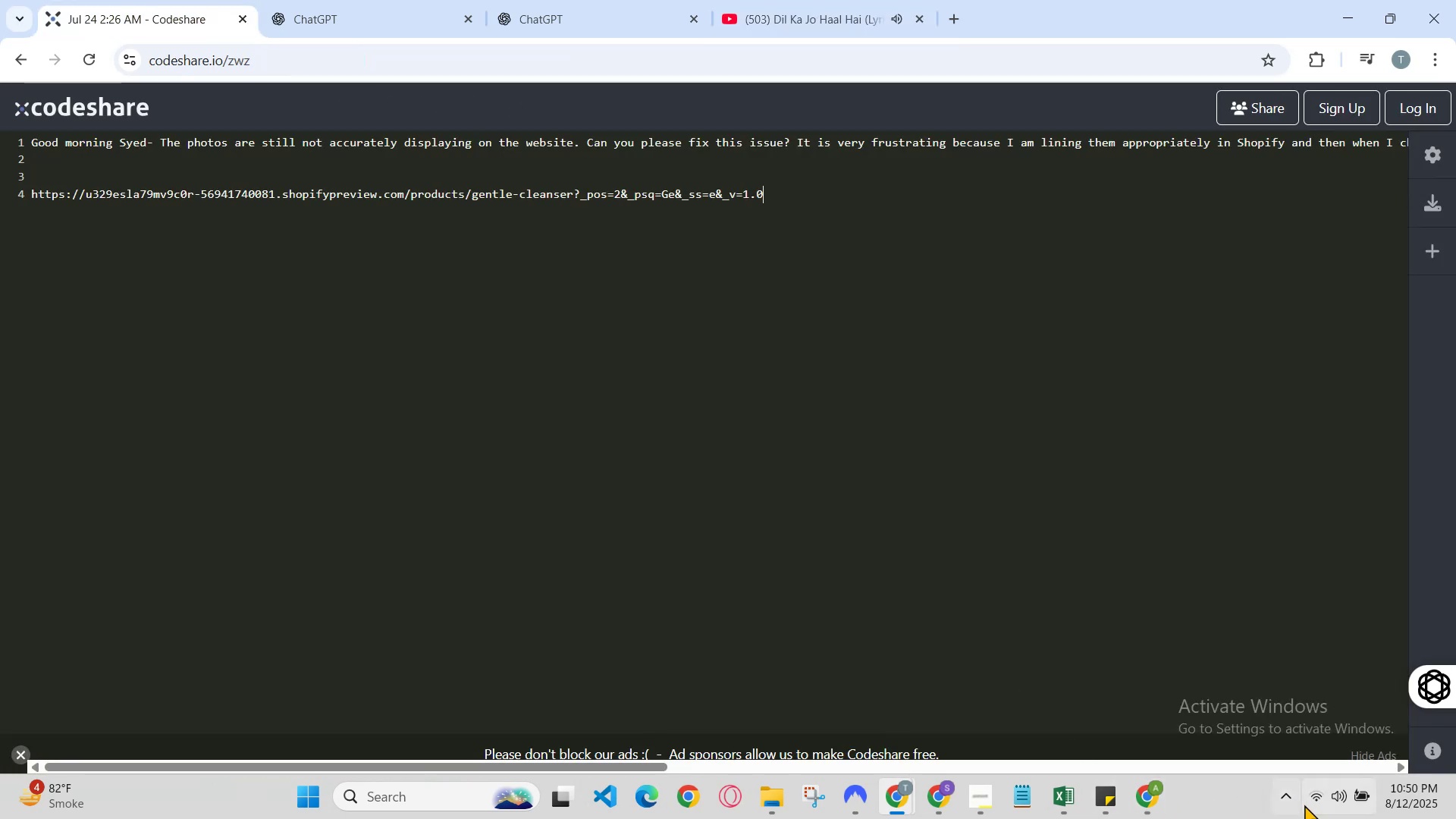 
double_click([1338, 797])
 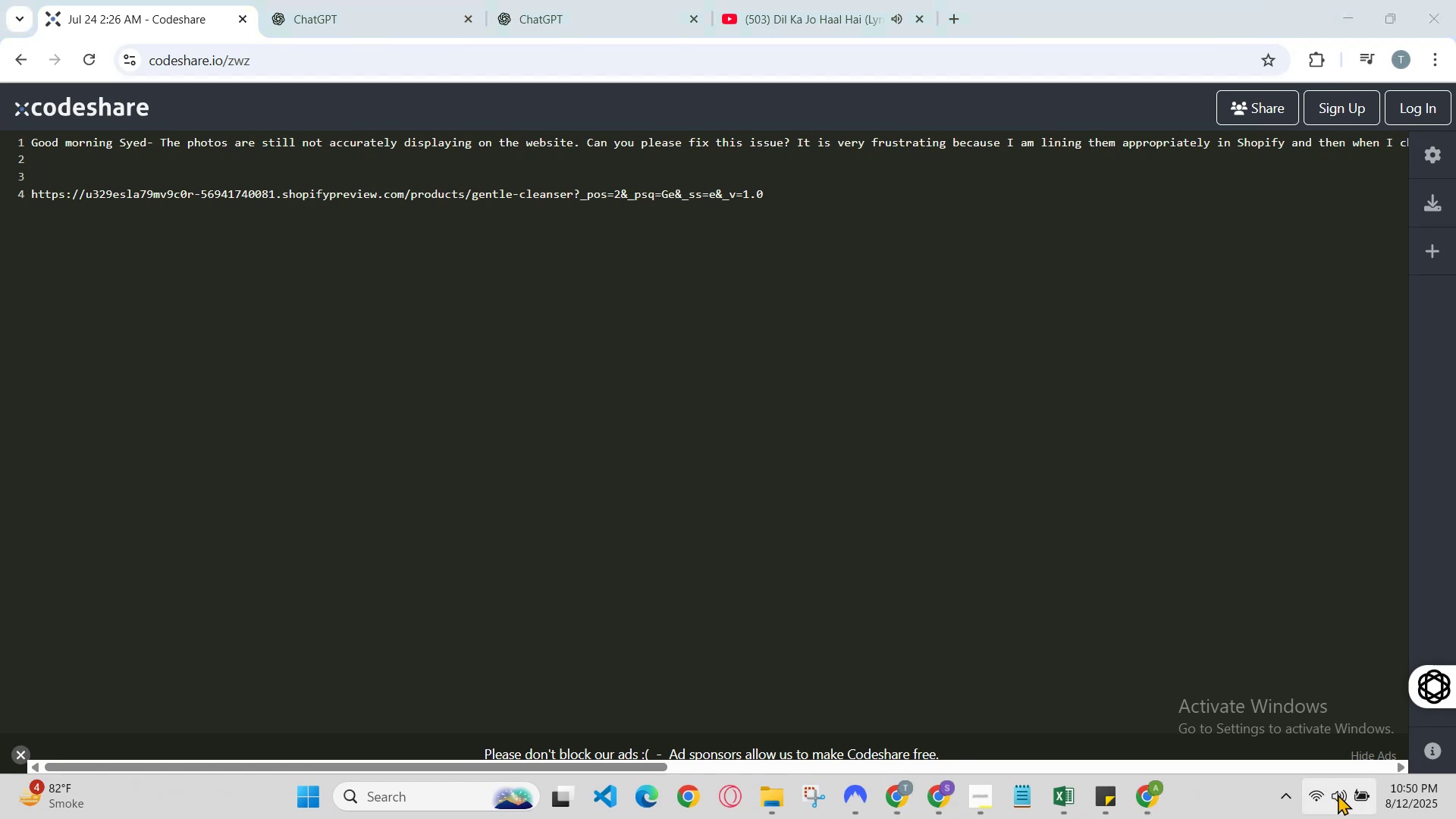 
left_click([1338, 794])
 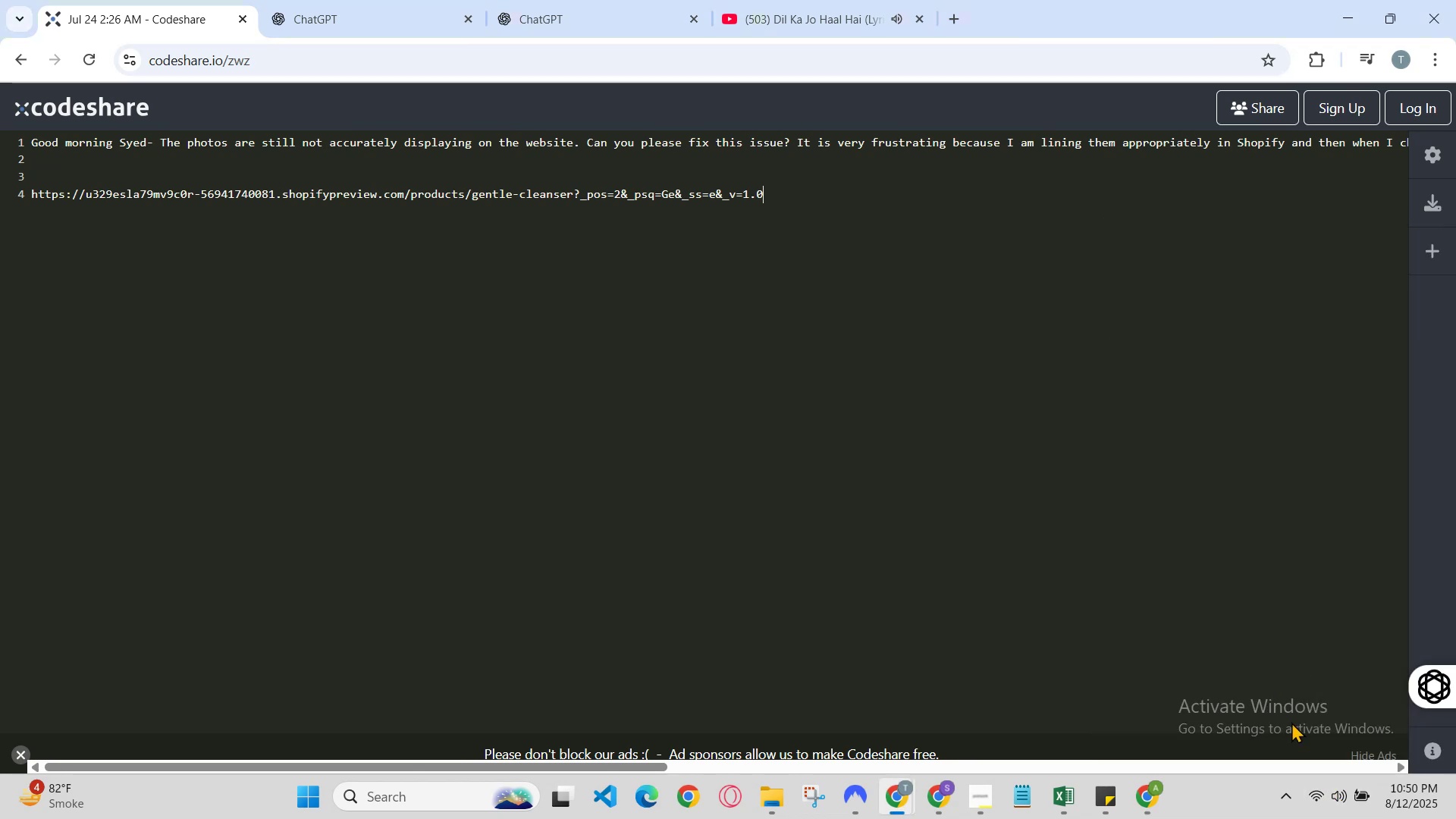 
left_click([1337, 803])
 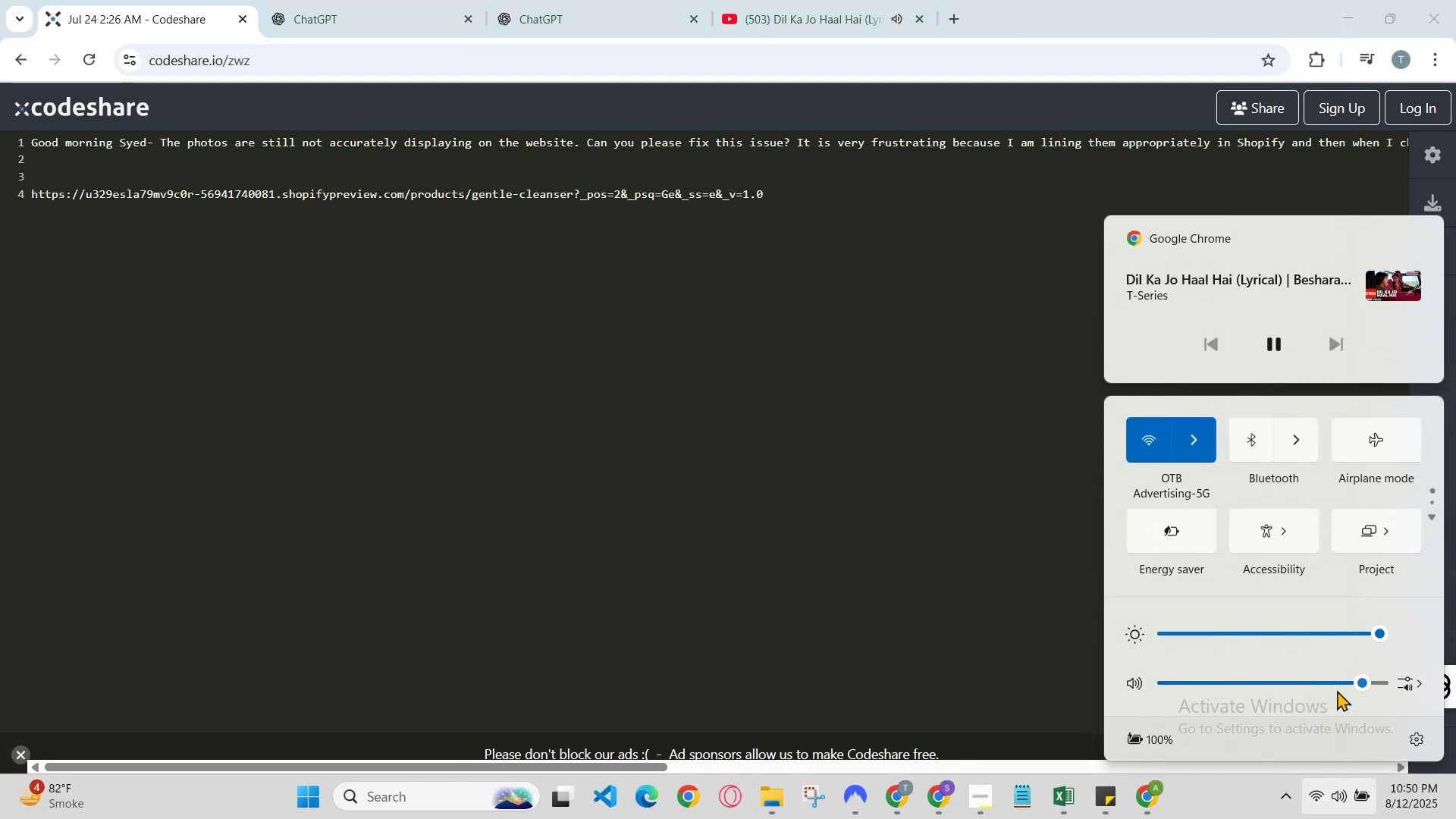 
left_click_drag(start_coordinate=[1373, 683], to_coordinate=[1393, 686])
 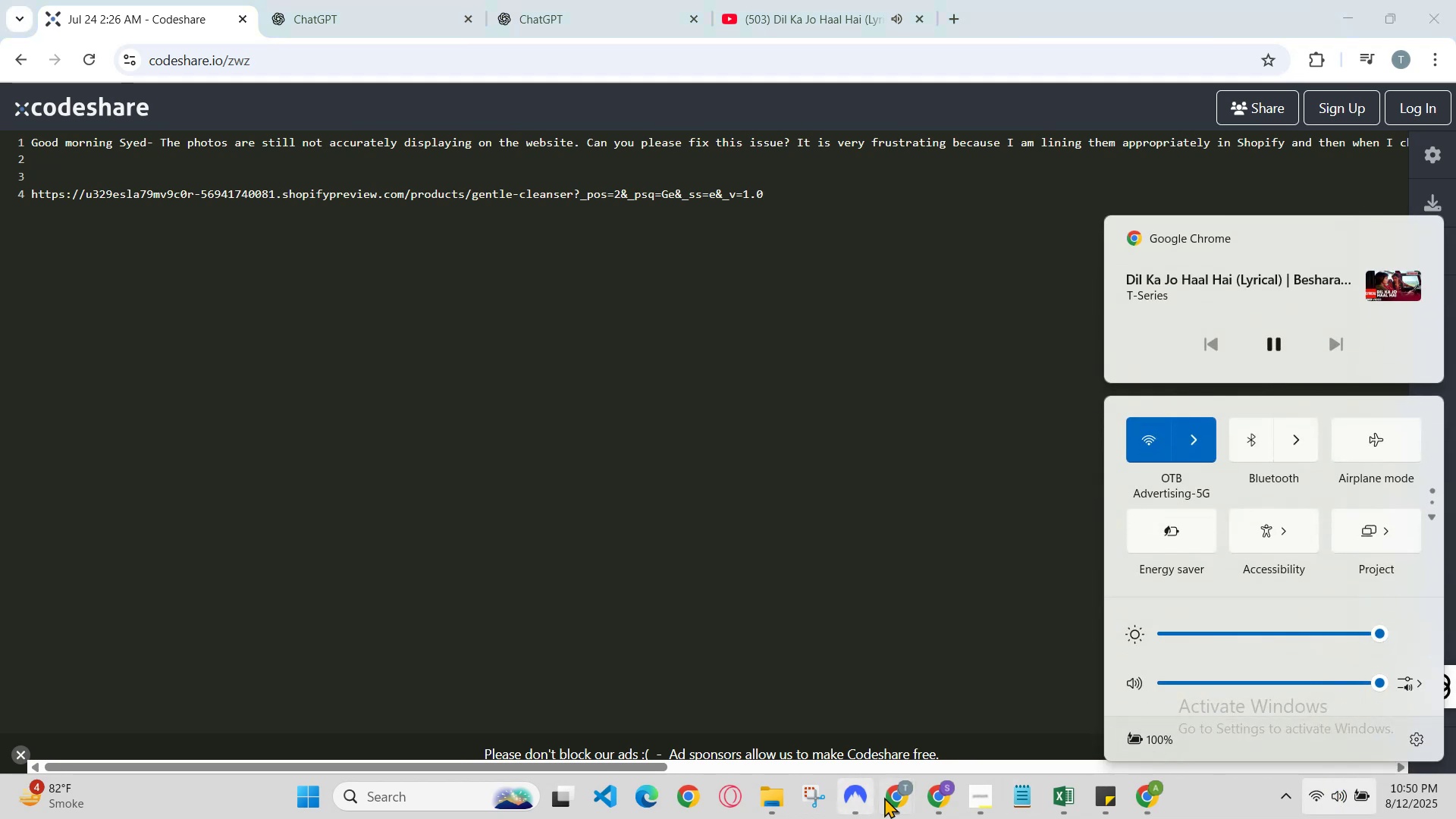 
left_click([904, 792])
 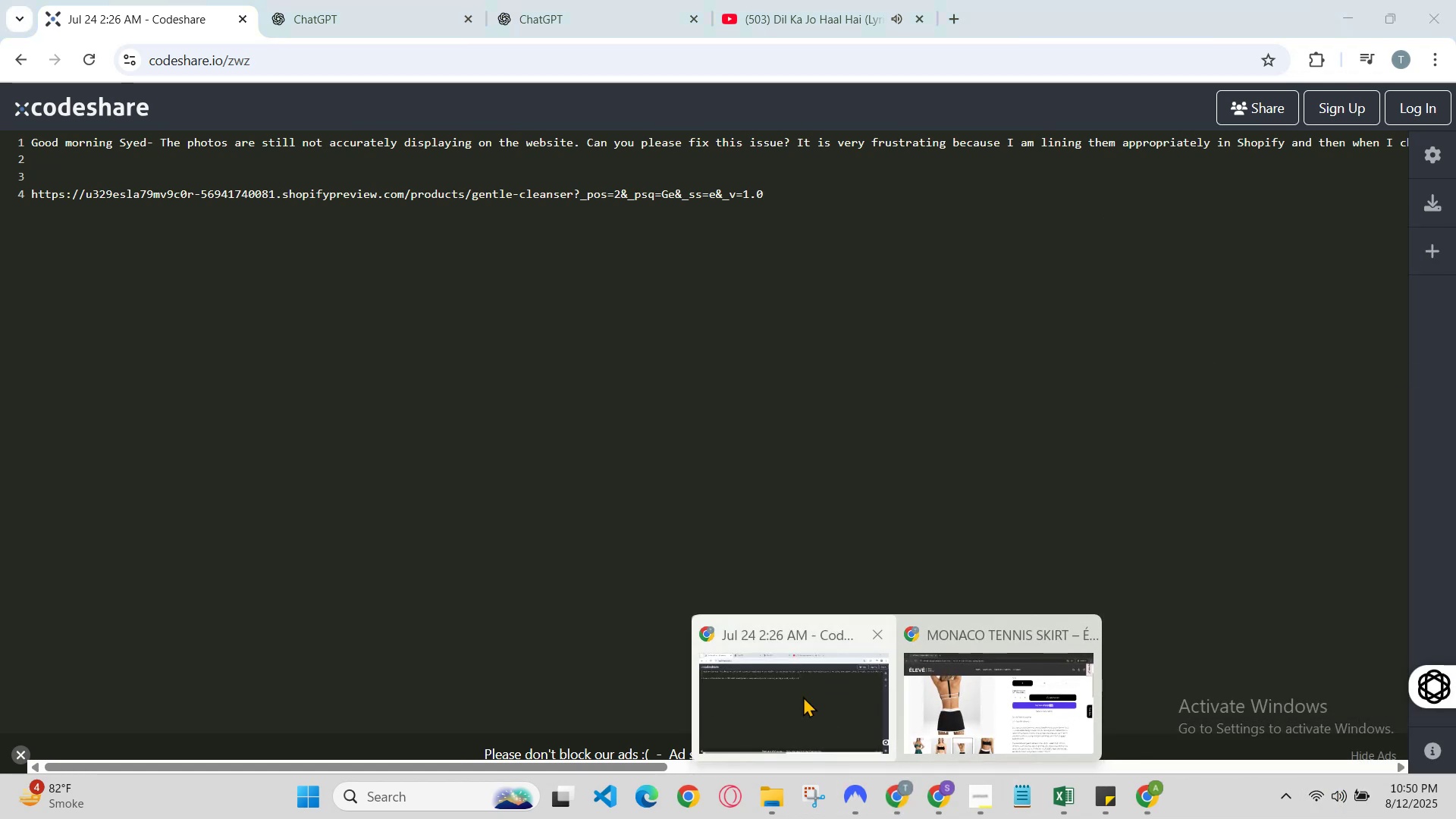 
left_click([802, 695])
 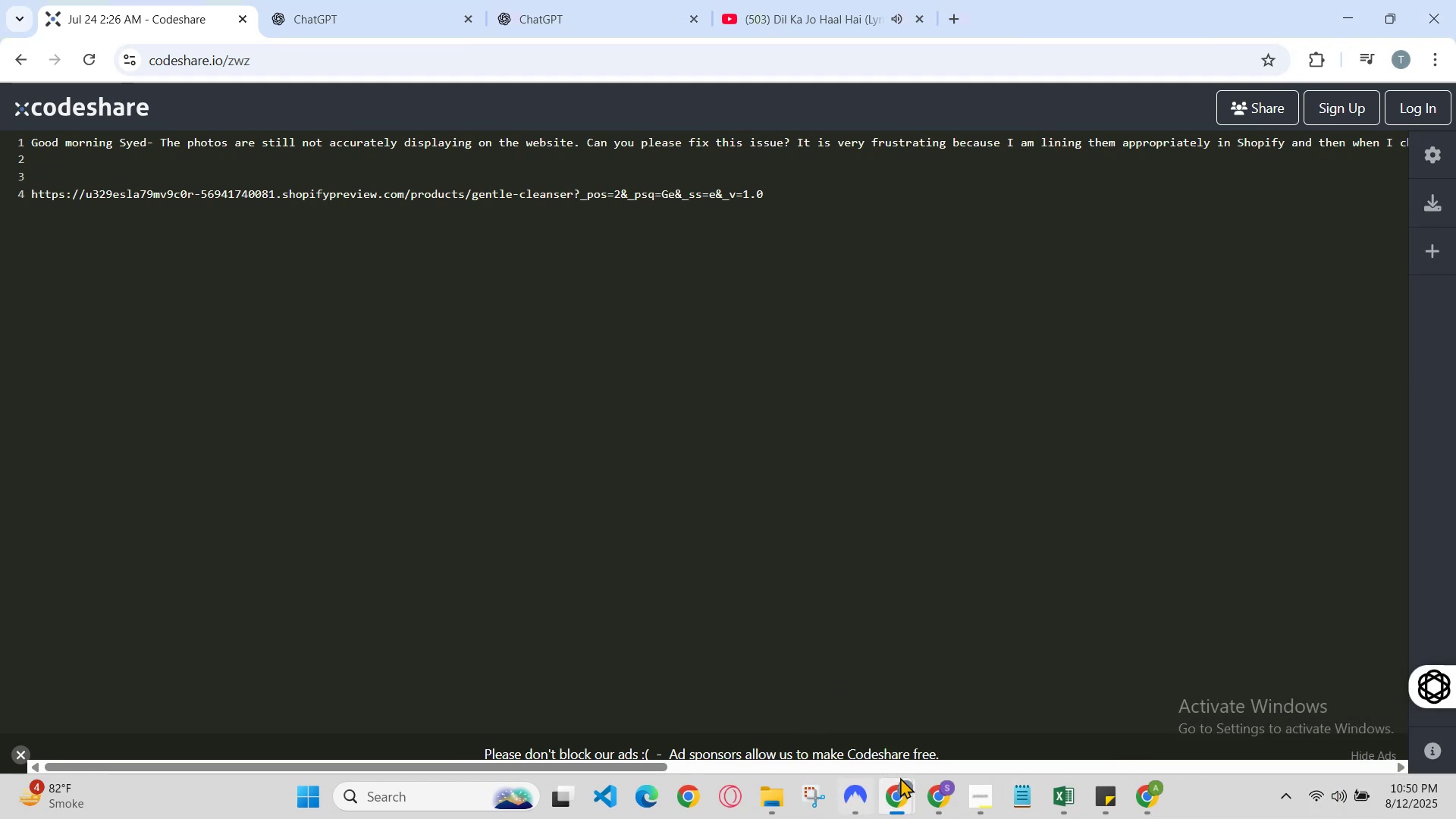 
left_click([939, 789])
 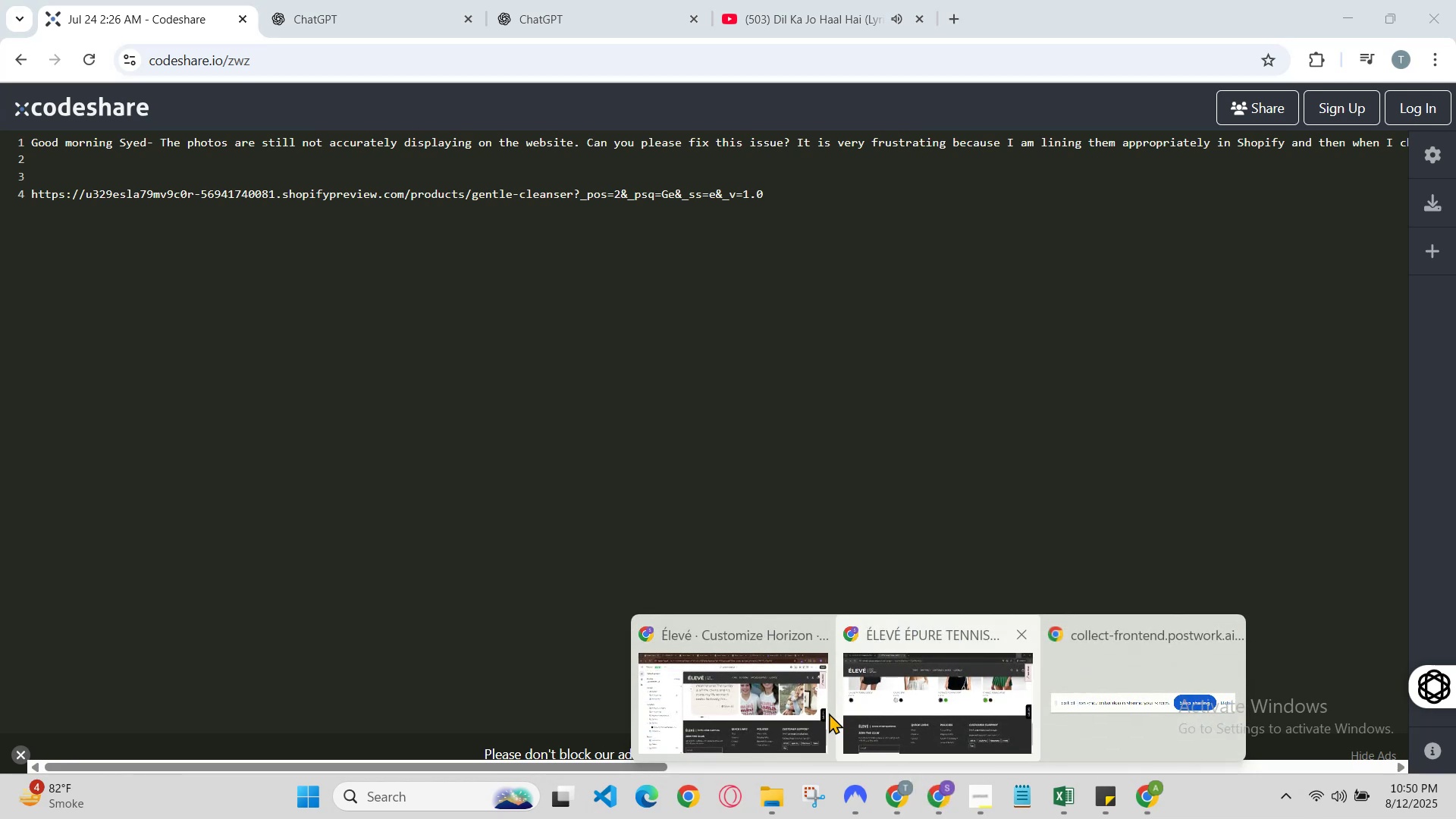 
left_click([781, 683])
 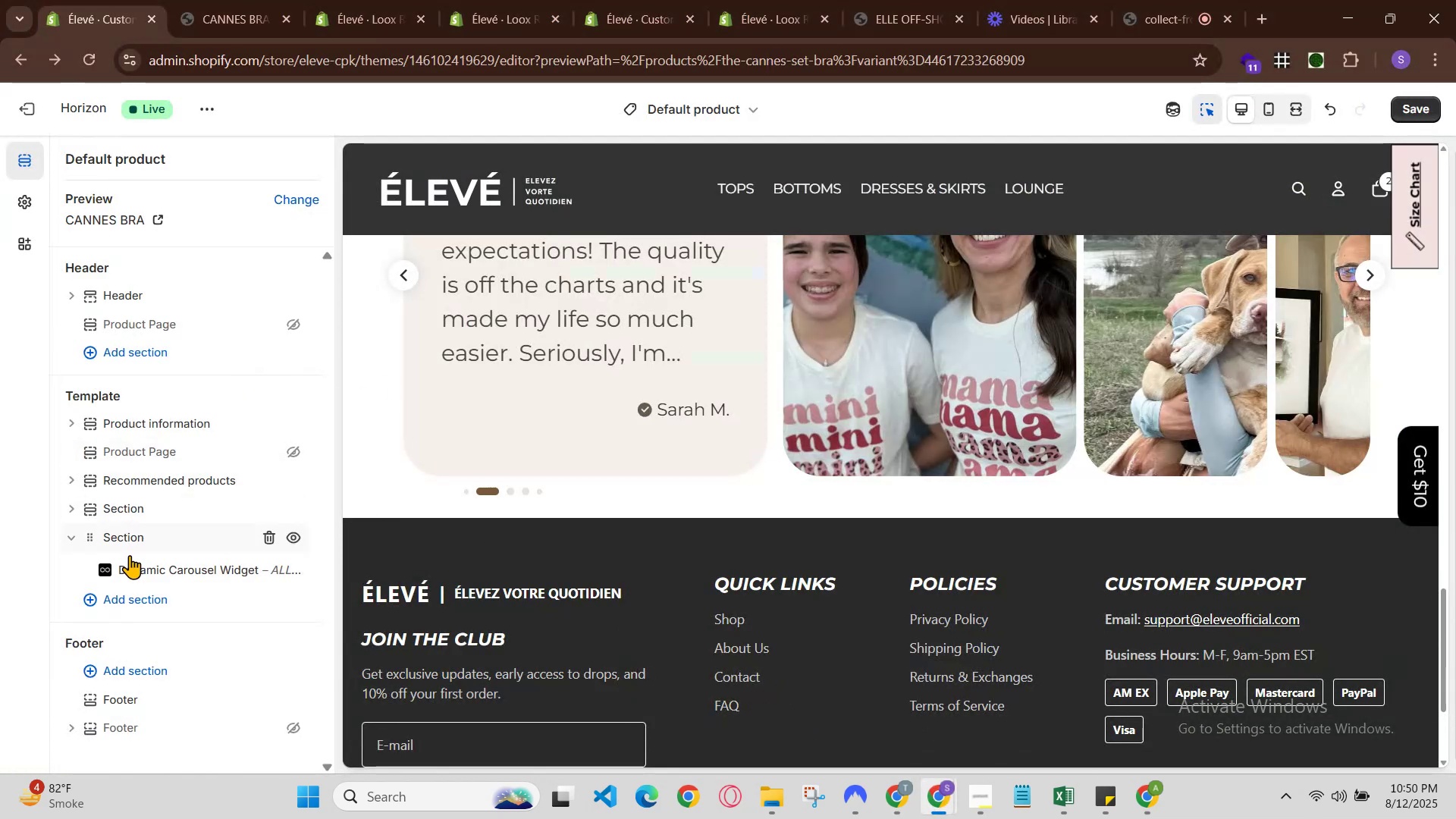 
left_click([140, 599])
 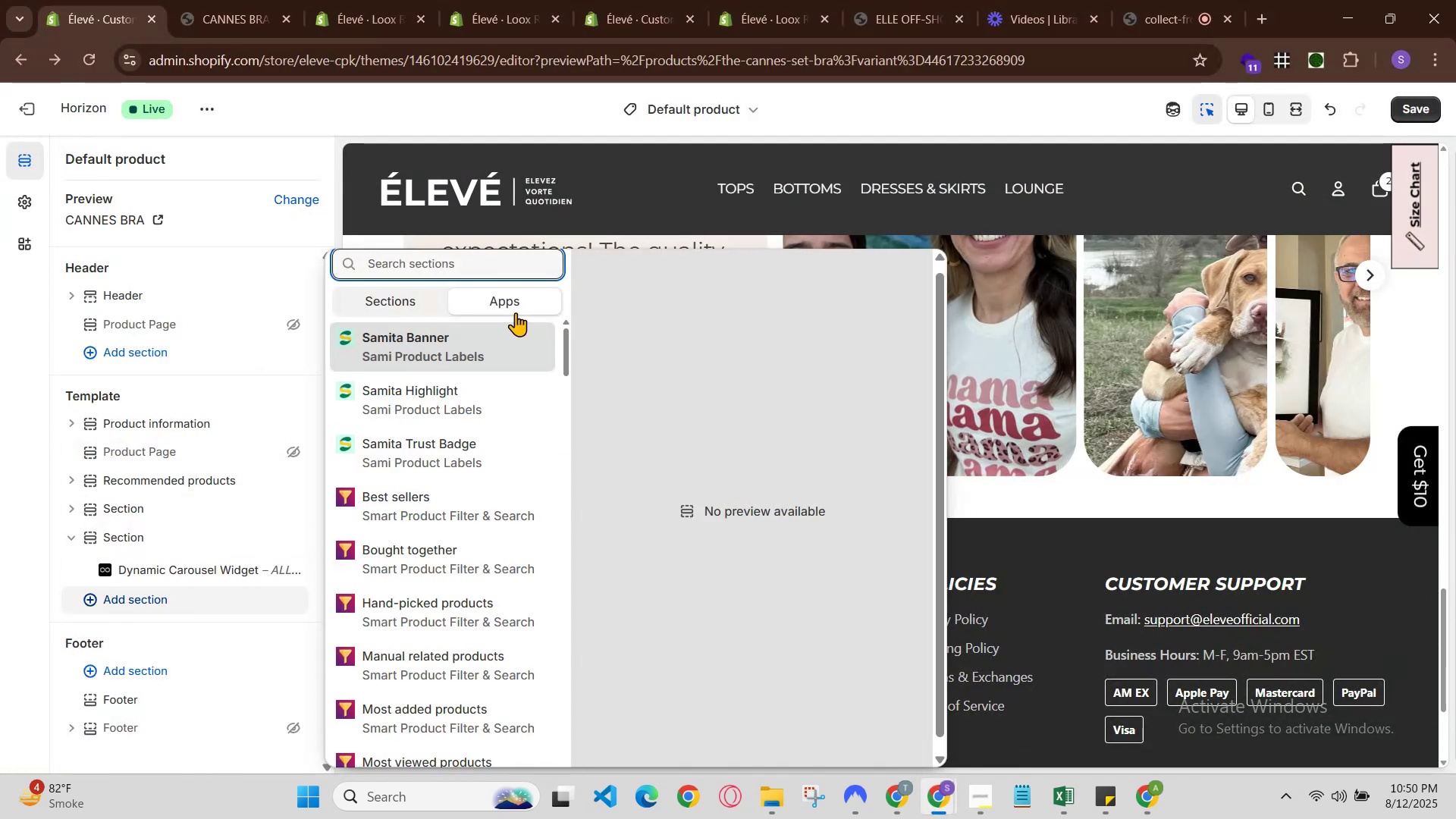 
left_click([531, 0])
 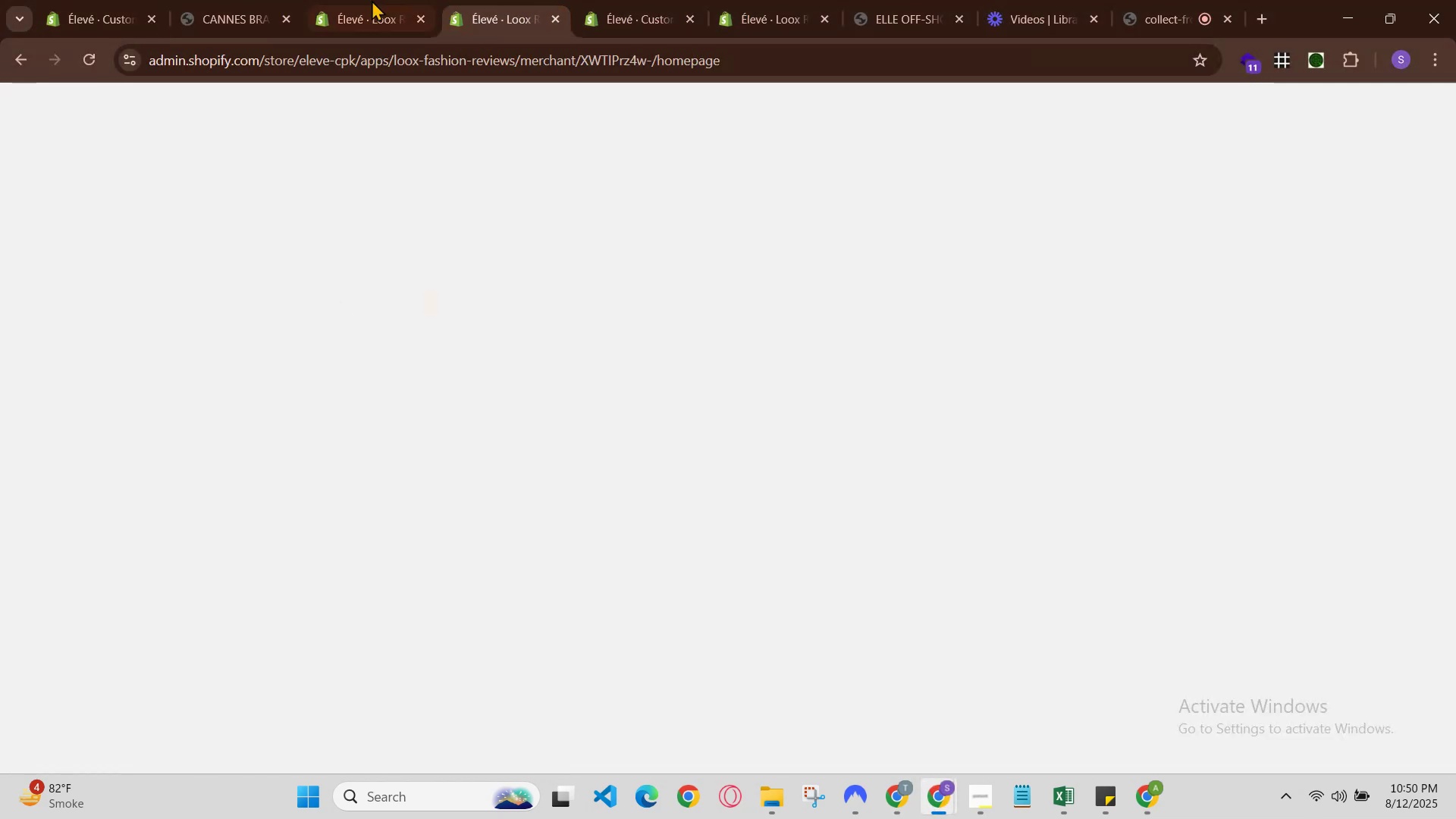 
left_click([293, 0])
 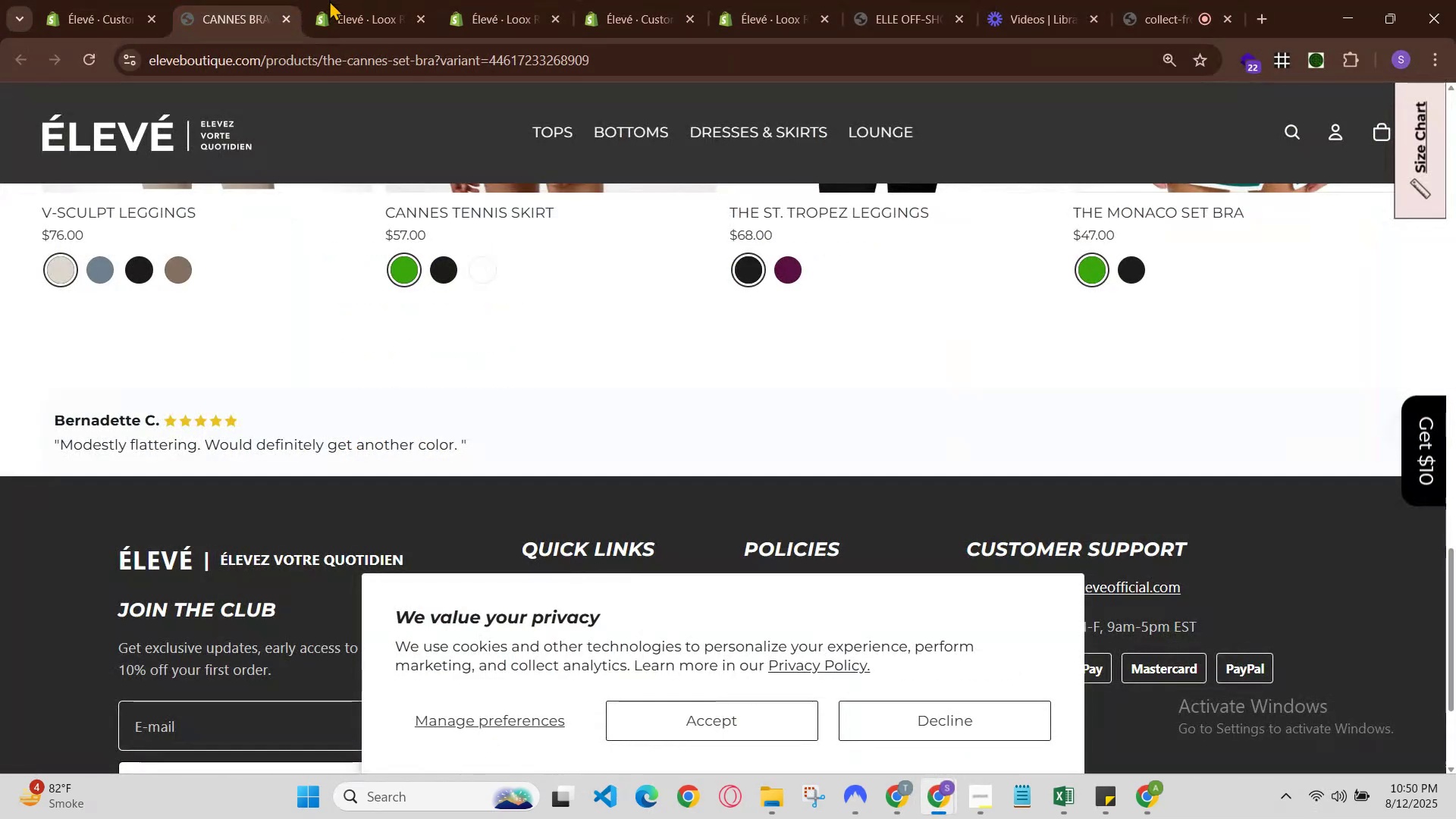 
left_click([390, 0])
 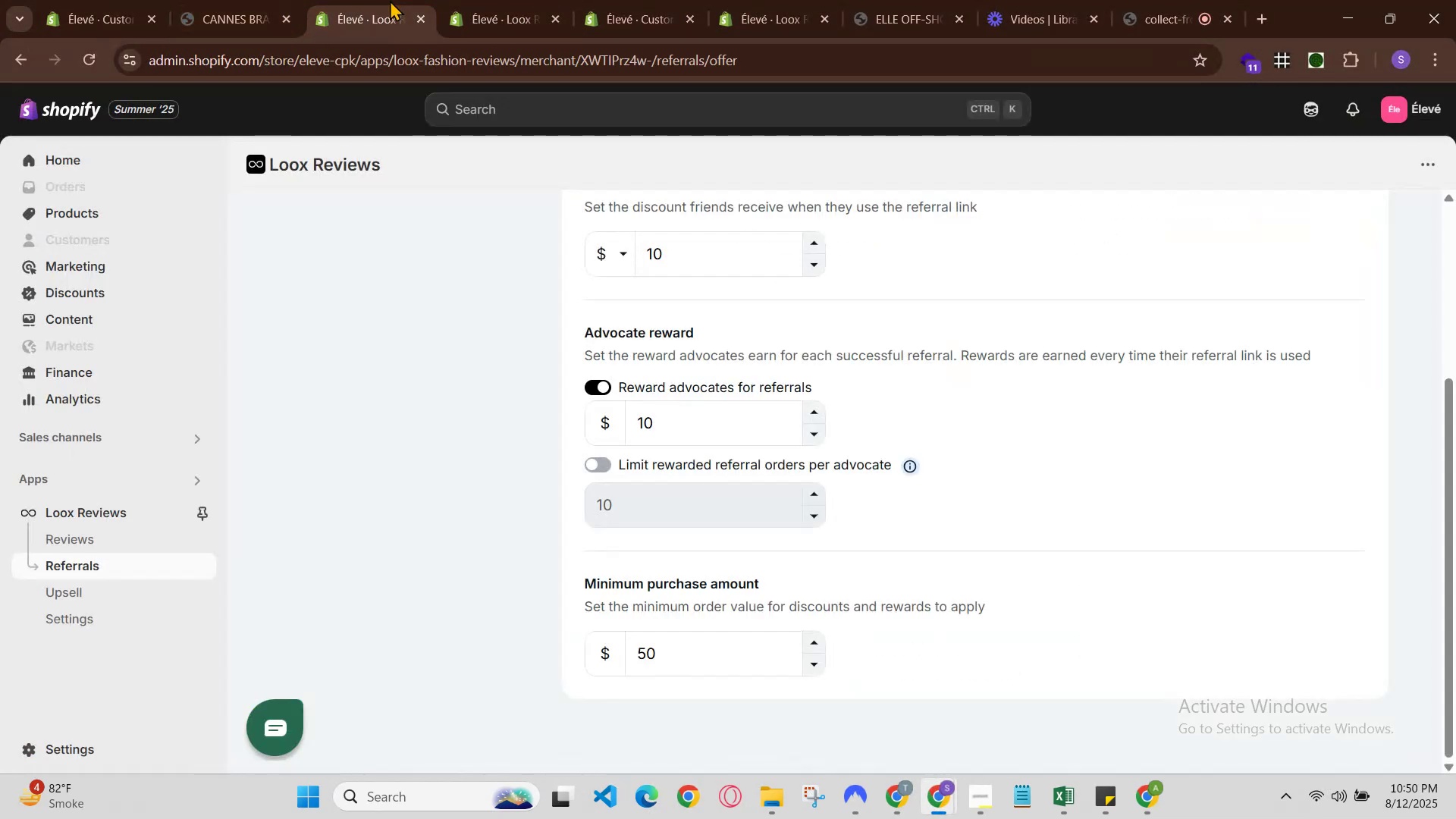 
mouse_move([167, -2])
 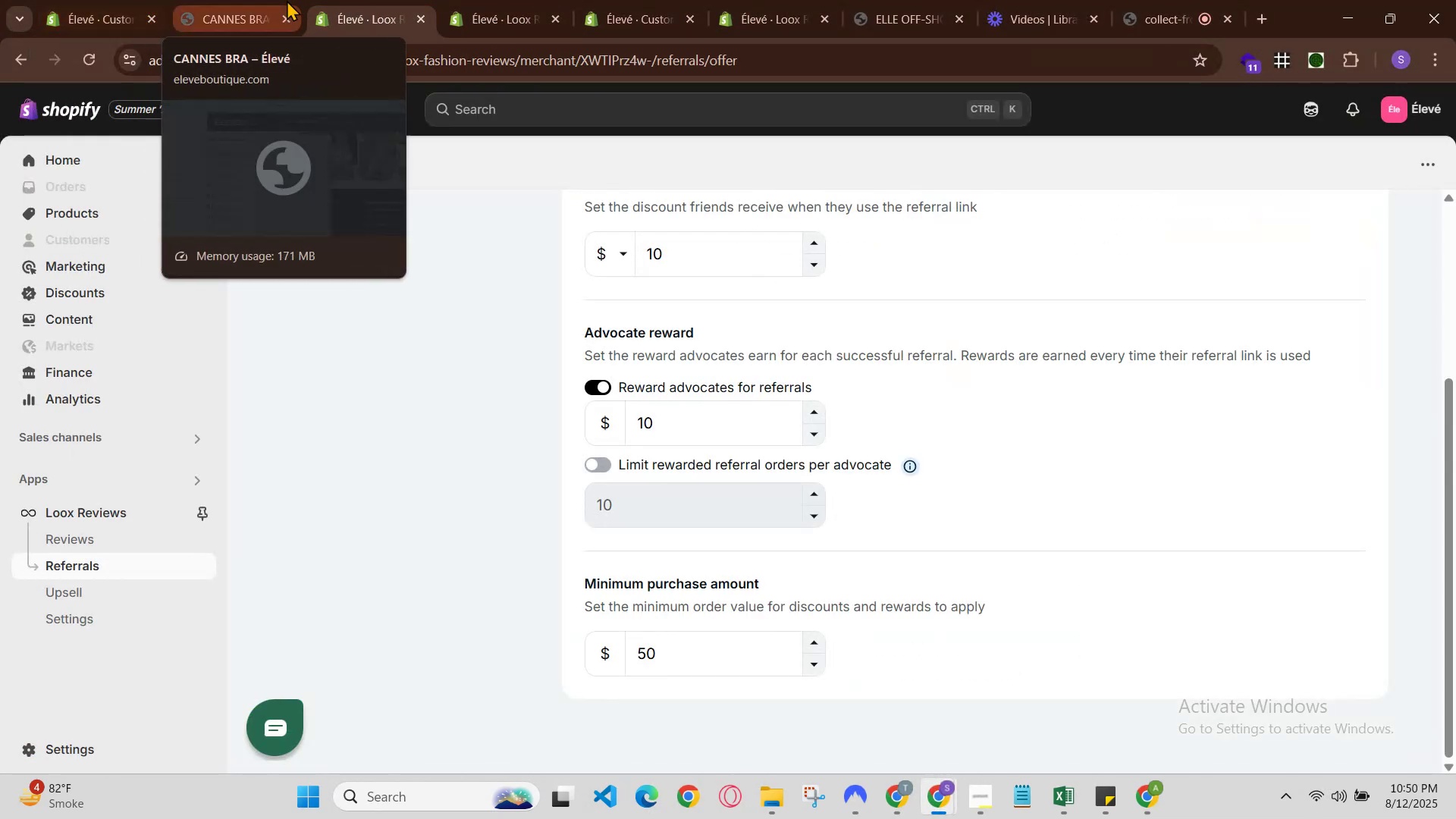 
left_click([287, 0])
 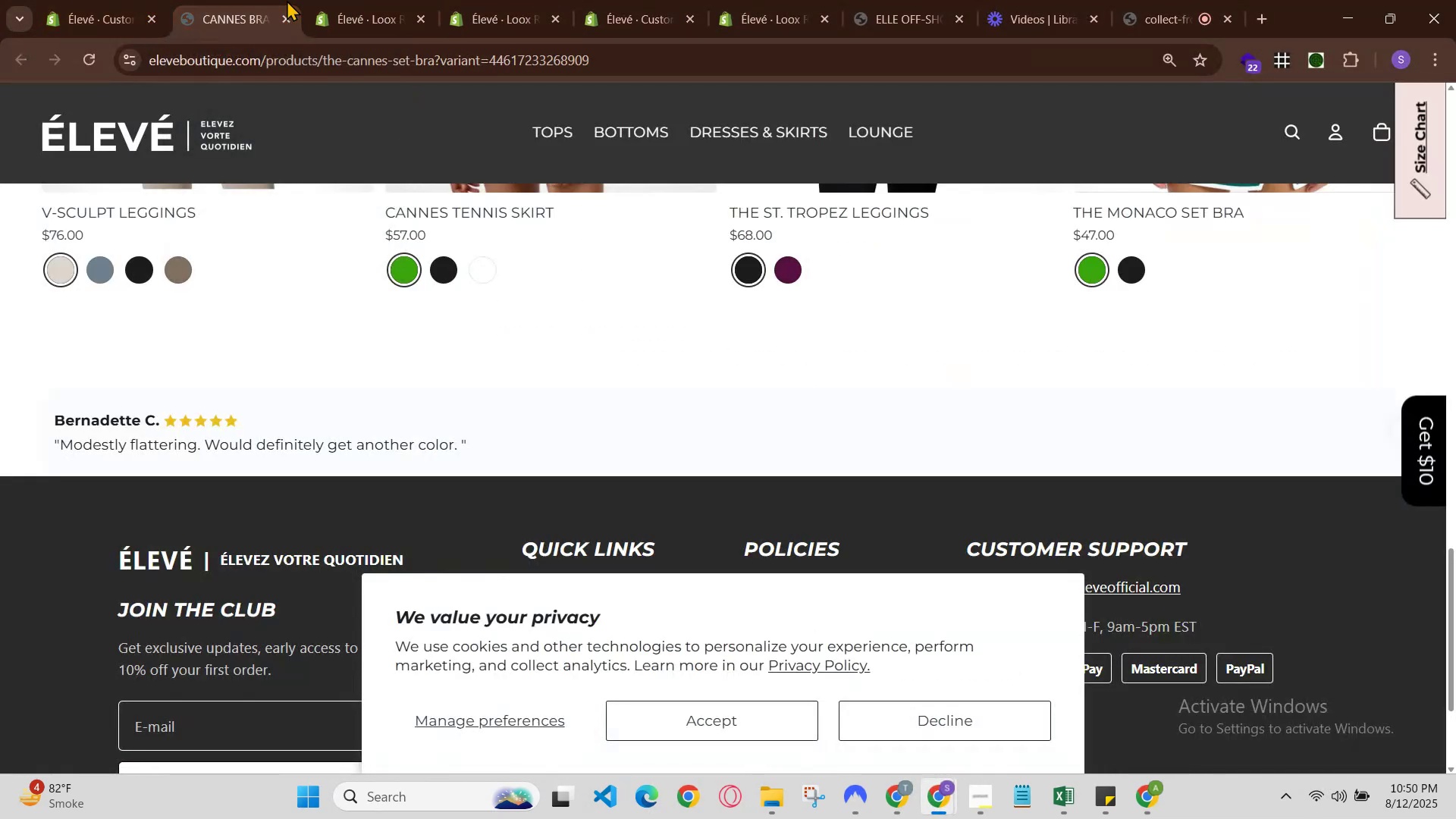 
mouse_move([285, 2])
 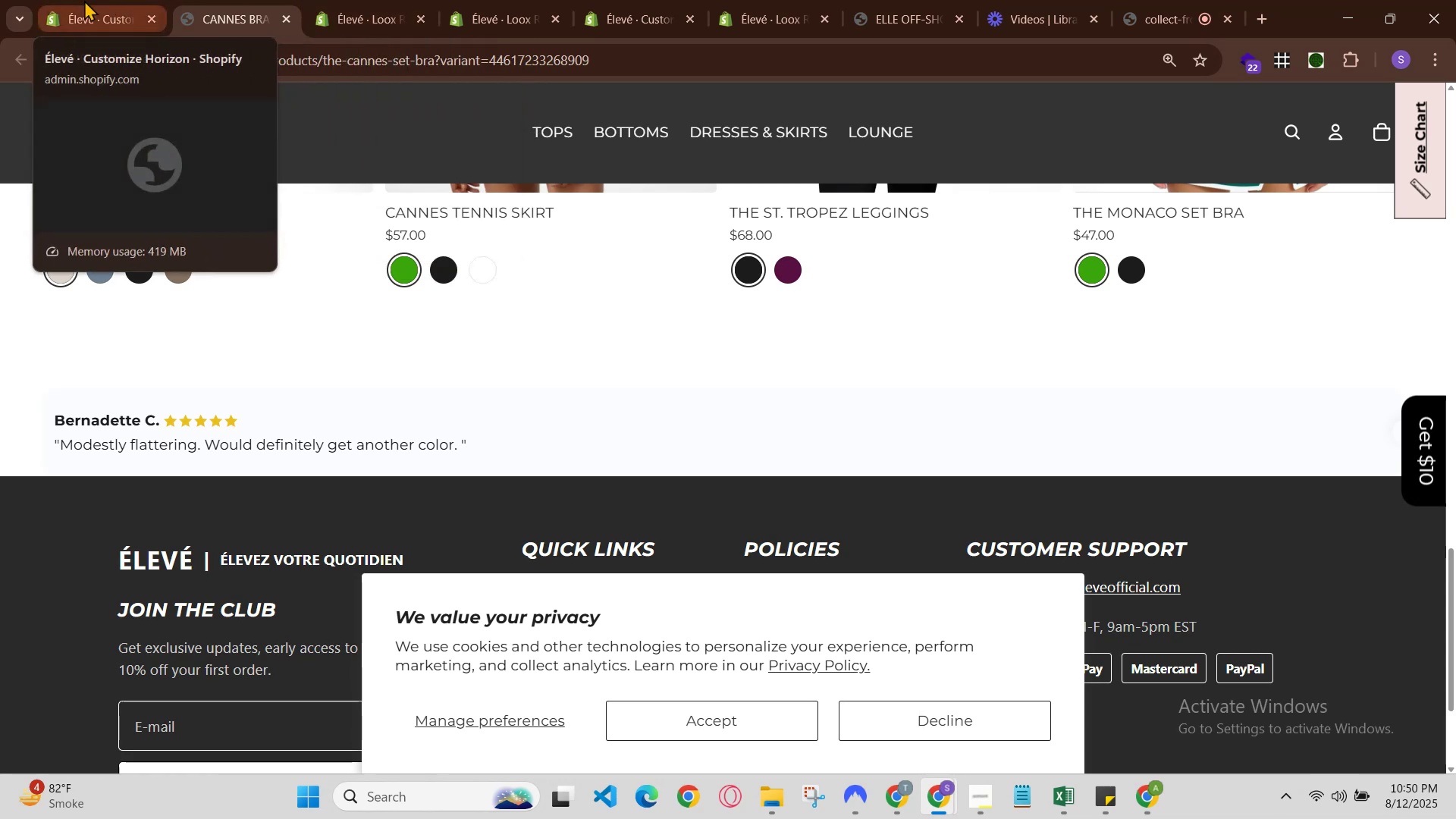 
left_click([80, 0])
 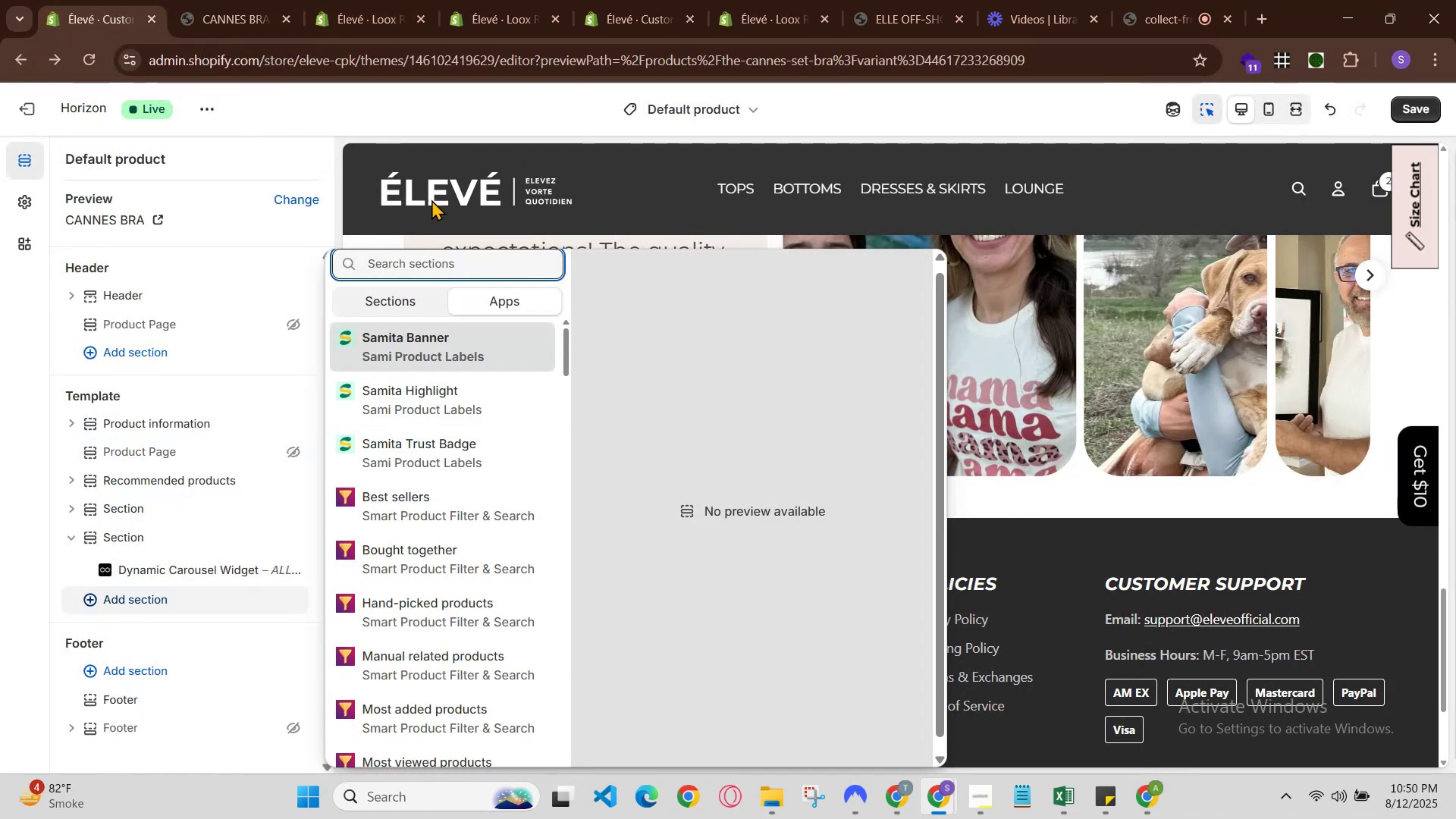 
type(lo)
 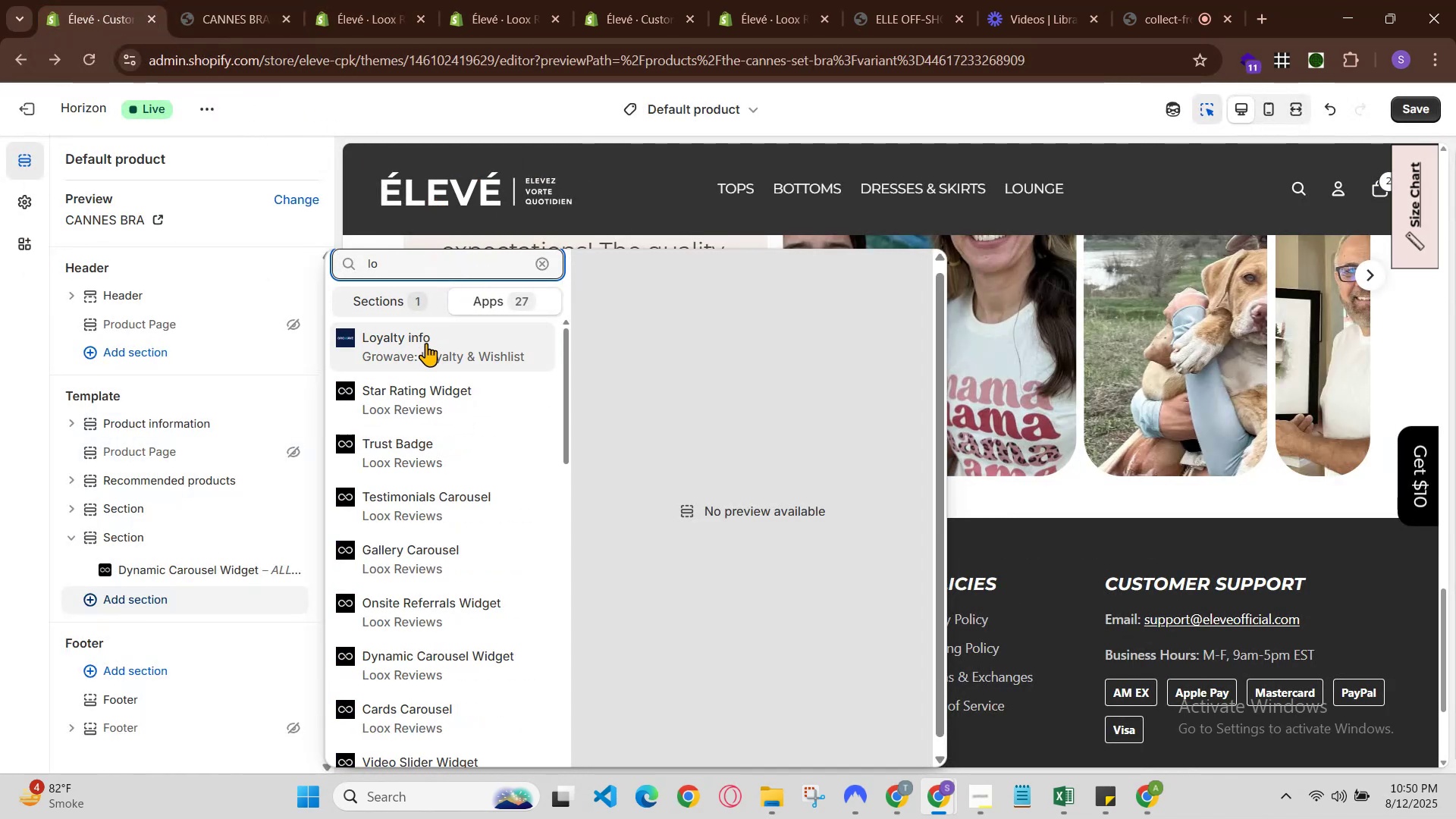 
scroll: coordinate [438, 526], scroll_direction: down, amount: 1.0
 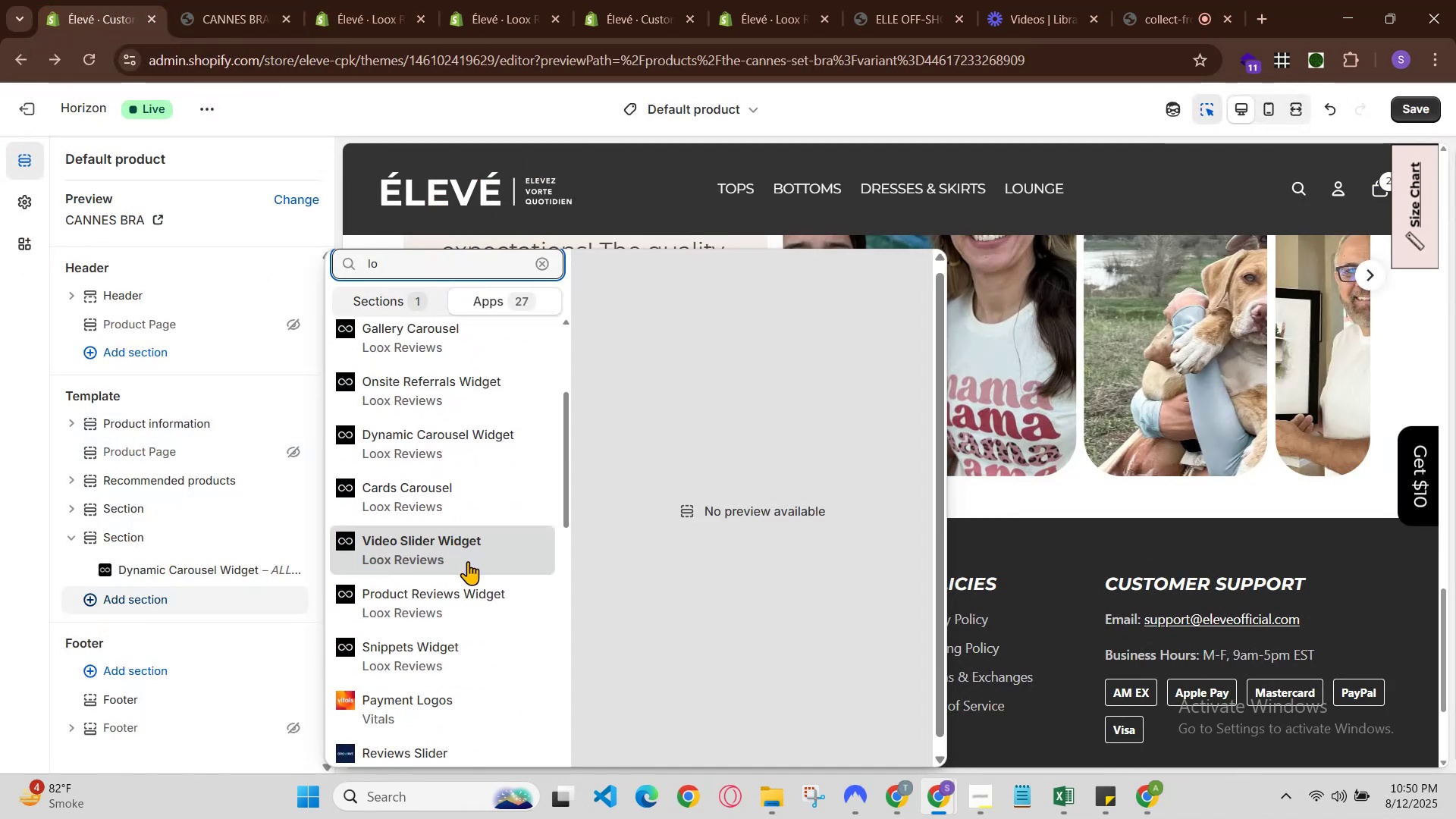 
left_click([468, 561])
 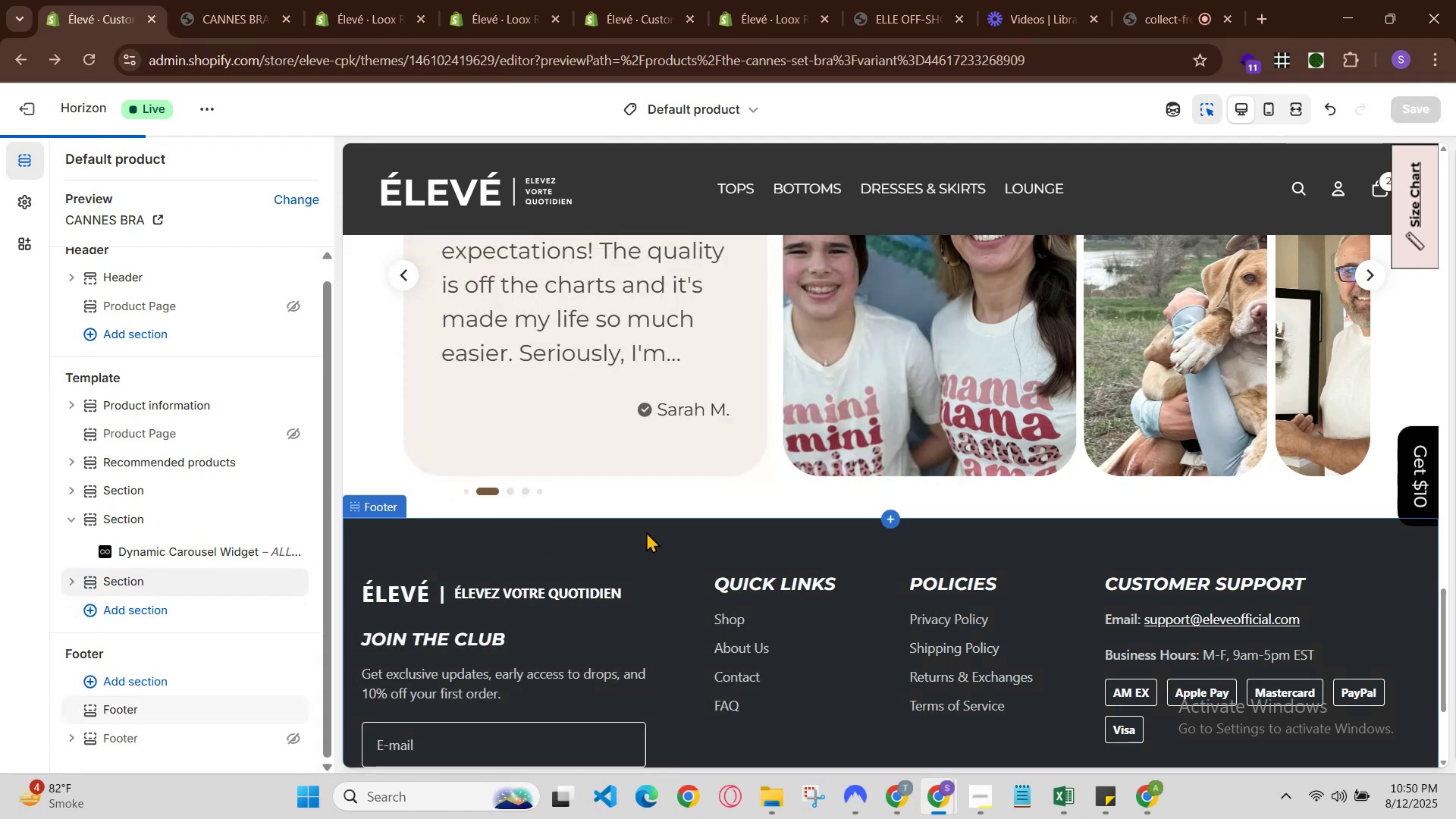 
scroll: coordinate [714, 517], scroll_direction: down, amount: 3.0
 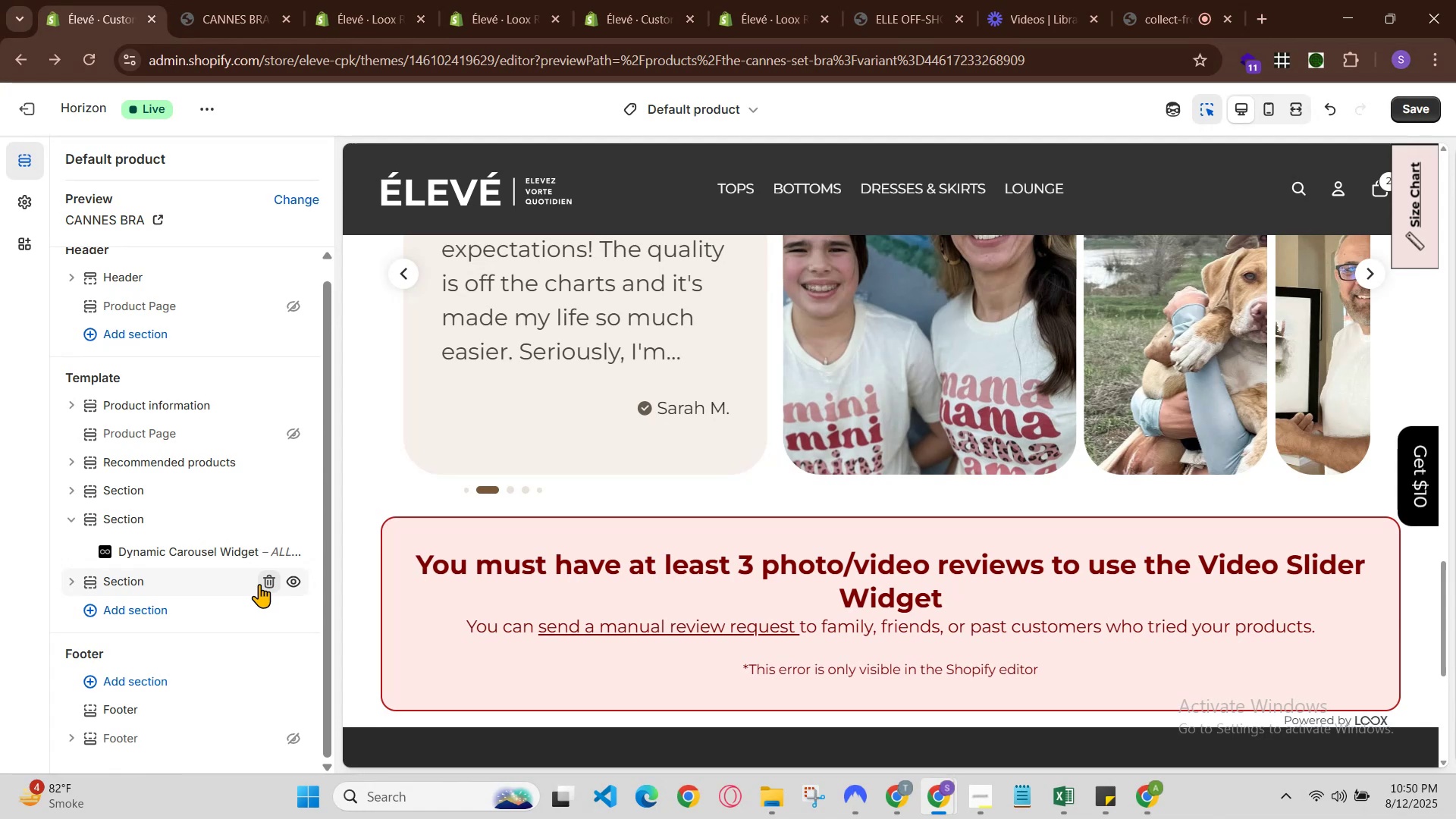 
left_click([275, 580])
 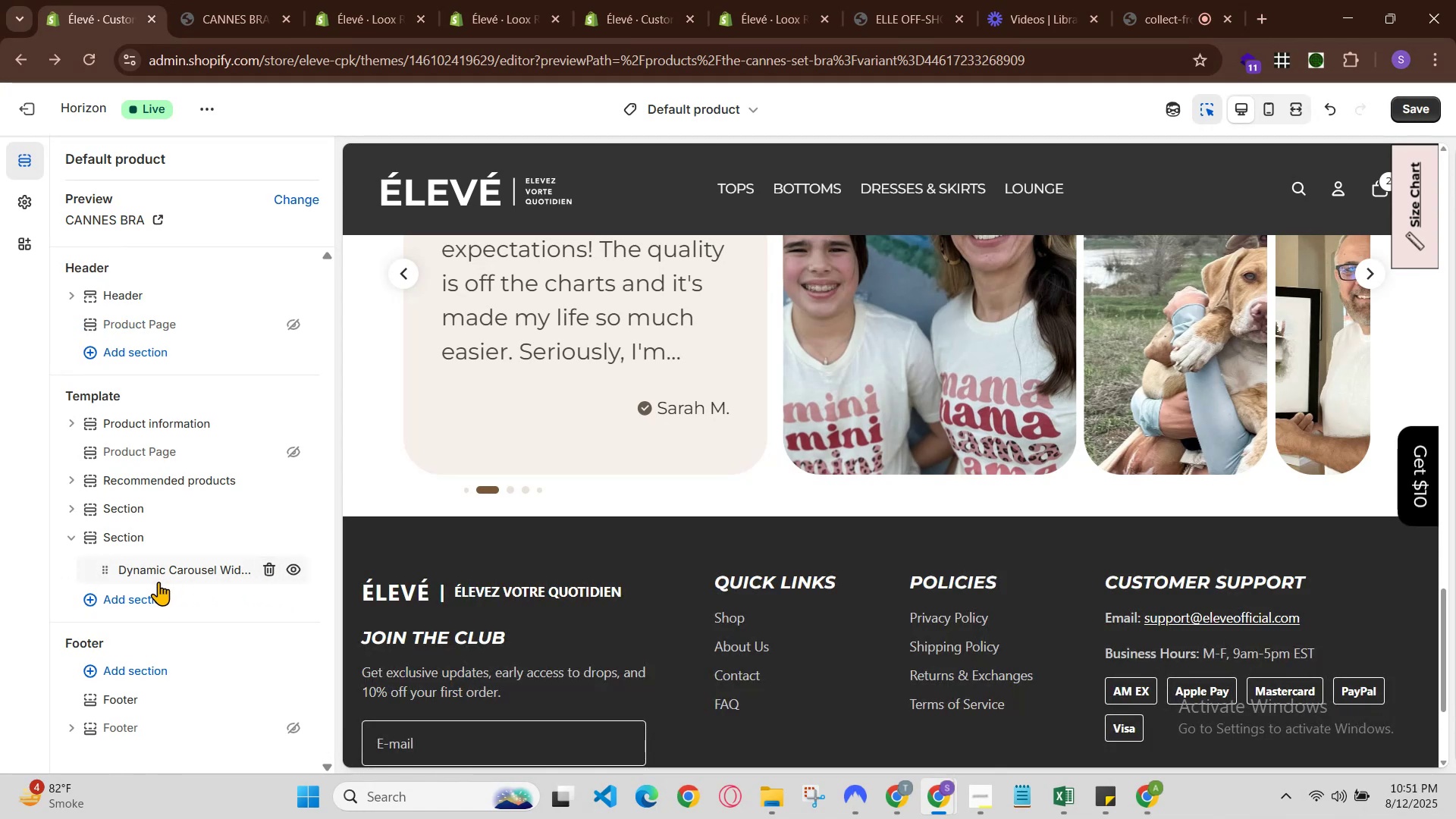 
left_click([158, 594])
 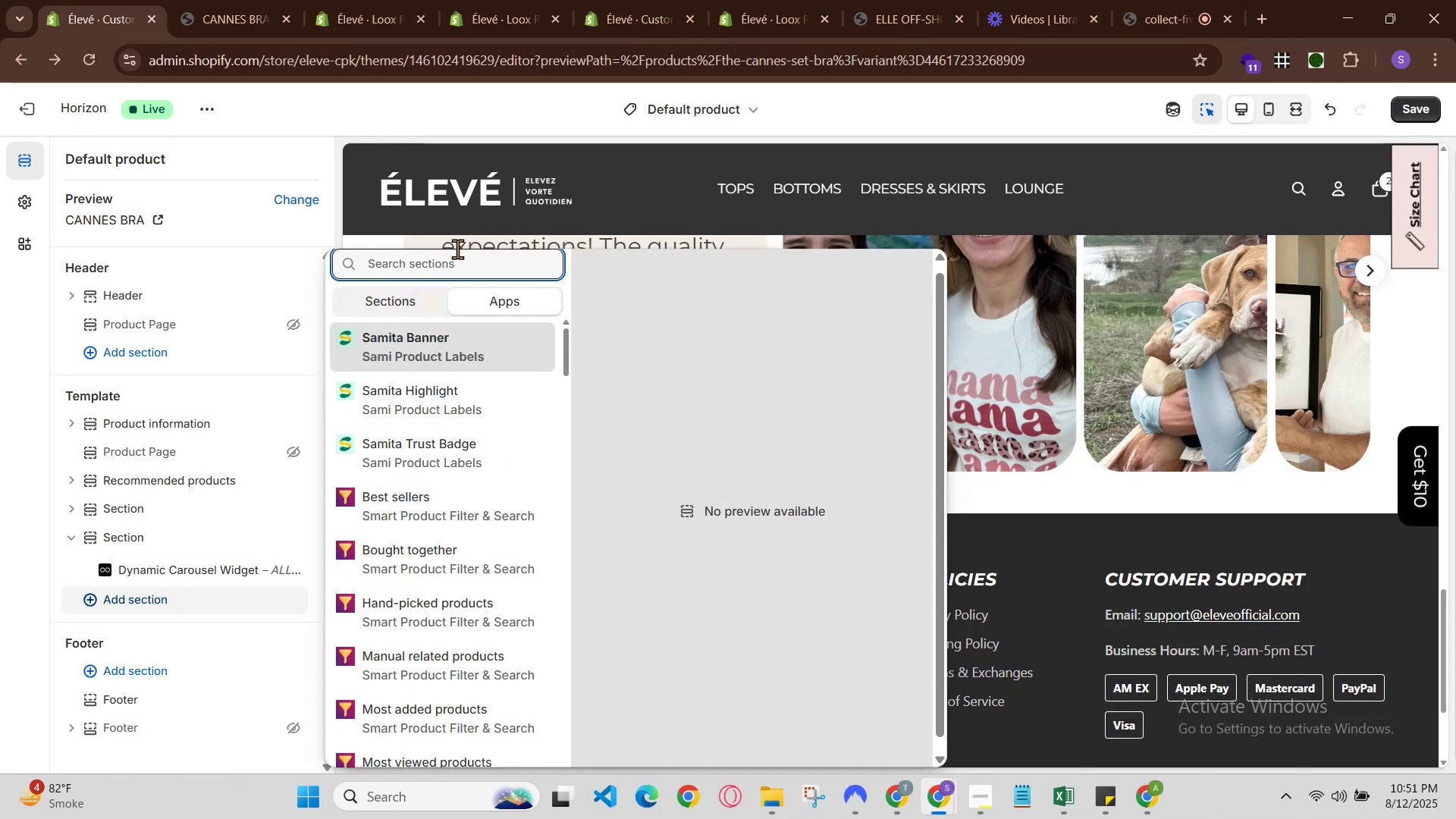 
type(lox)
 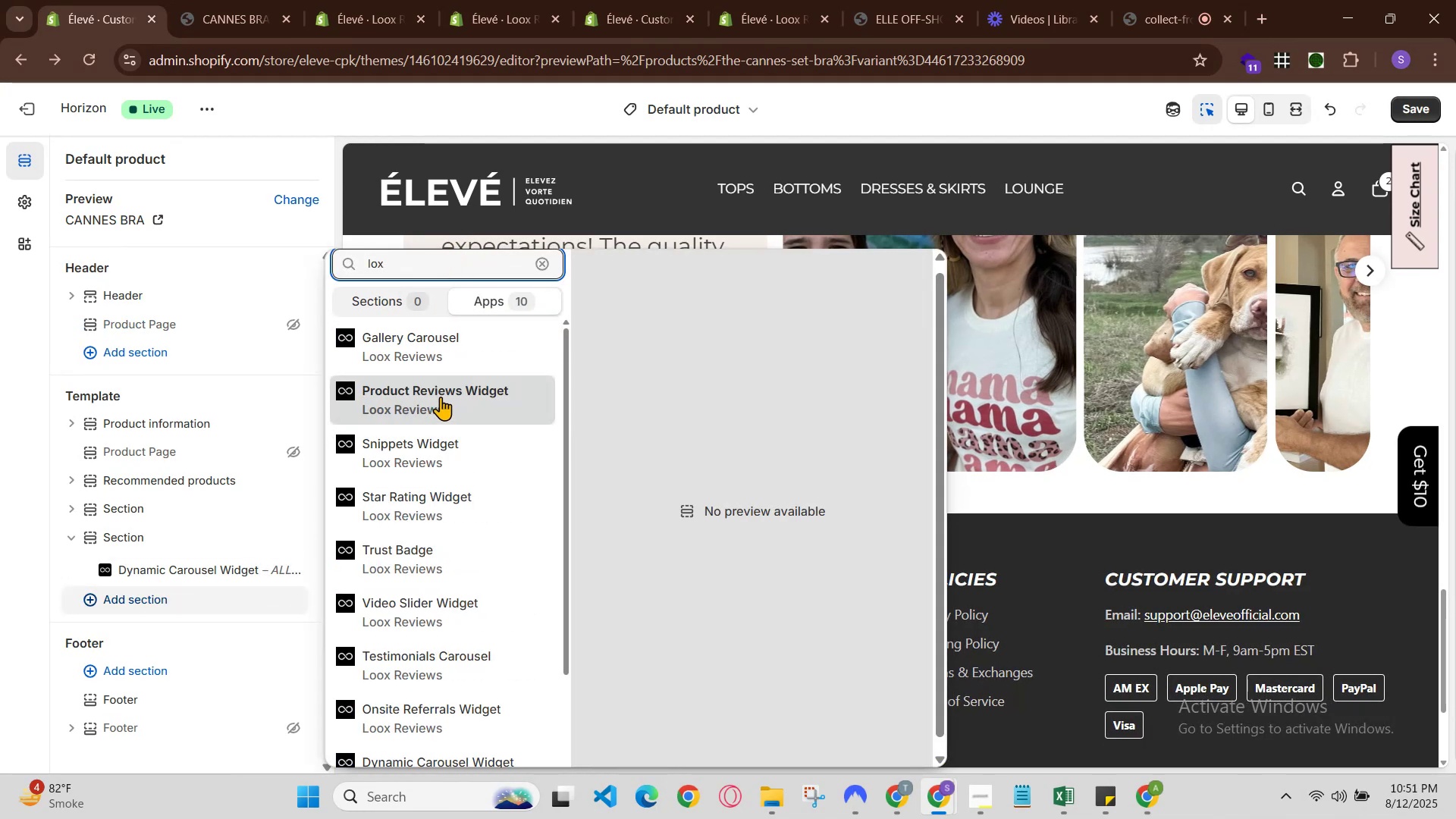 
scroll: coordinate [450, 658], scroll_direction: down, amount: 2.0
 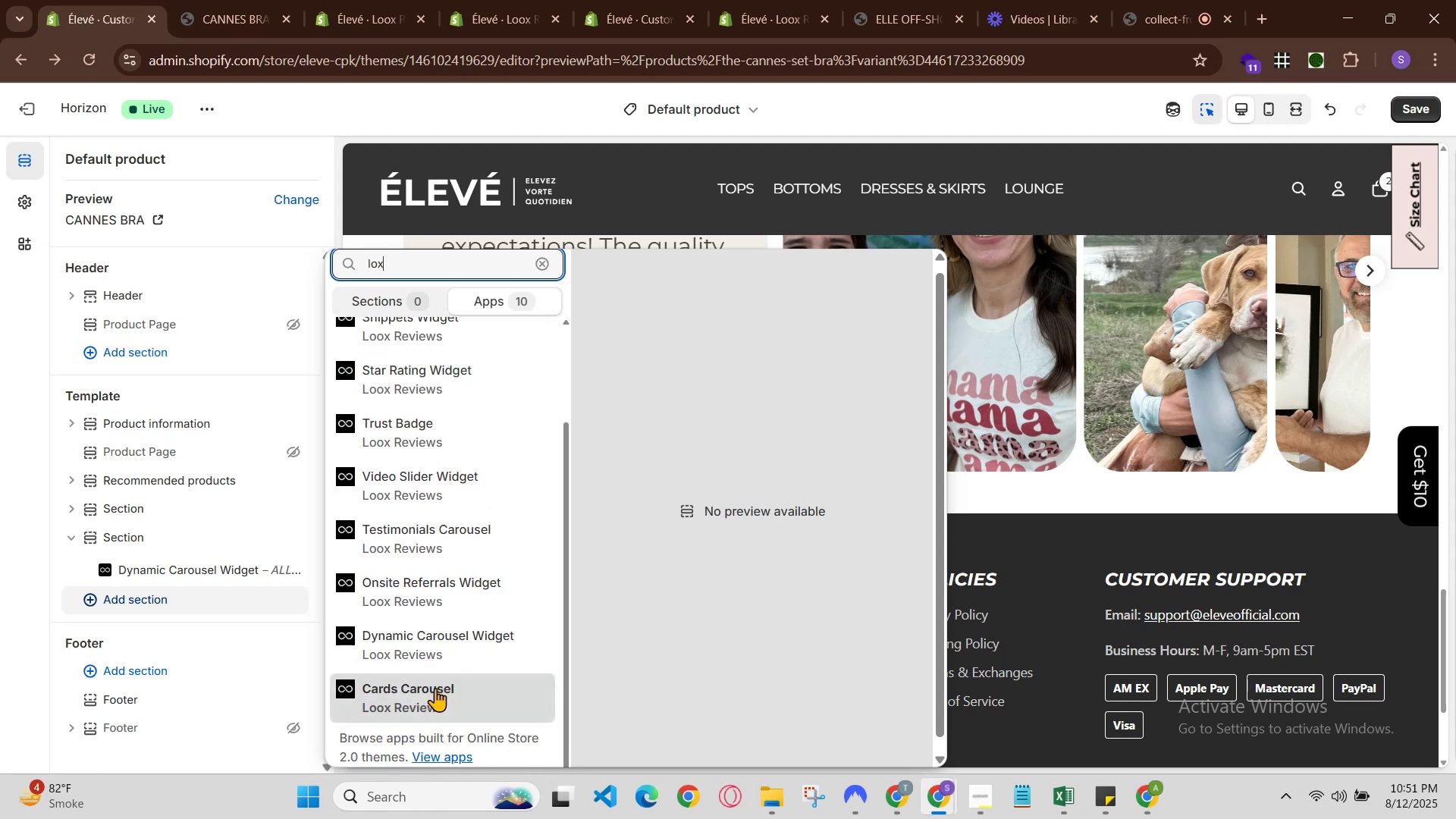 
left_click([435, 685])
 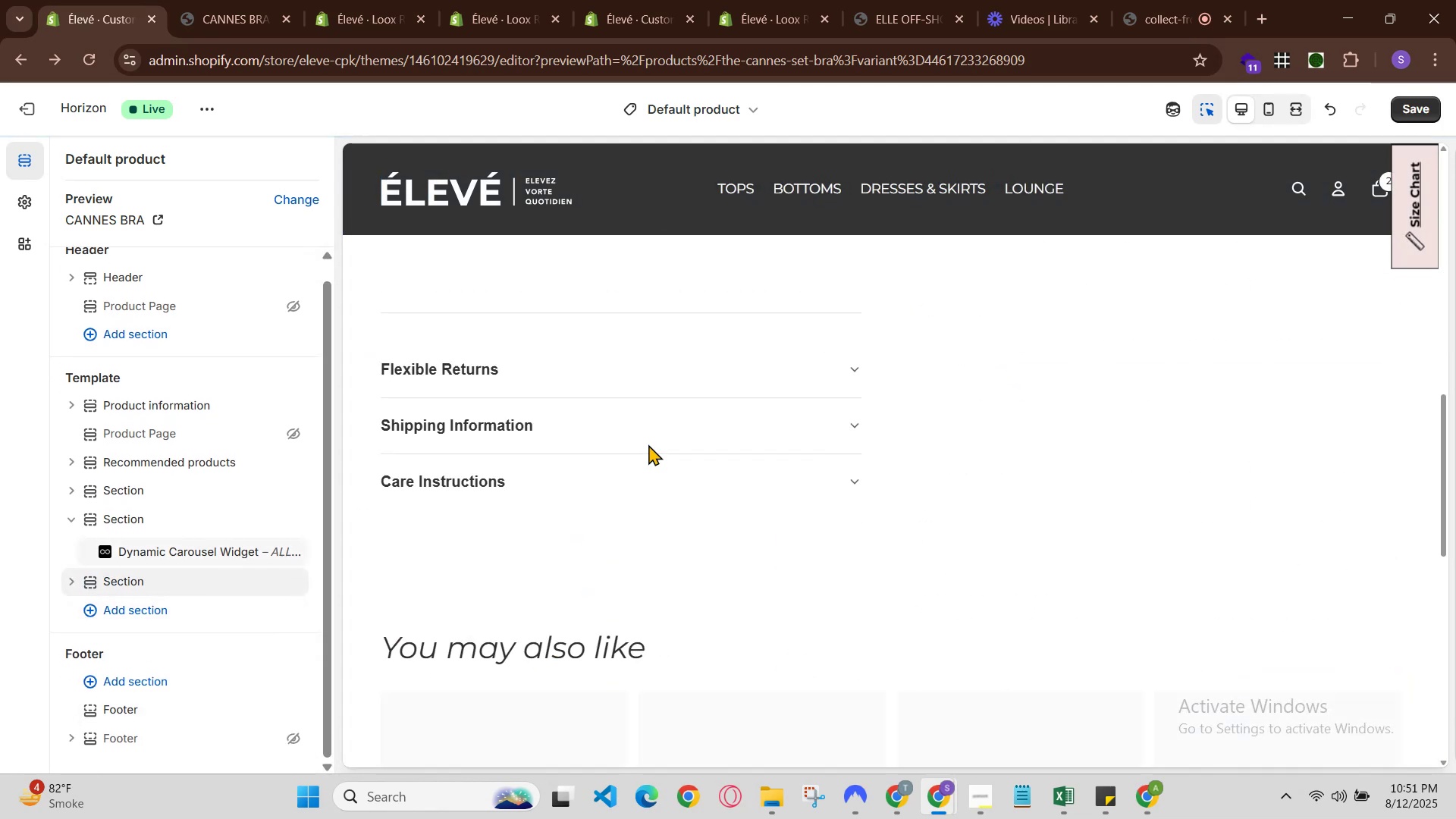 
wait(5.09)
 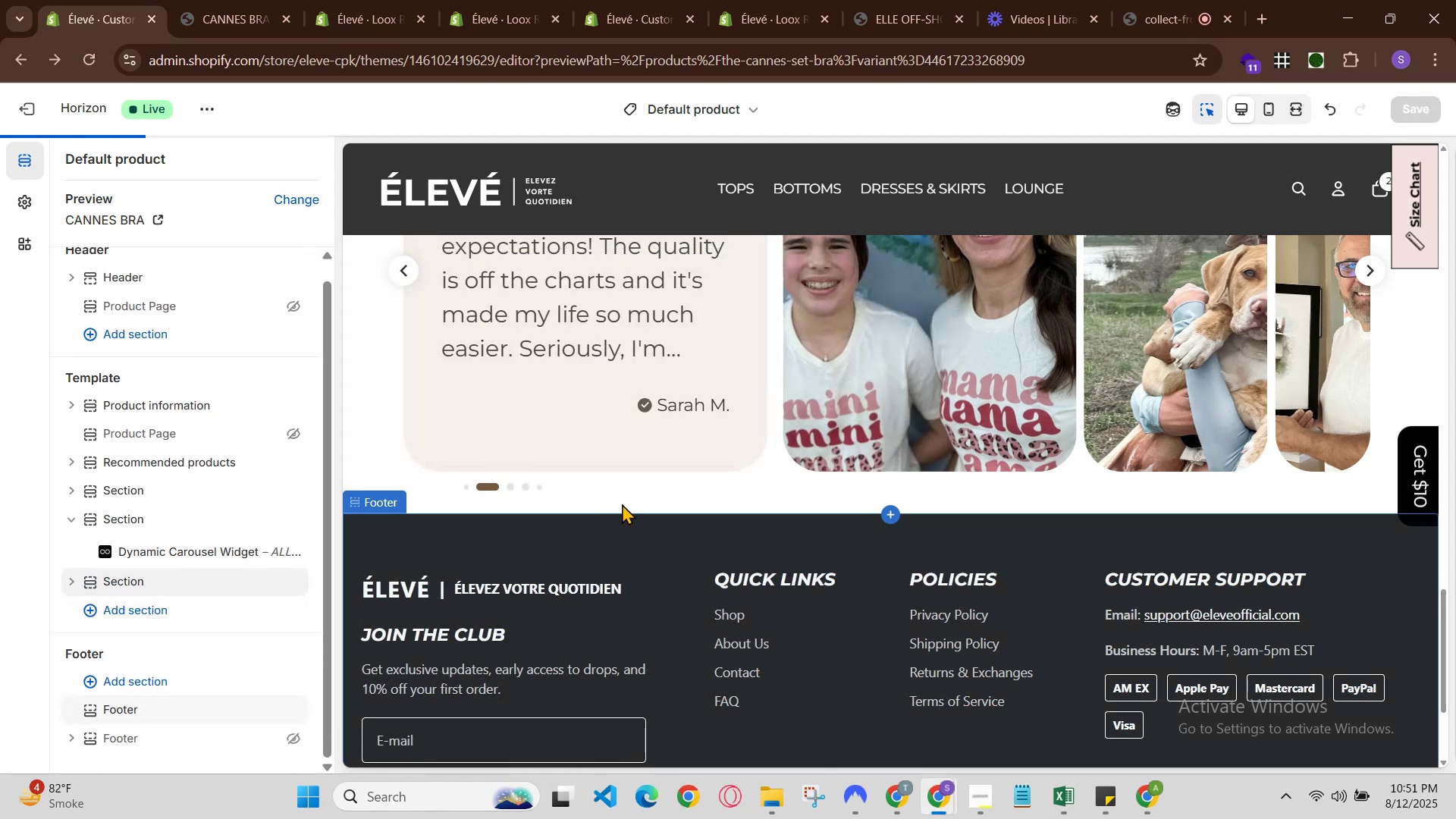 
scroll: coordinate [648, 444], scroll_direction: down, amount: 5.0
 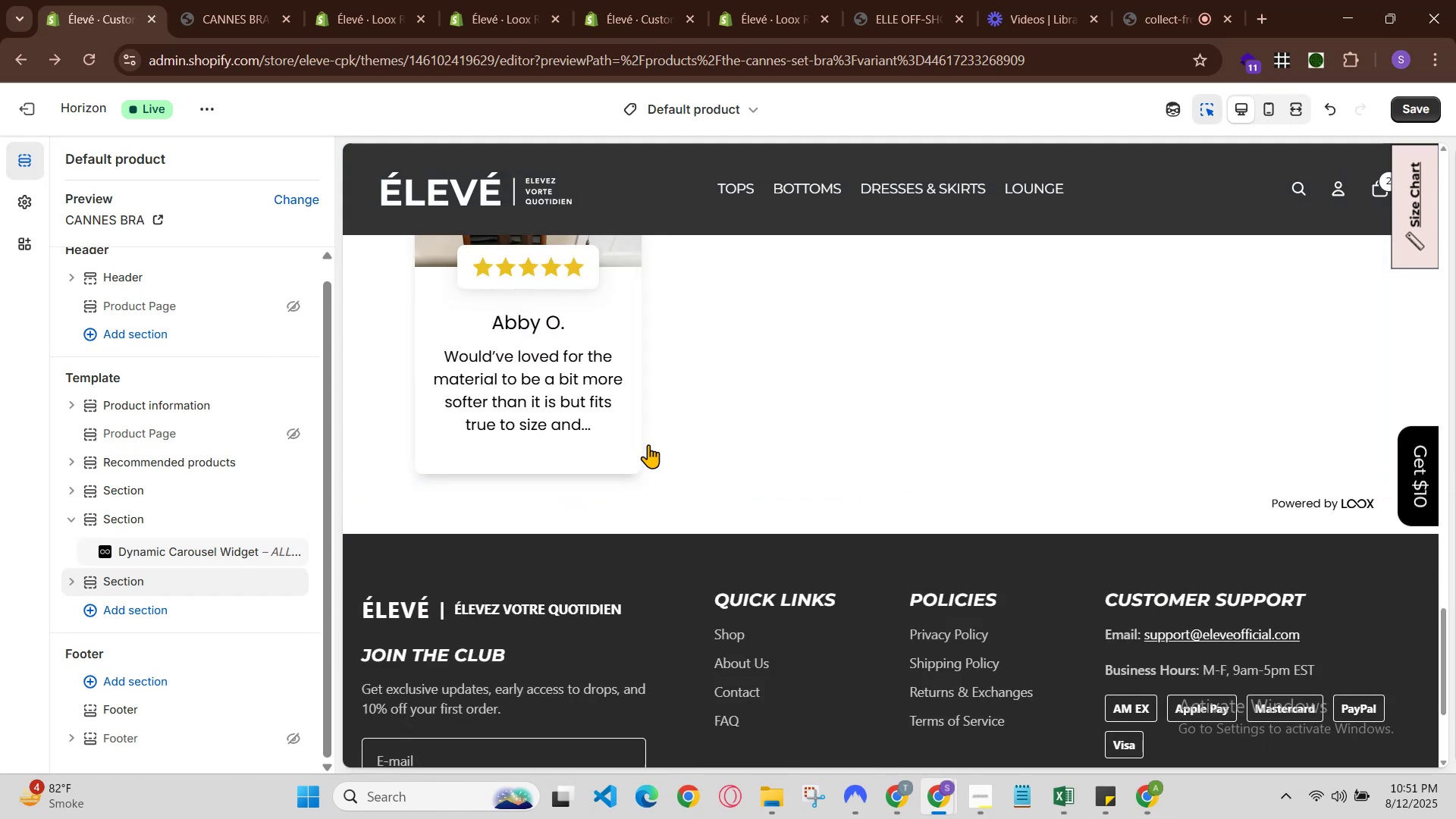 
scroll: coordinate [648, 444], scroll_direction: up, amount: 3.0
 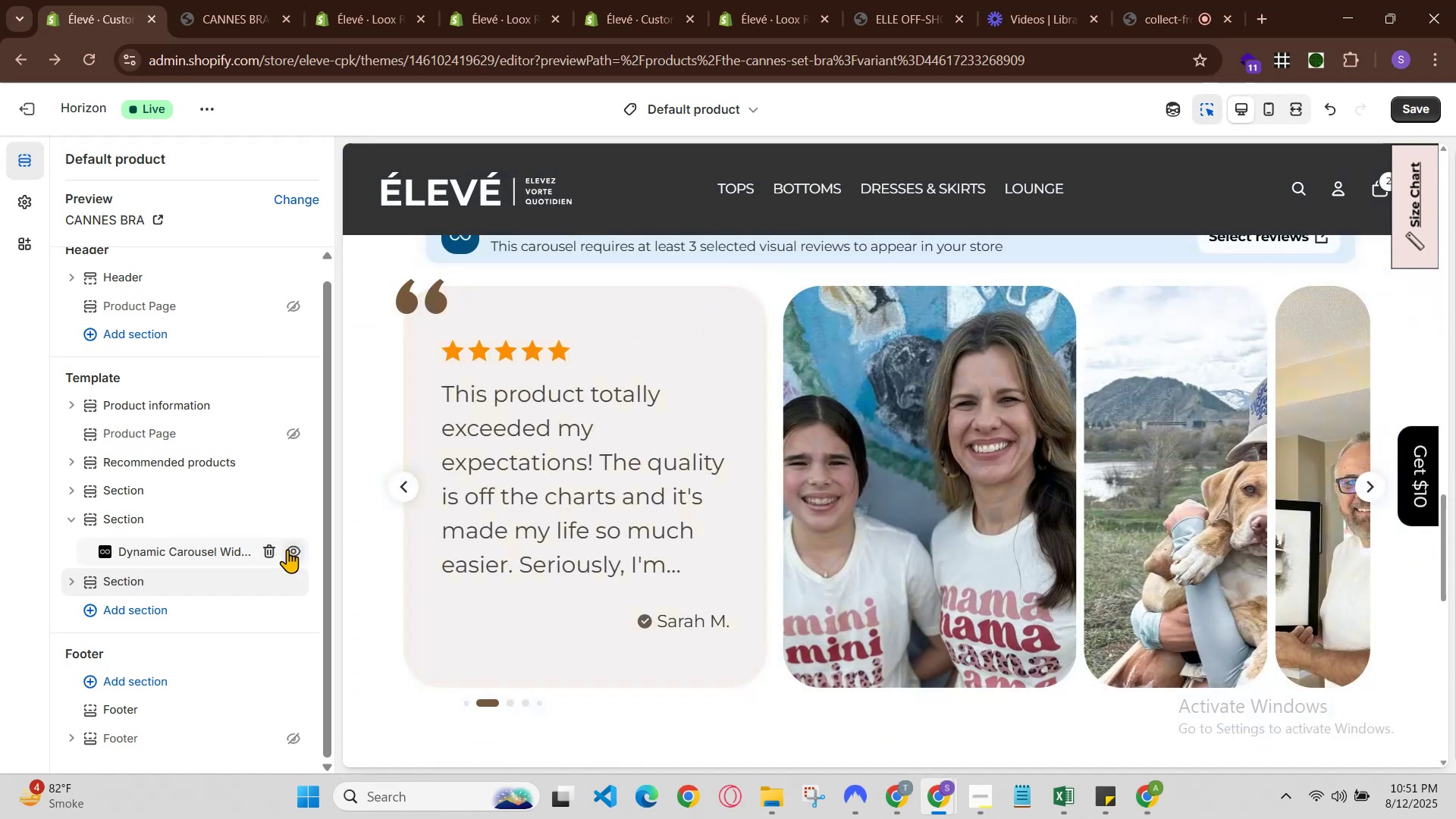 
mouse_move([287, 570])
 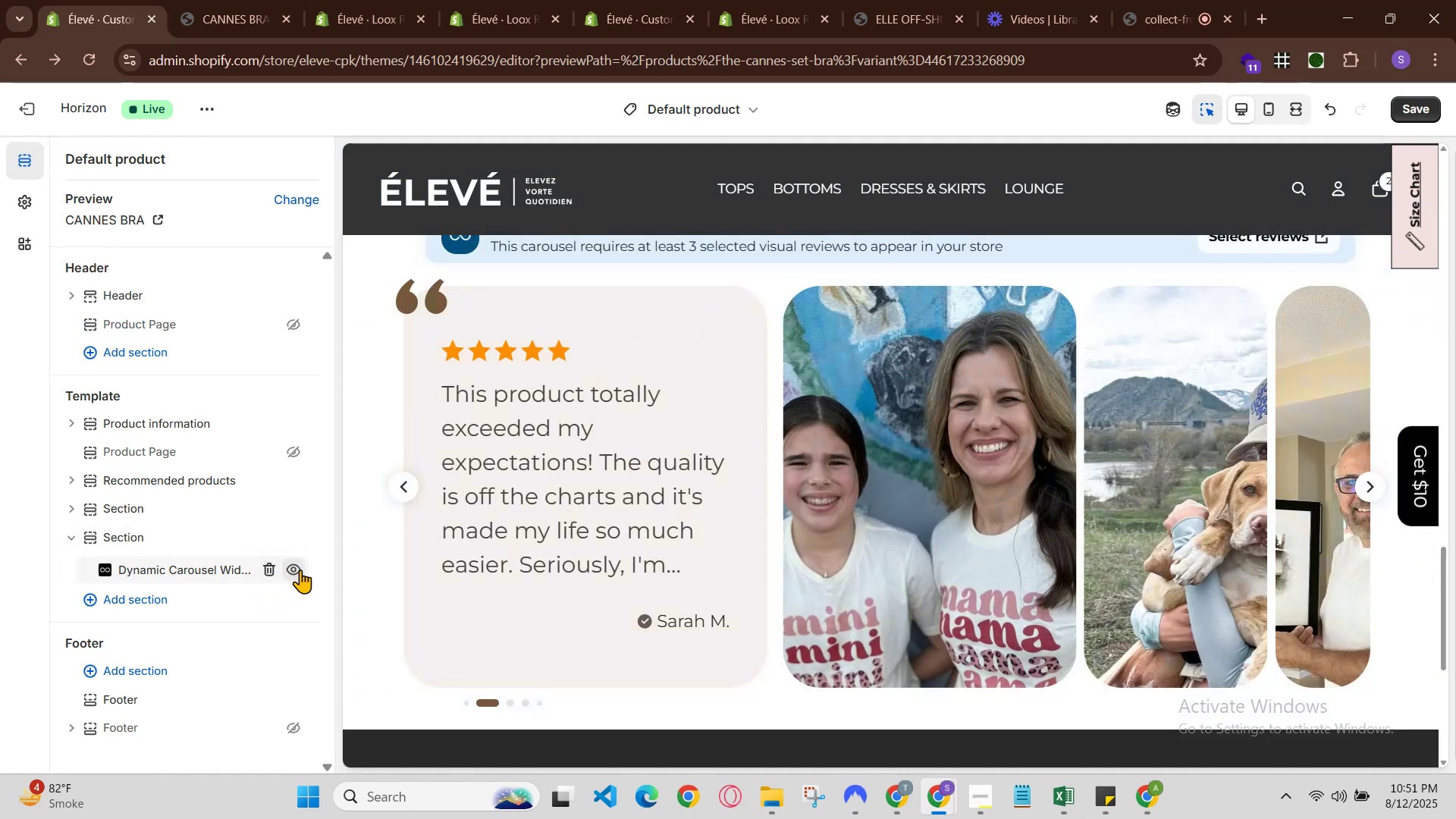 
double_click([300, 570])
 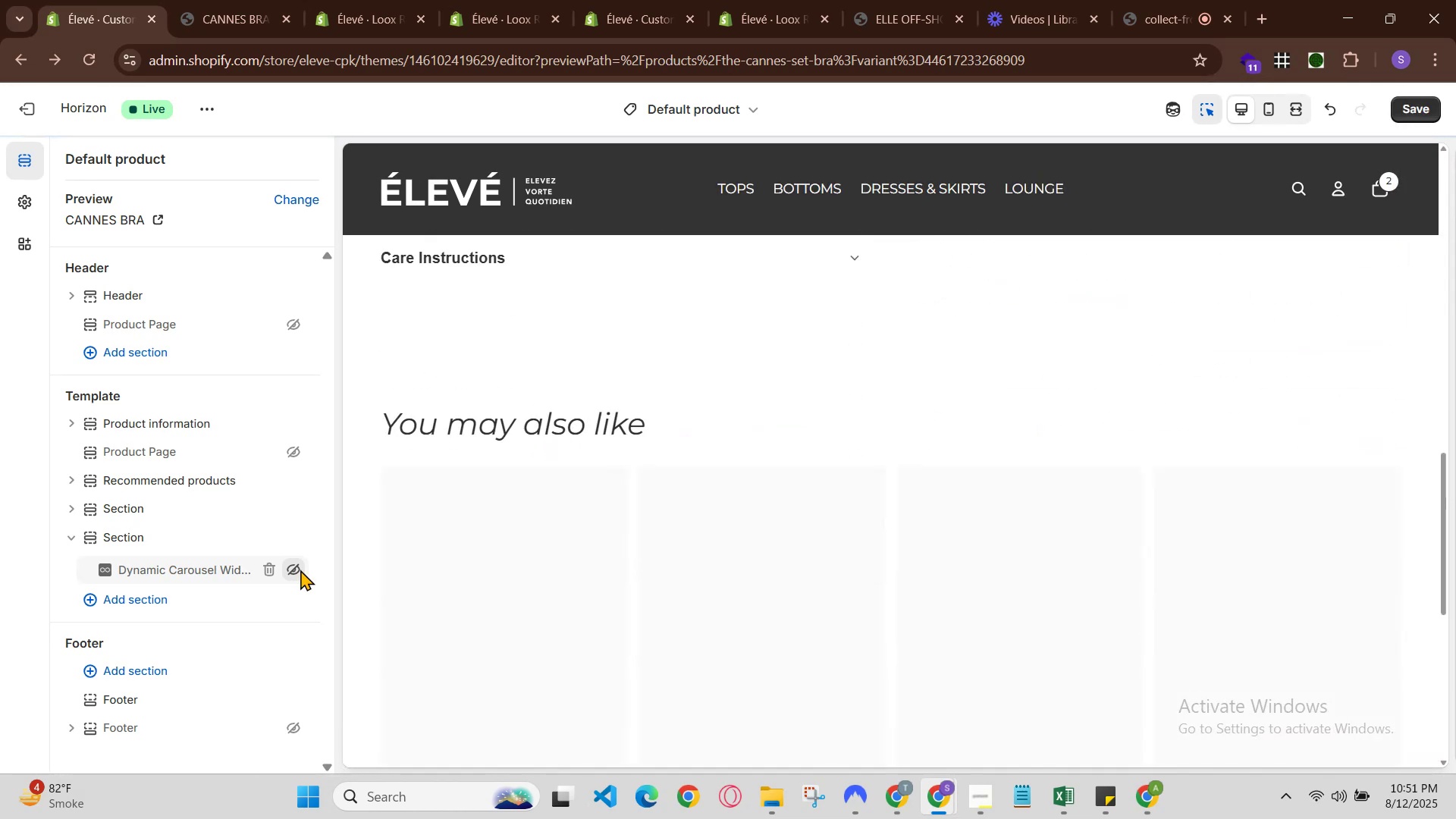 
wait(5.18)
 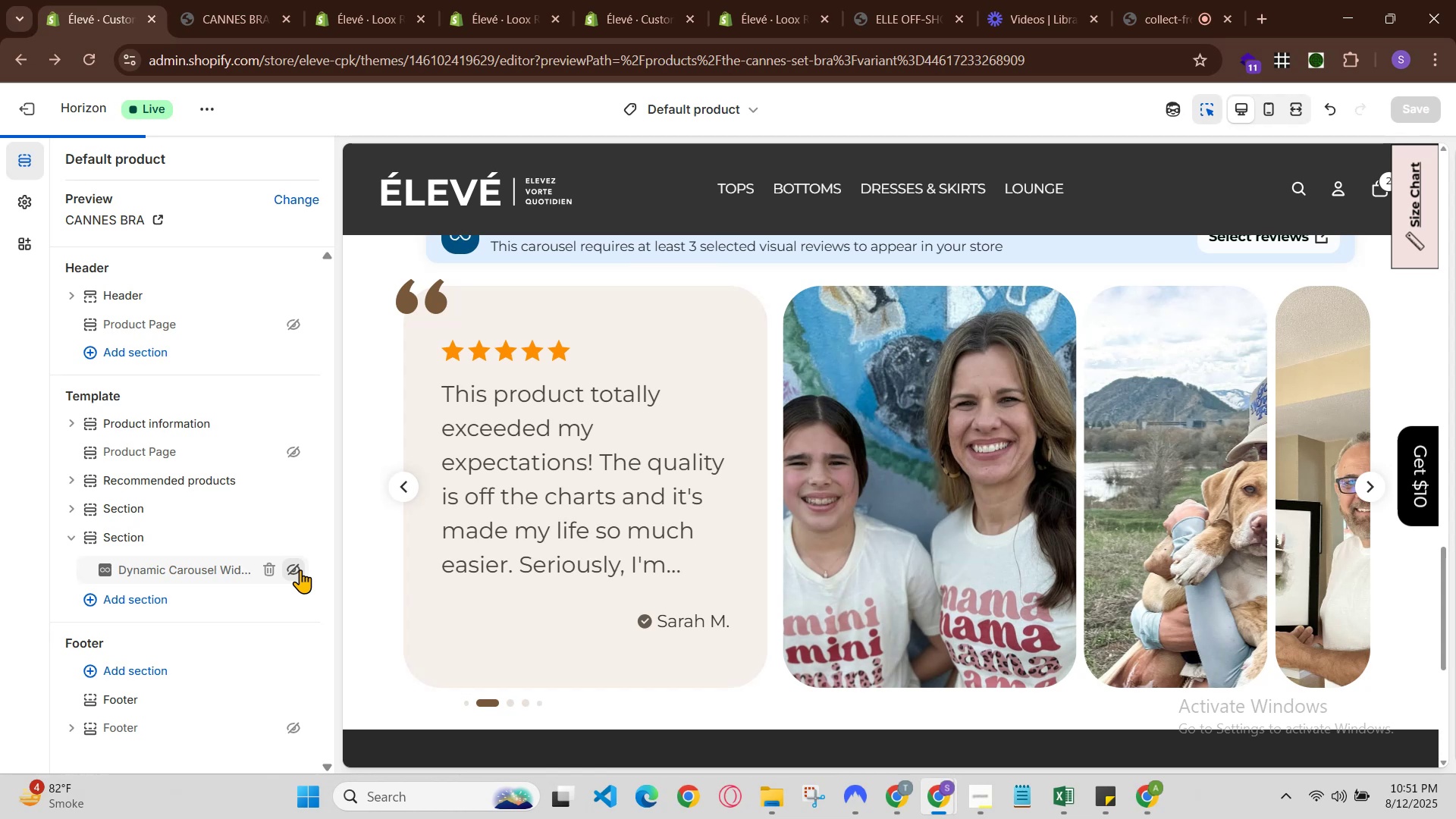 
scroll: coordinate [580, 554], scroll_direction: up, amount: 2.0
 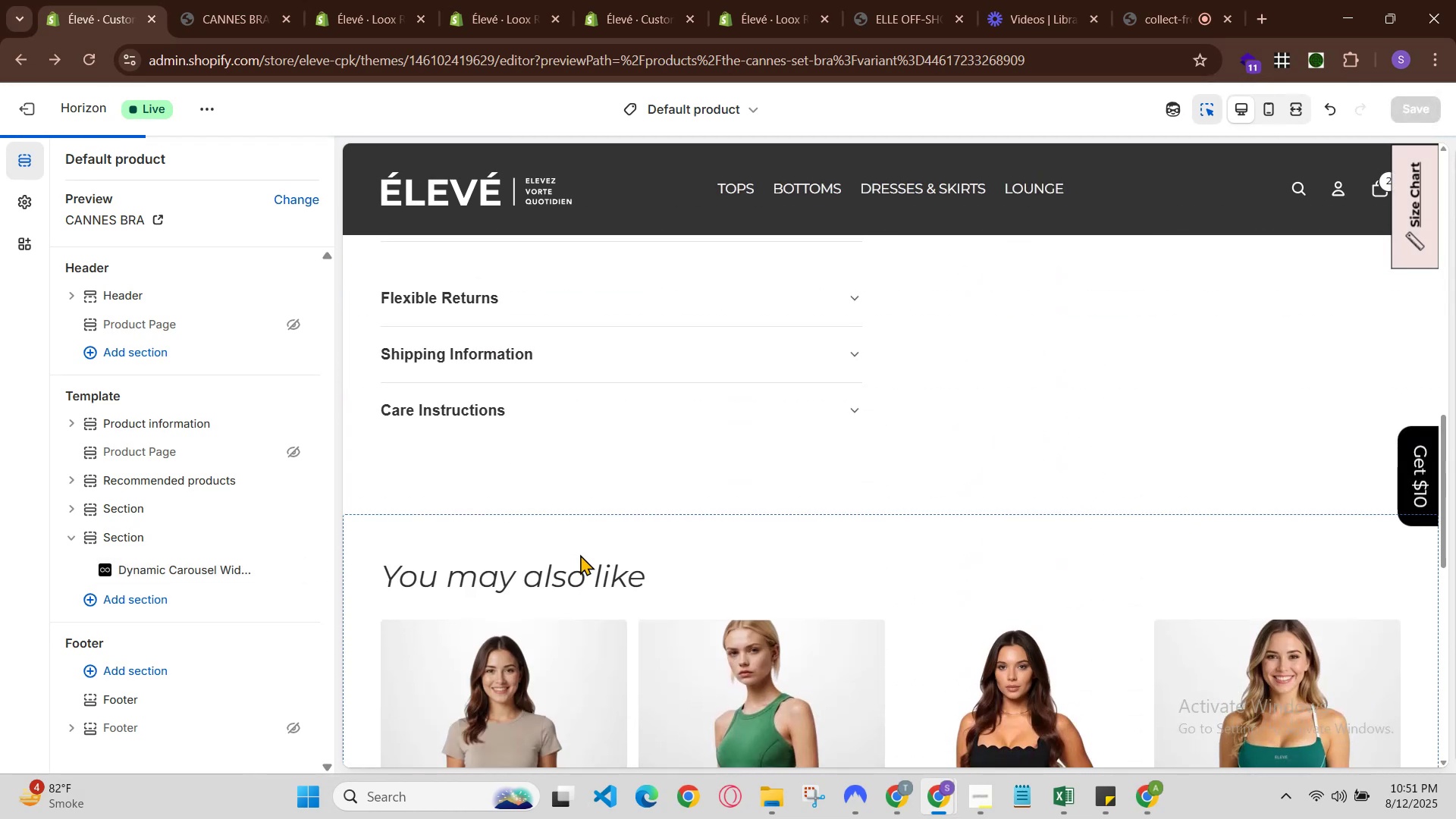 
scroll: coordinate [585, 551], scroll_direction: down, amount: 3.0
 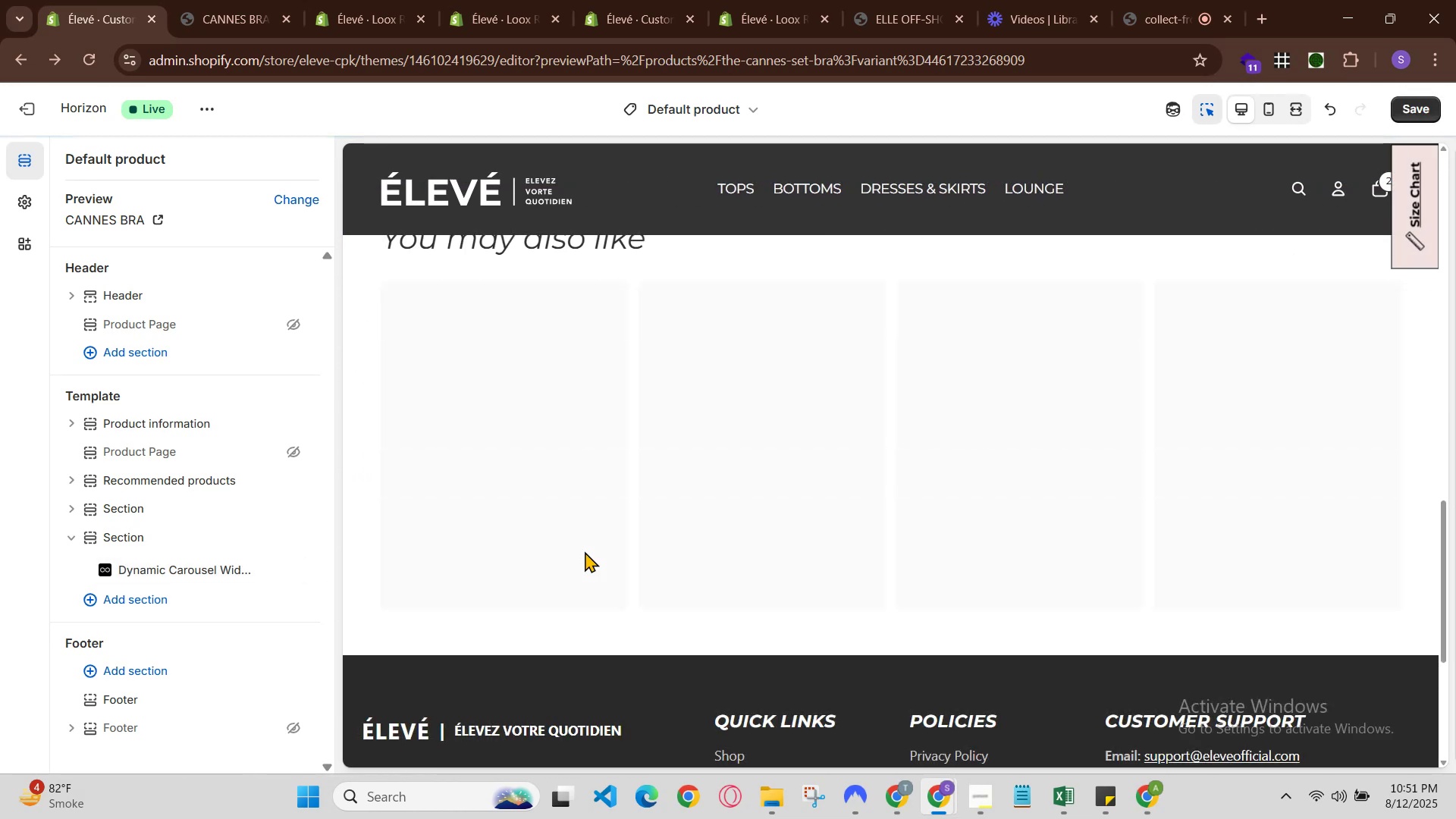 
scroll: coordinate [585, 551], scroll_direction: up, amount: 1.0
 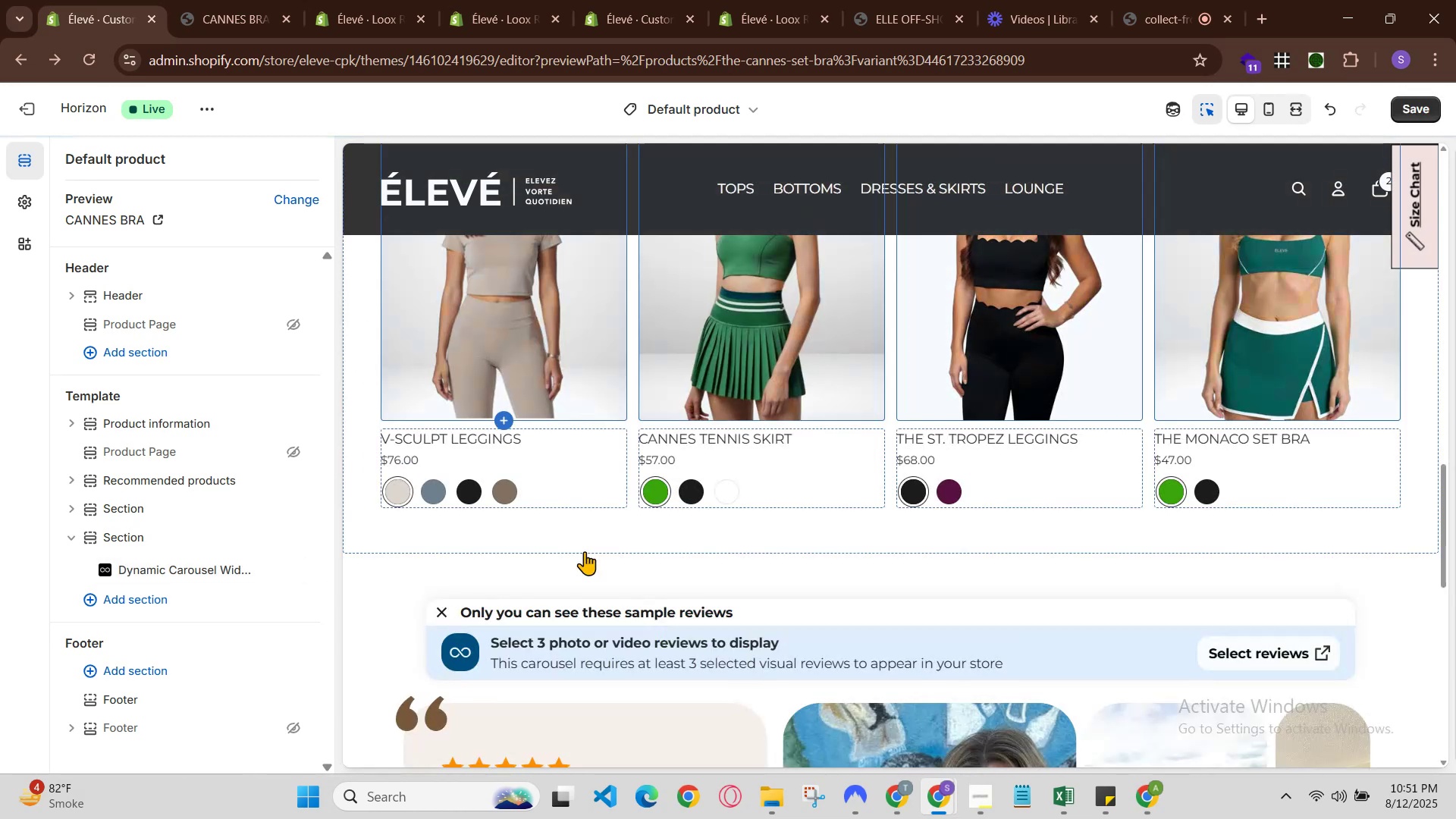 
scroll: coordinate [585, 551], scroll_direction: down, amount: 1.0
 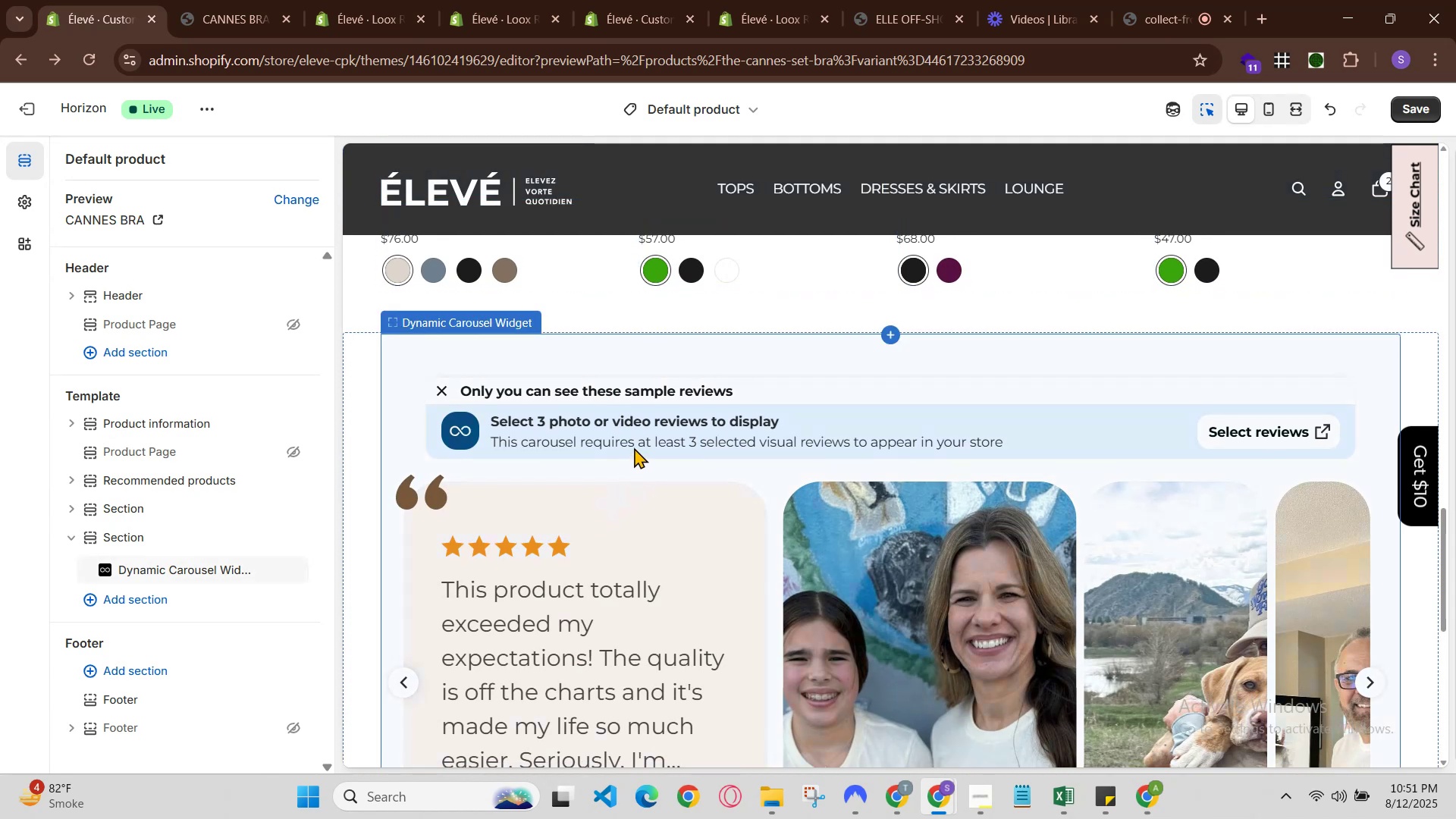 
wait(8.05)
 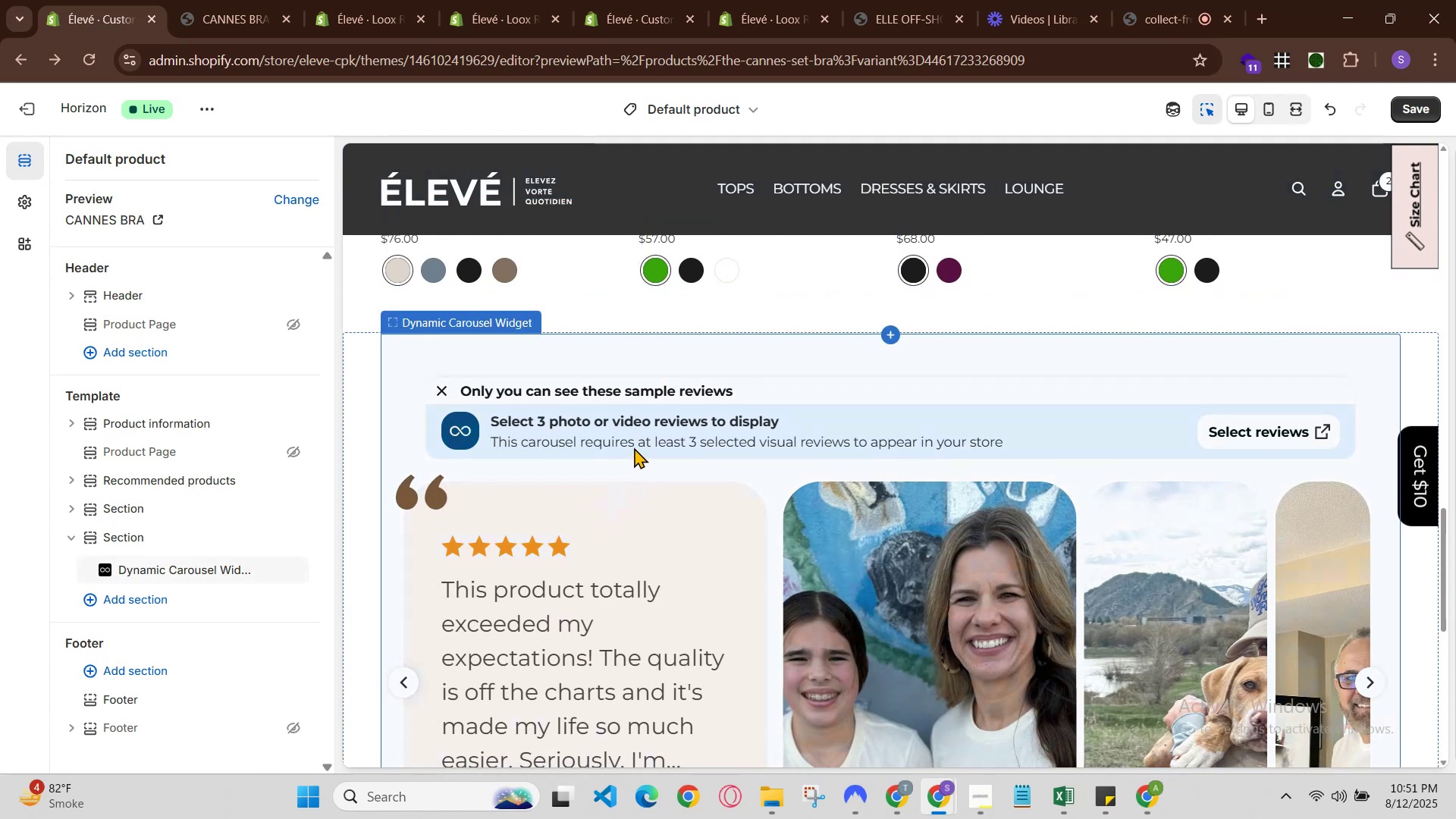 
left_click([1287, 435])
 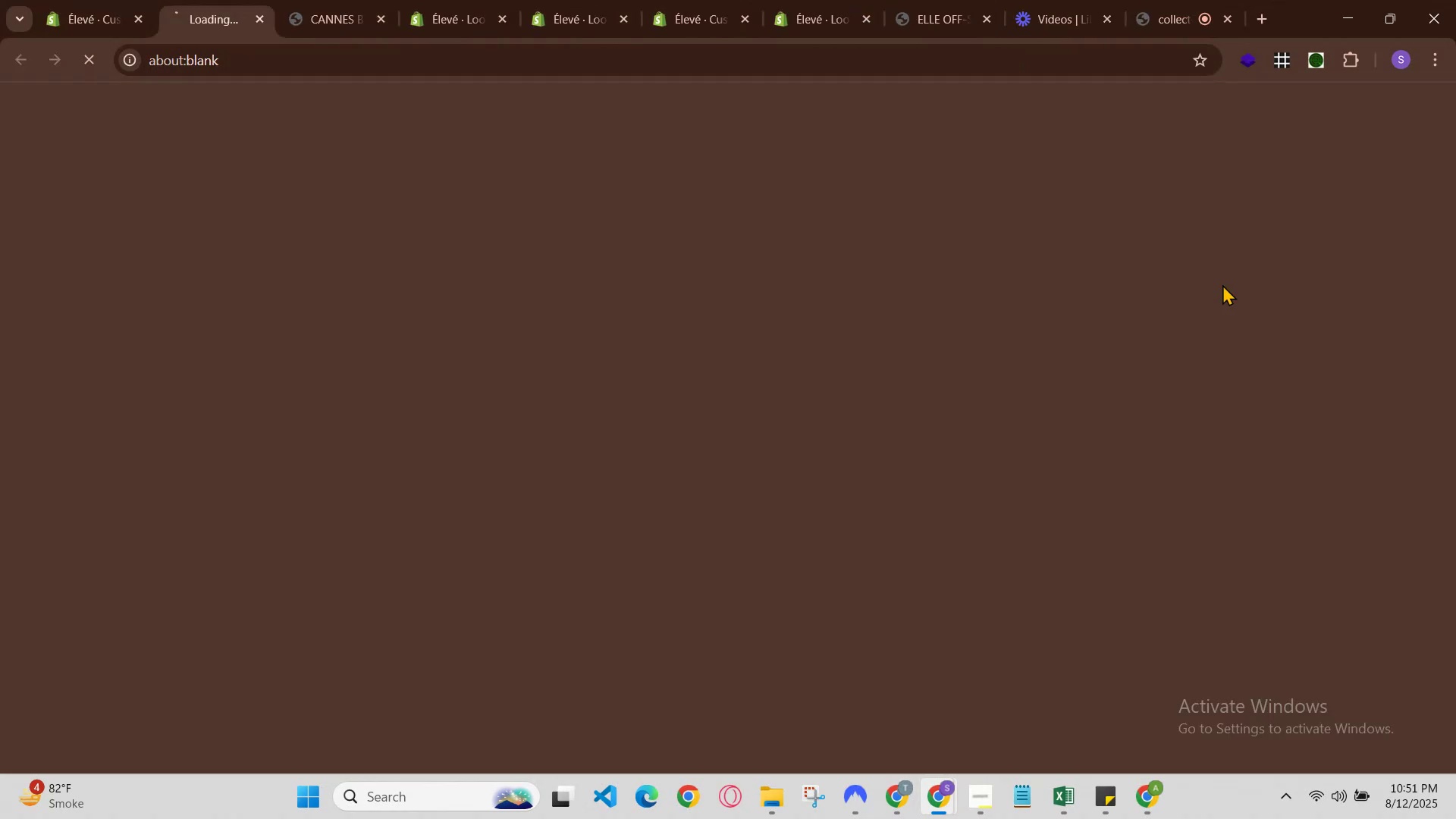 
left_click([113, 0])
 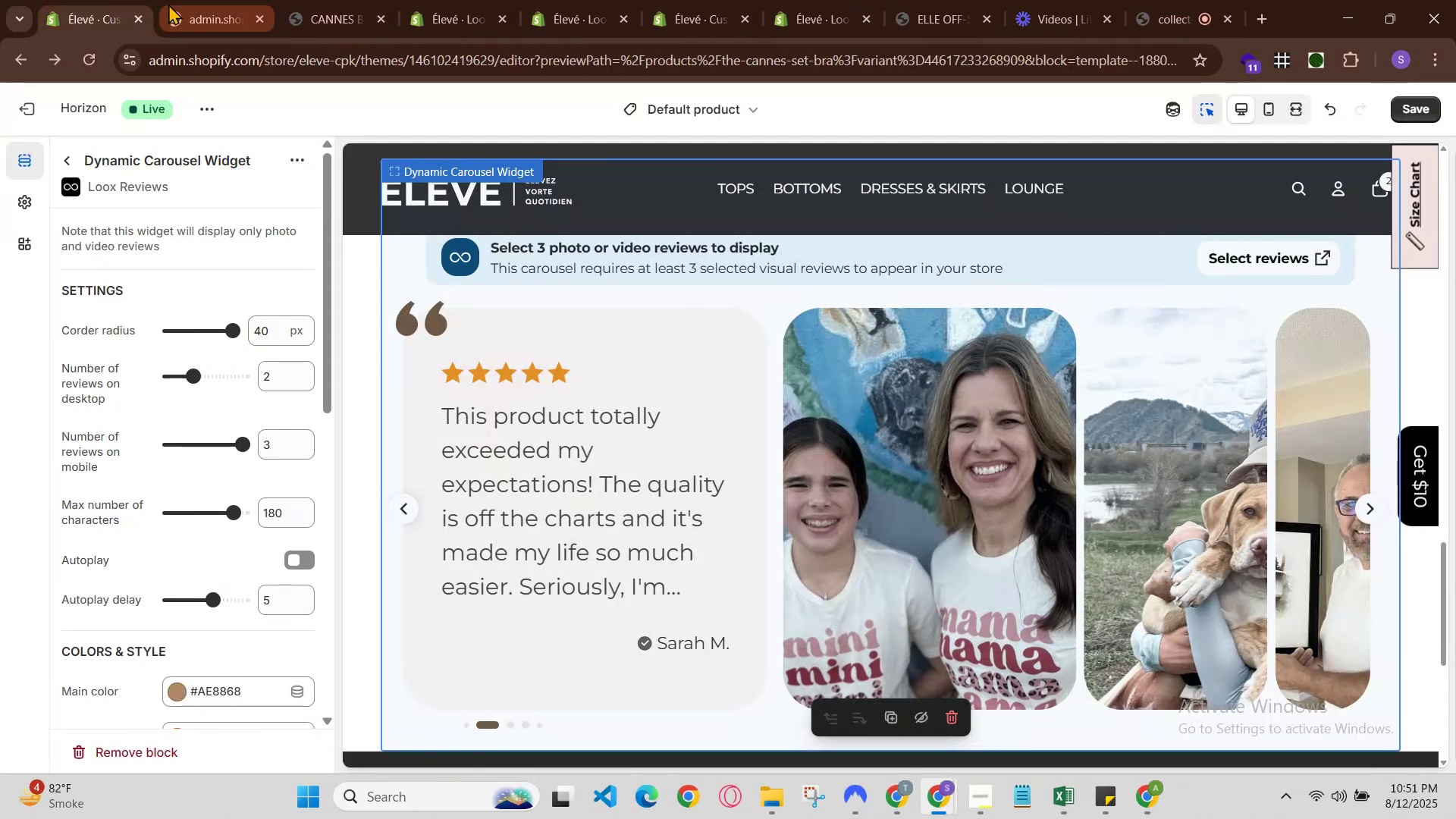 
left_click([175, 5])
 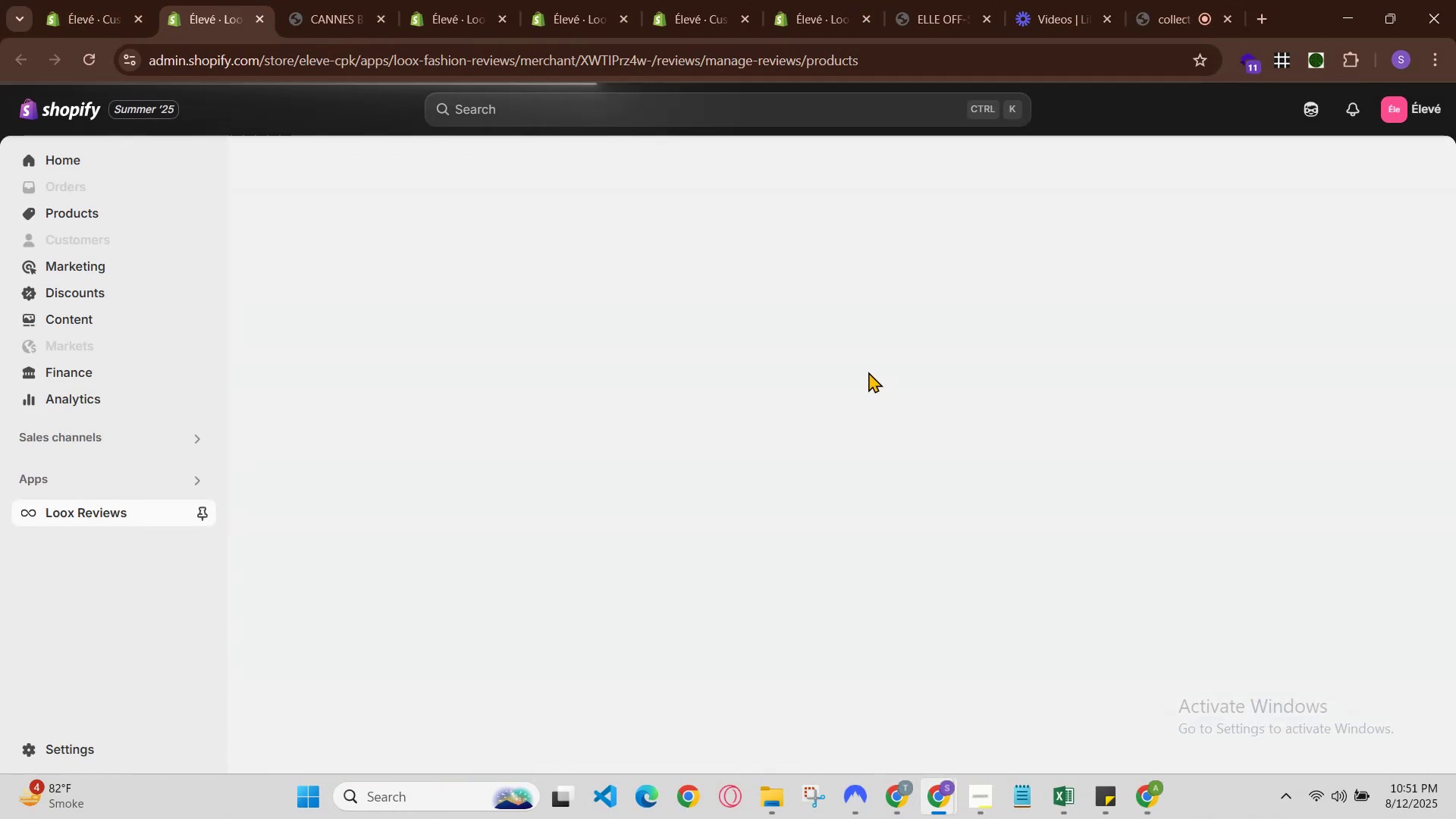 
wait(6.63)
 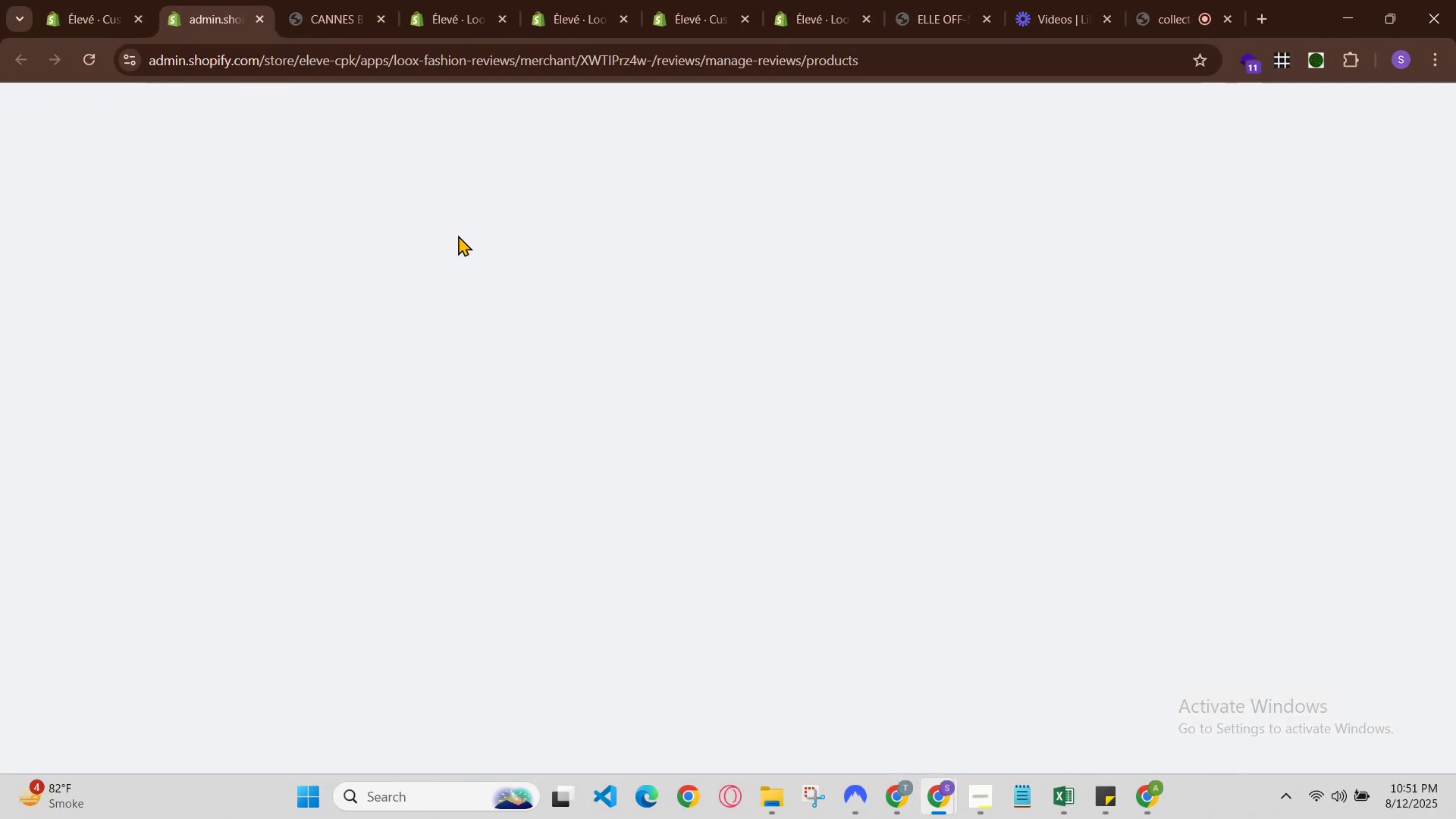 
scroll: coordinate [868, 372], scroll_direction: down, amount: 2.0
 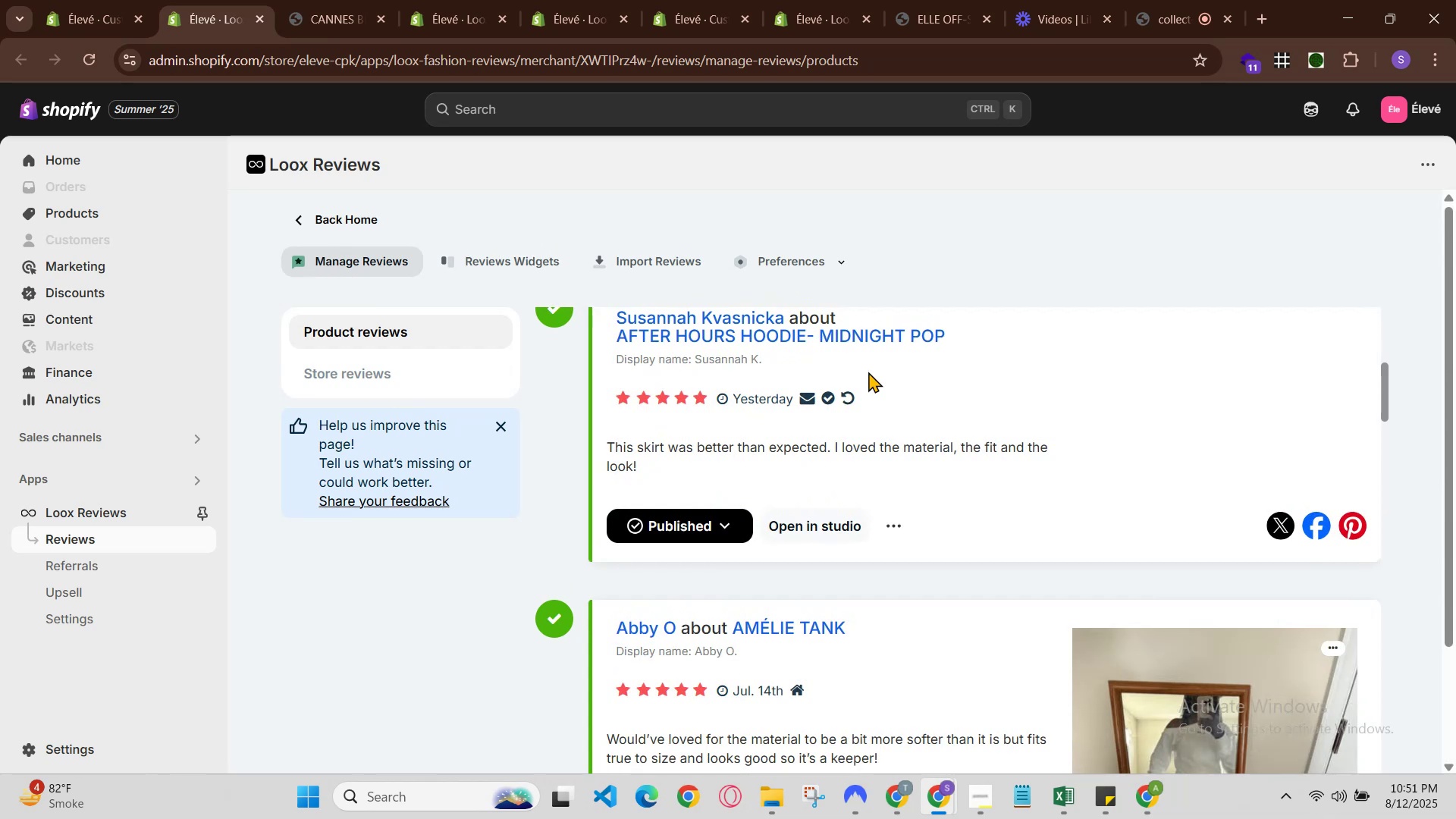 
scroll: coordinate [868, 372], scroll_direction: up, amount: 2.0
 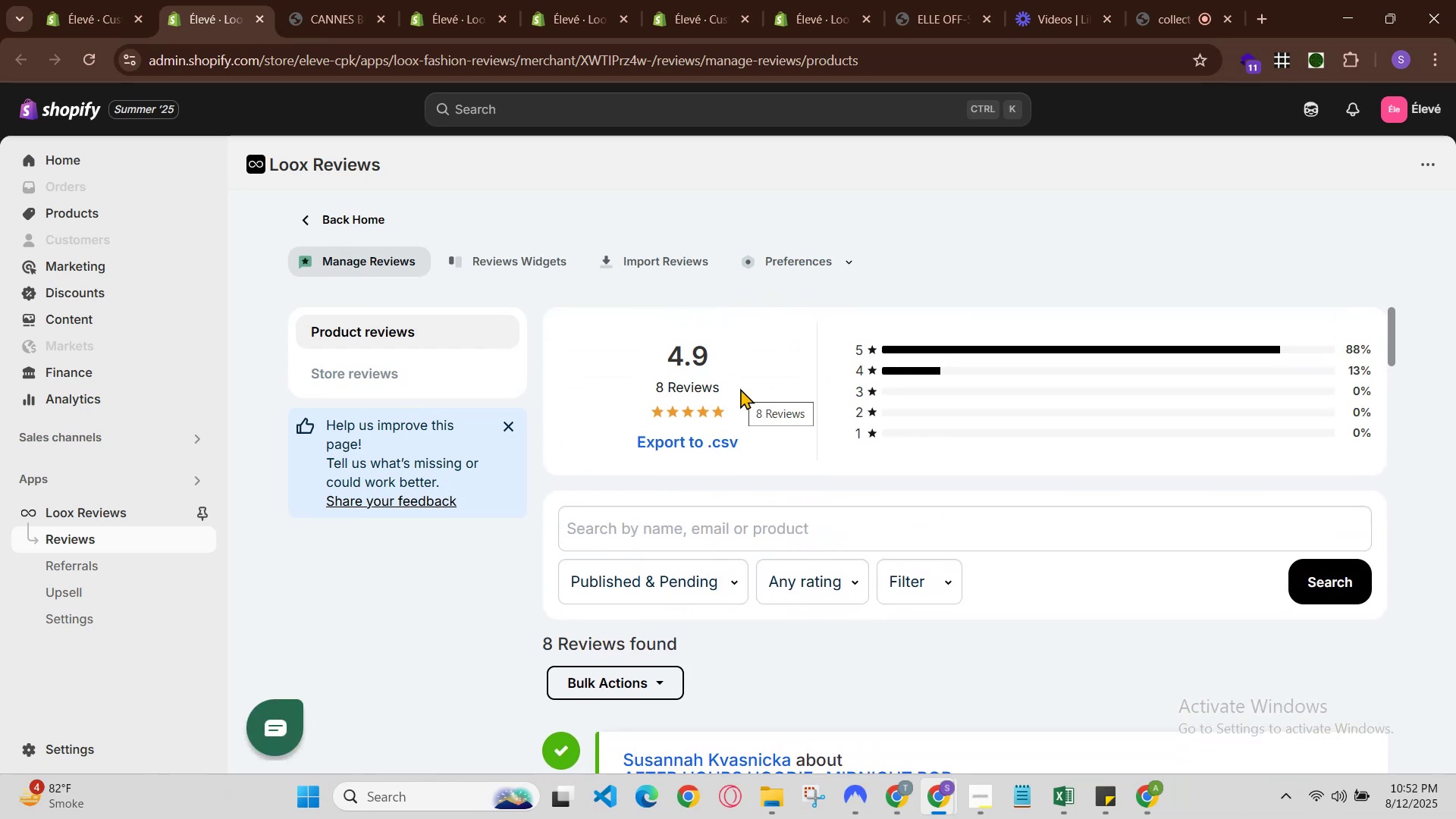 
scroll: coordinate [1176, 552], scroll_direction: down, amount: 2.0
 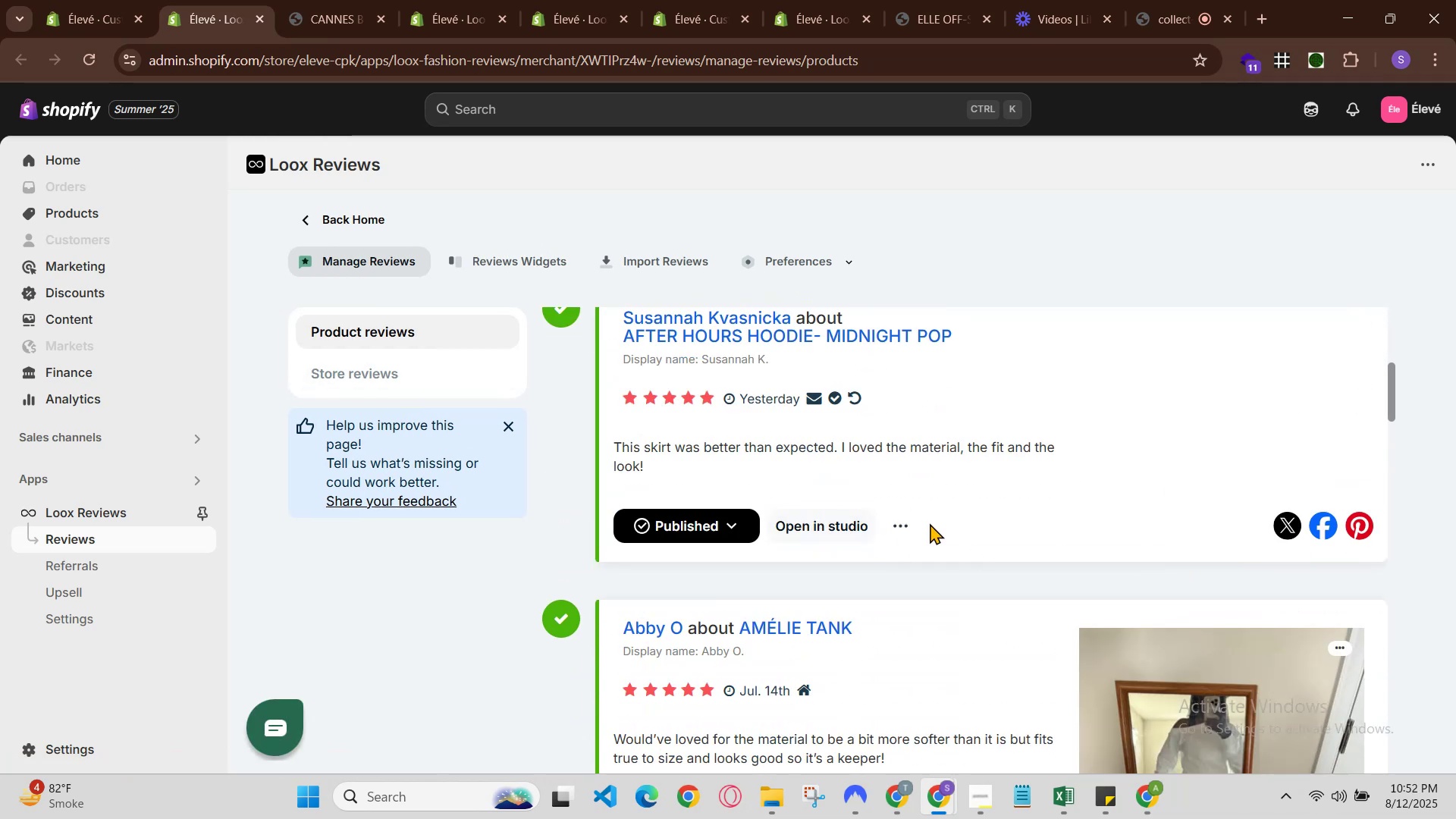 
left_click([911, 526])
 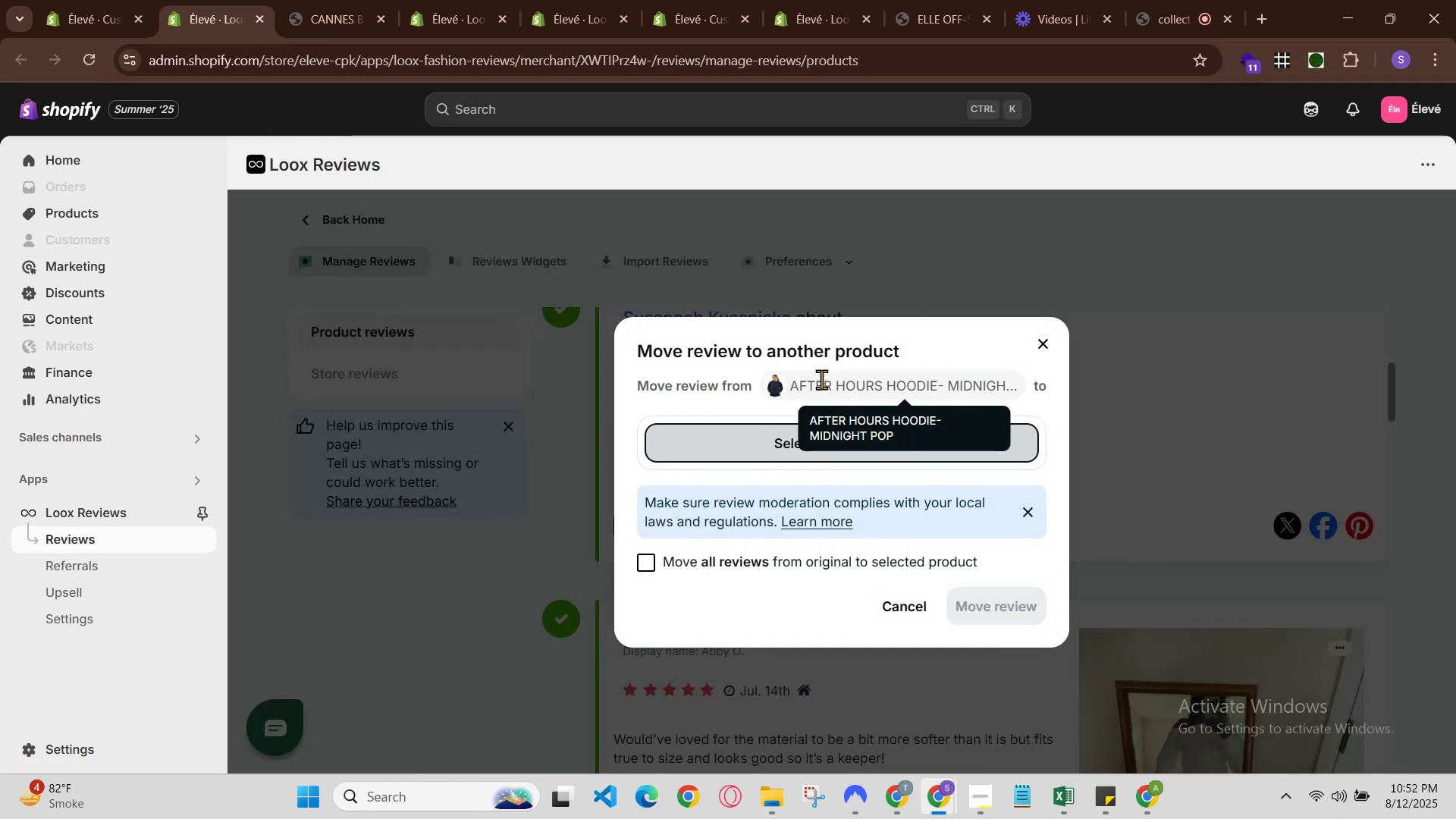 
left_click([843, 438])
 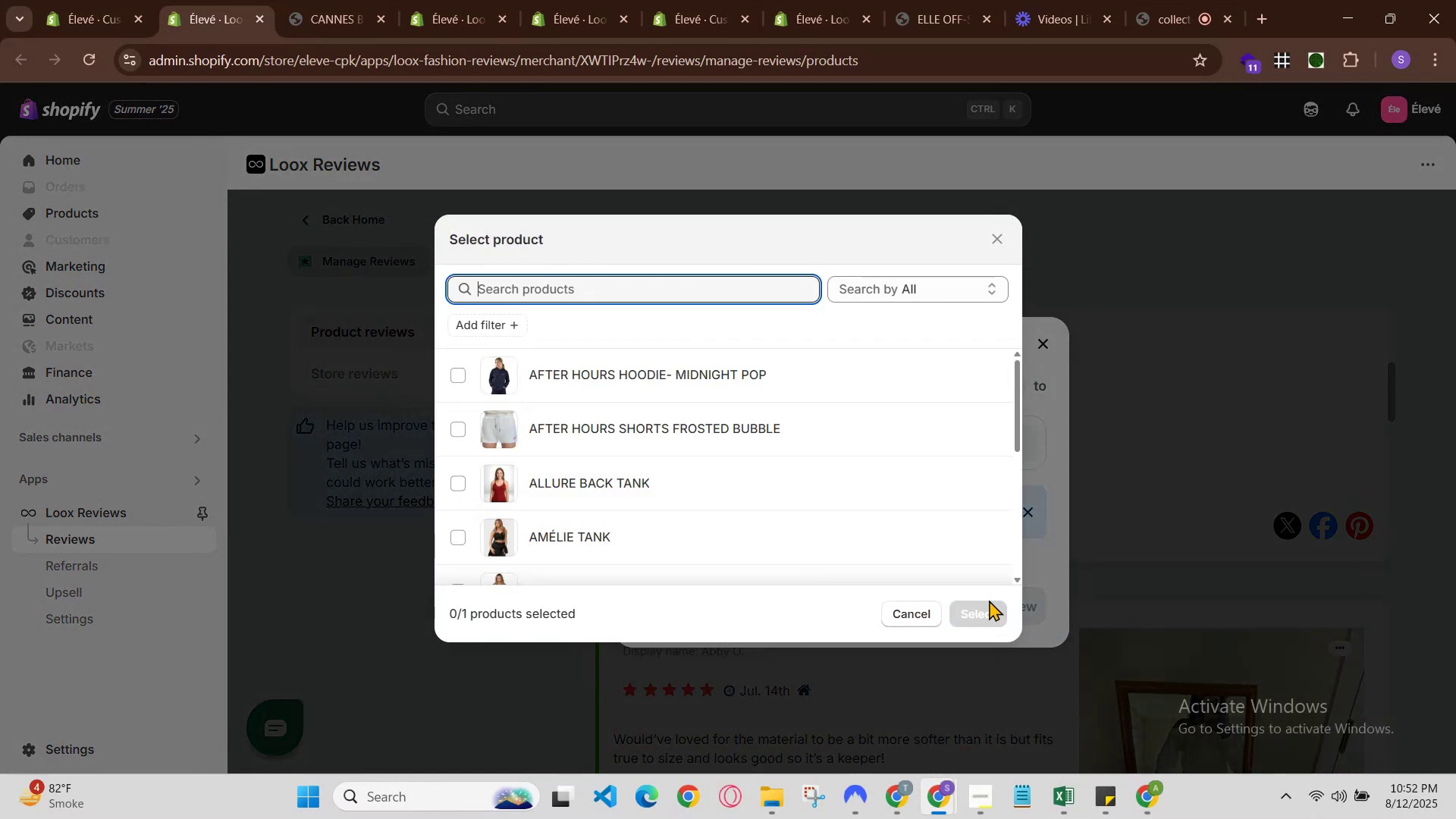 
left_click([923, 608])
 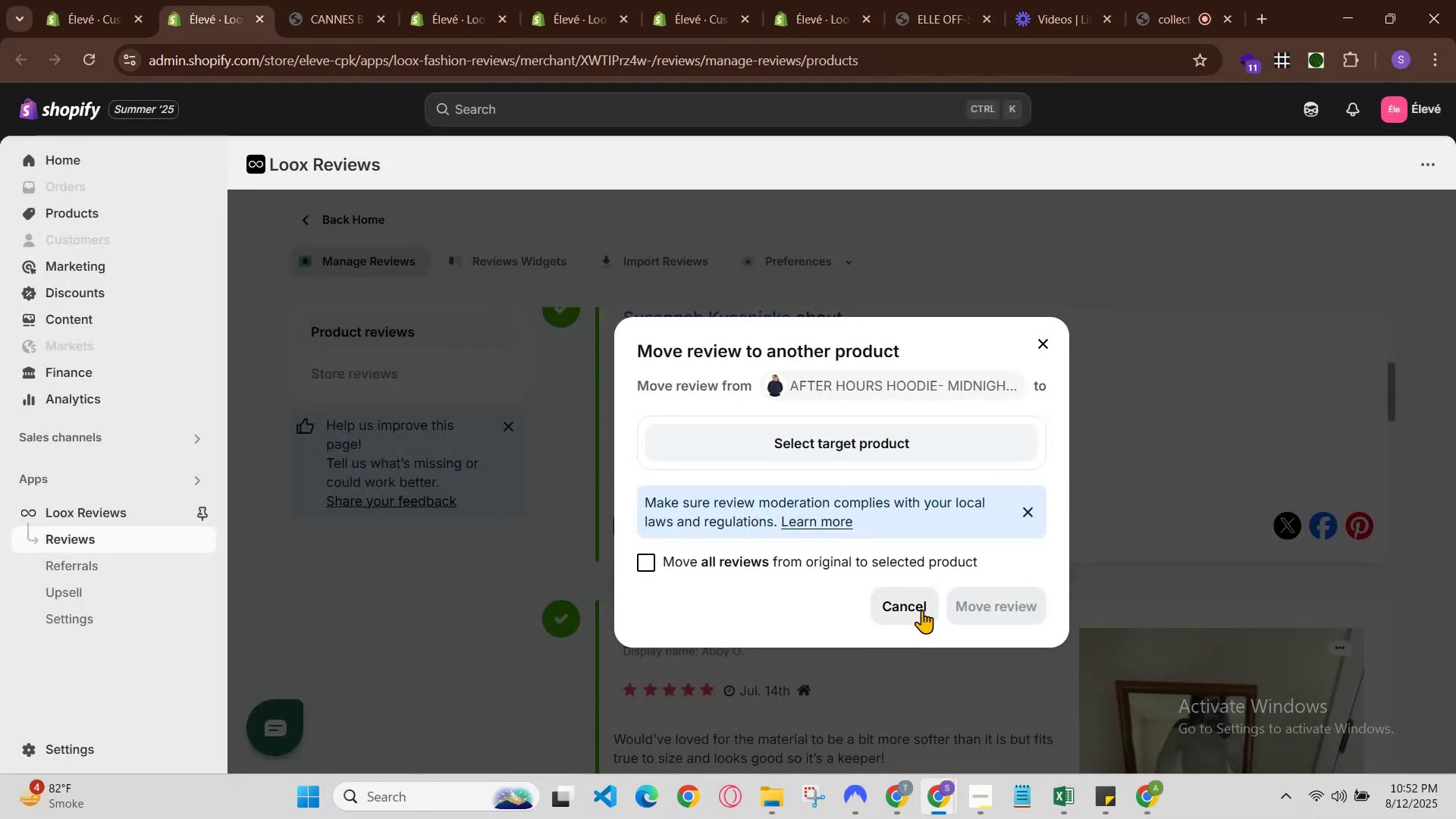 
left_click([922, 610])
 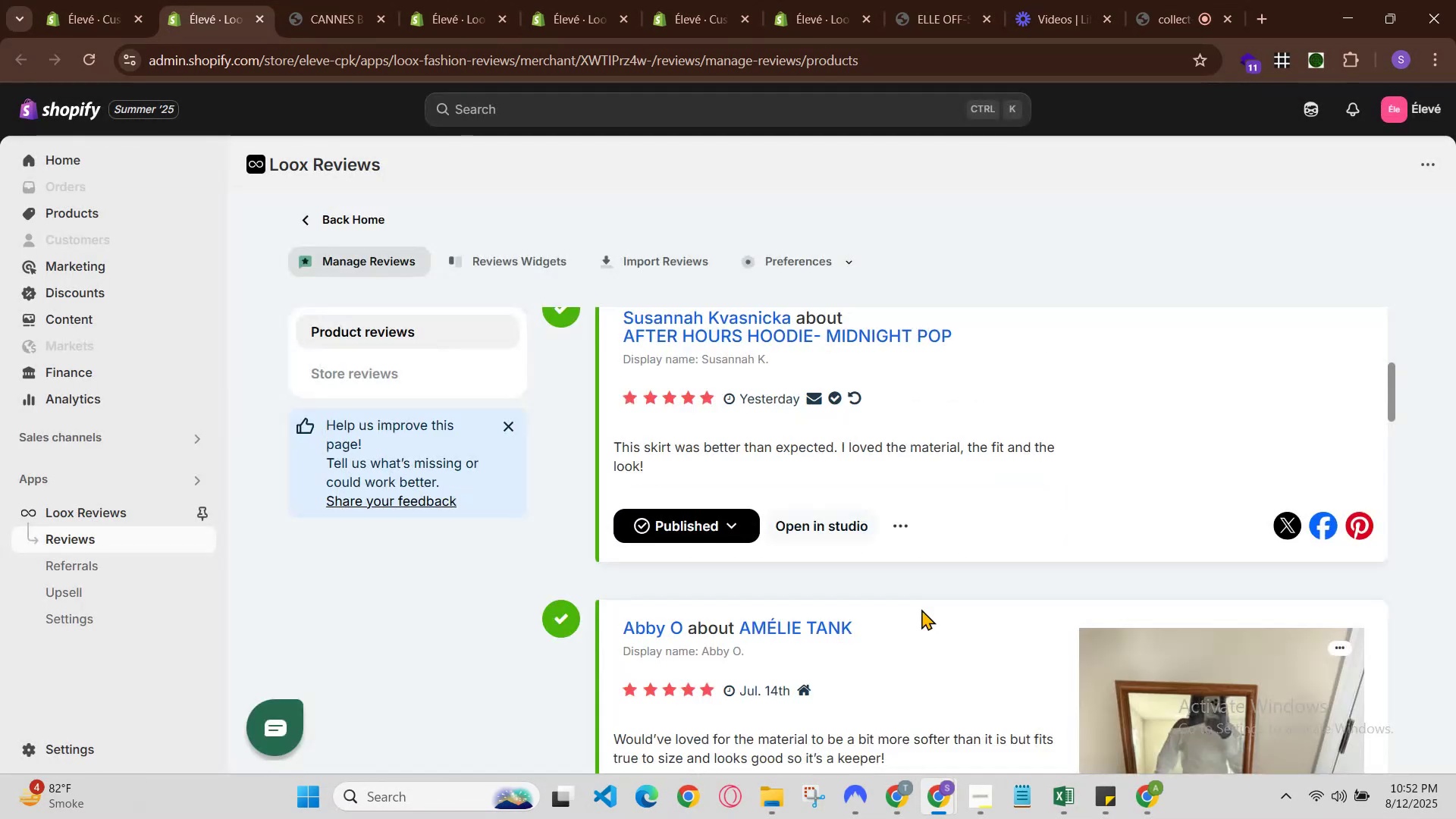 
scroll: coordinate [921, 609], scroll_direction: down, amount: 2.0
 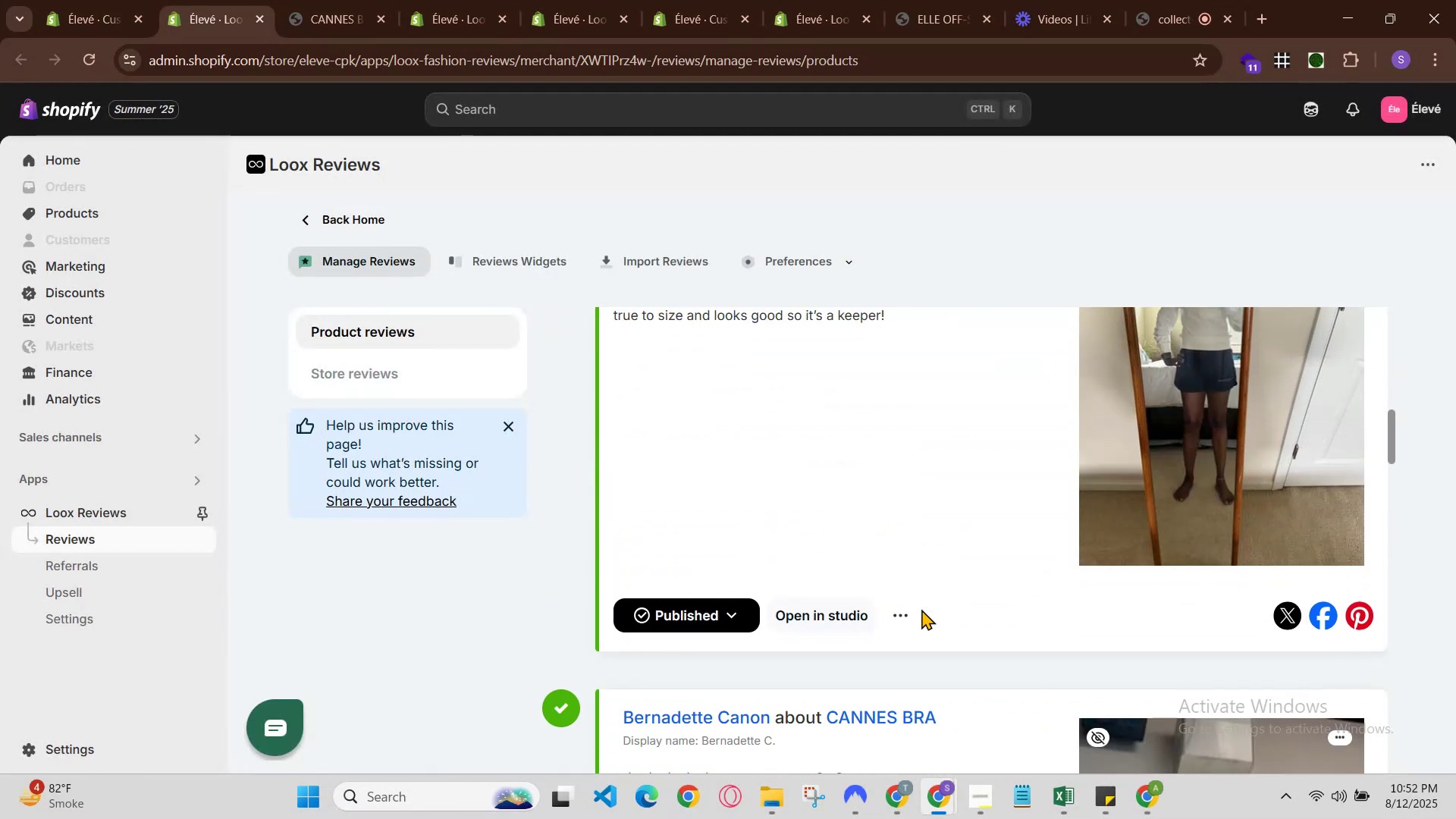 
left_click([896, 610])
 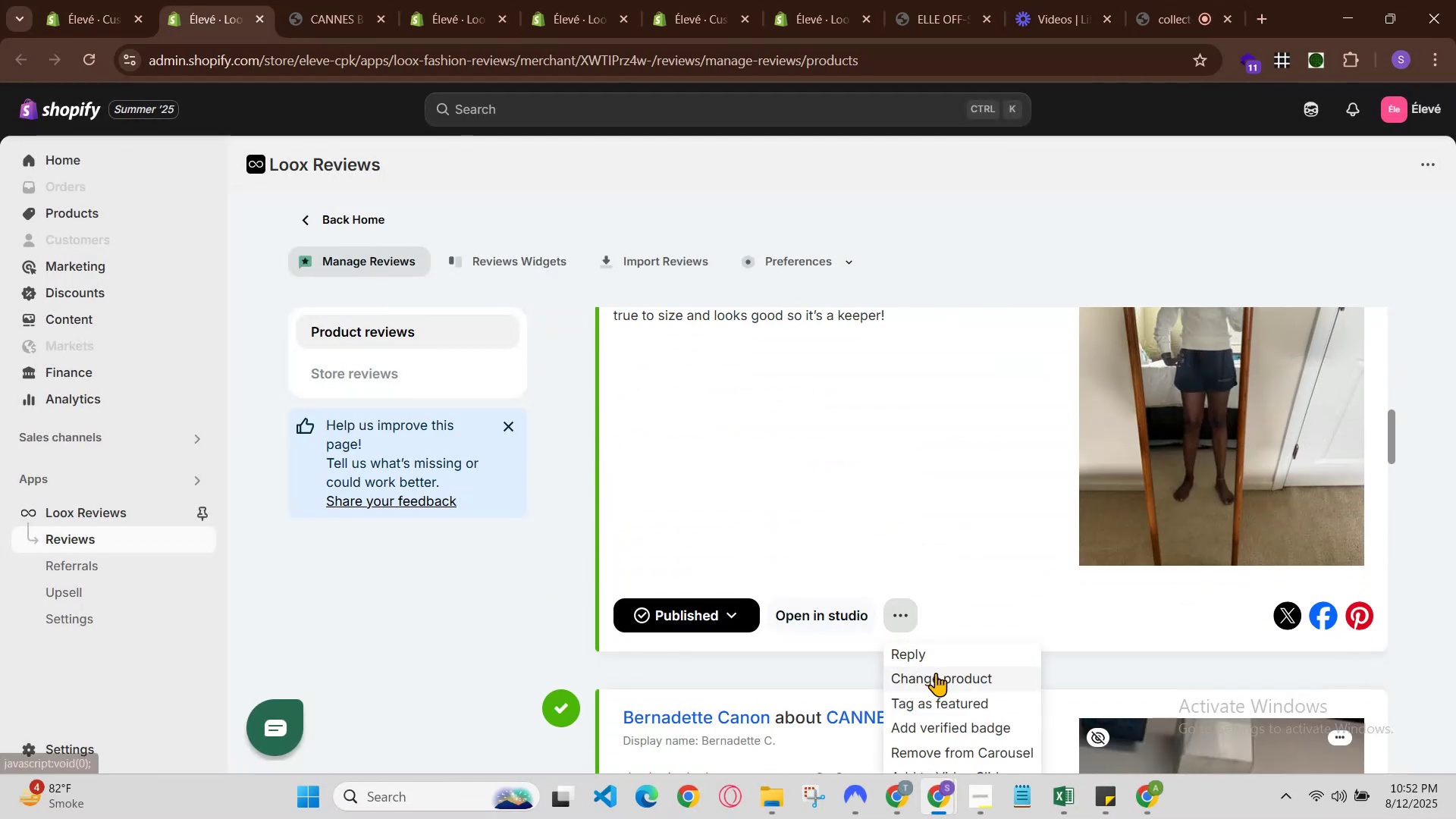 
left_click([936, 673])
 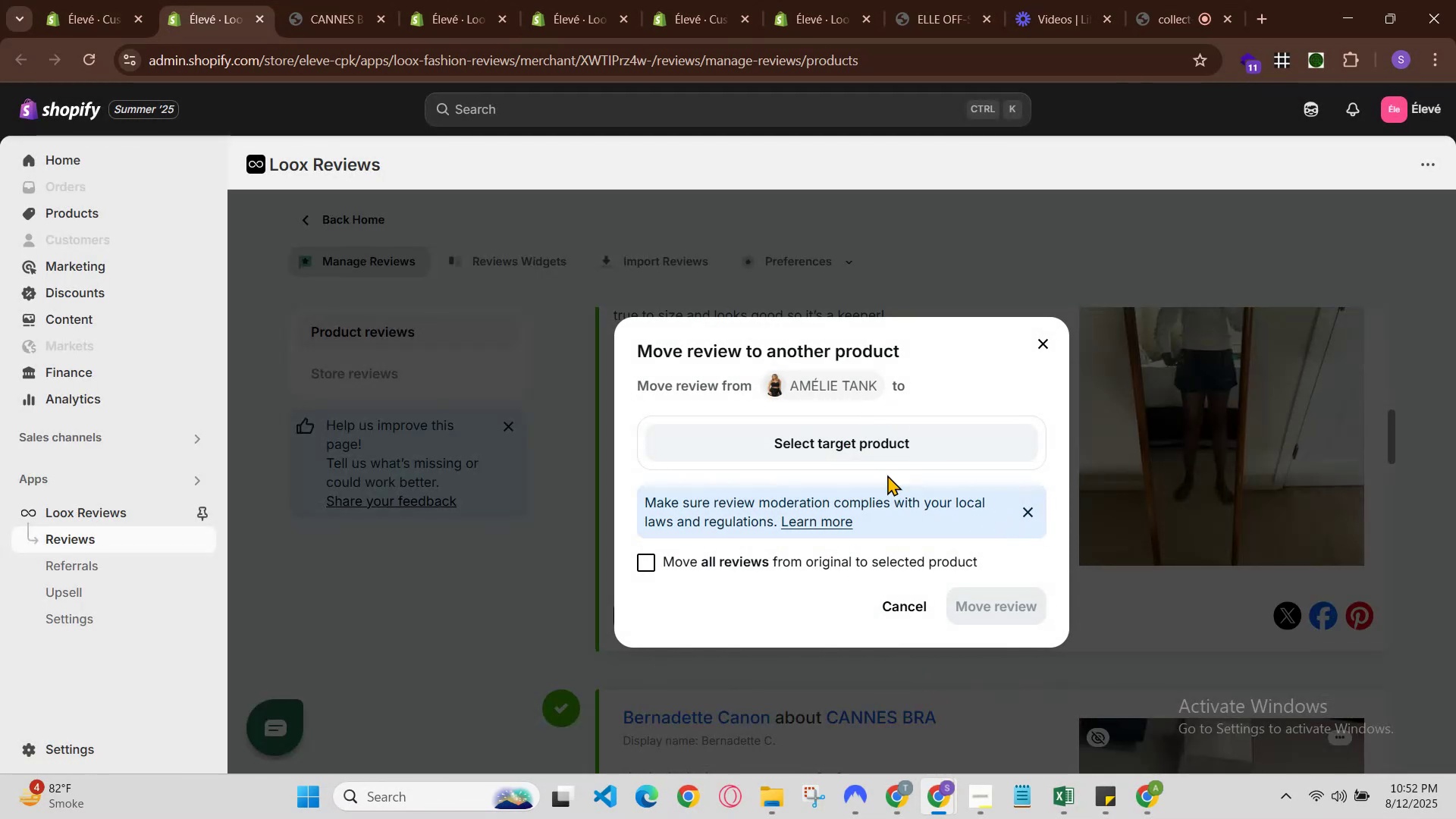 
left_click([853, 377])
 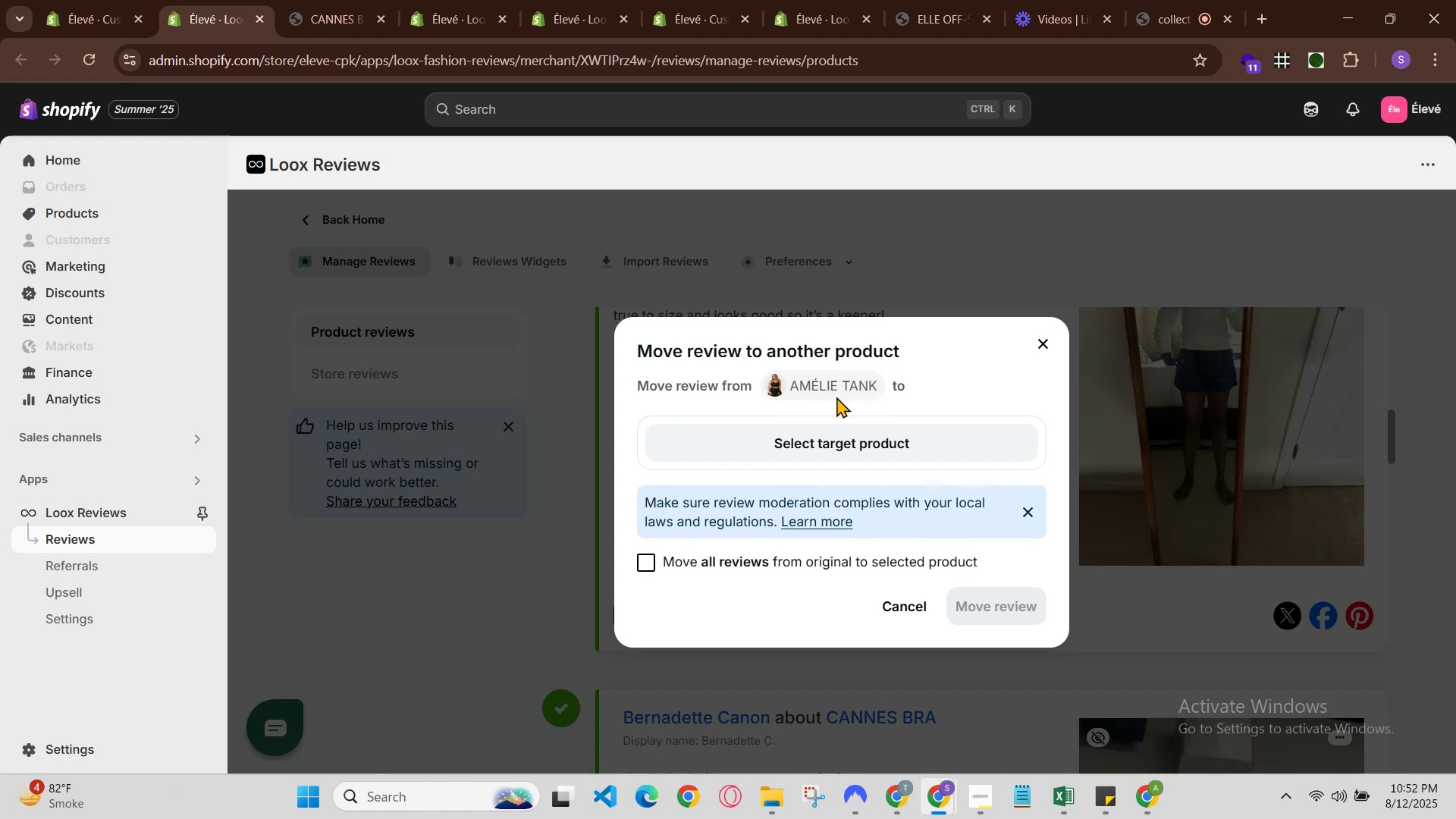 
left_click([835, 397])
 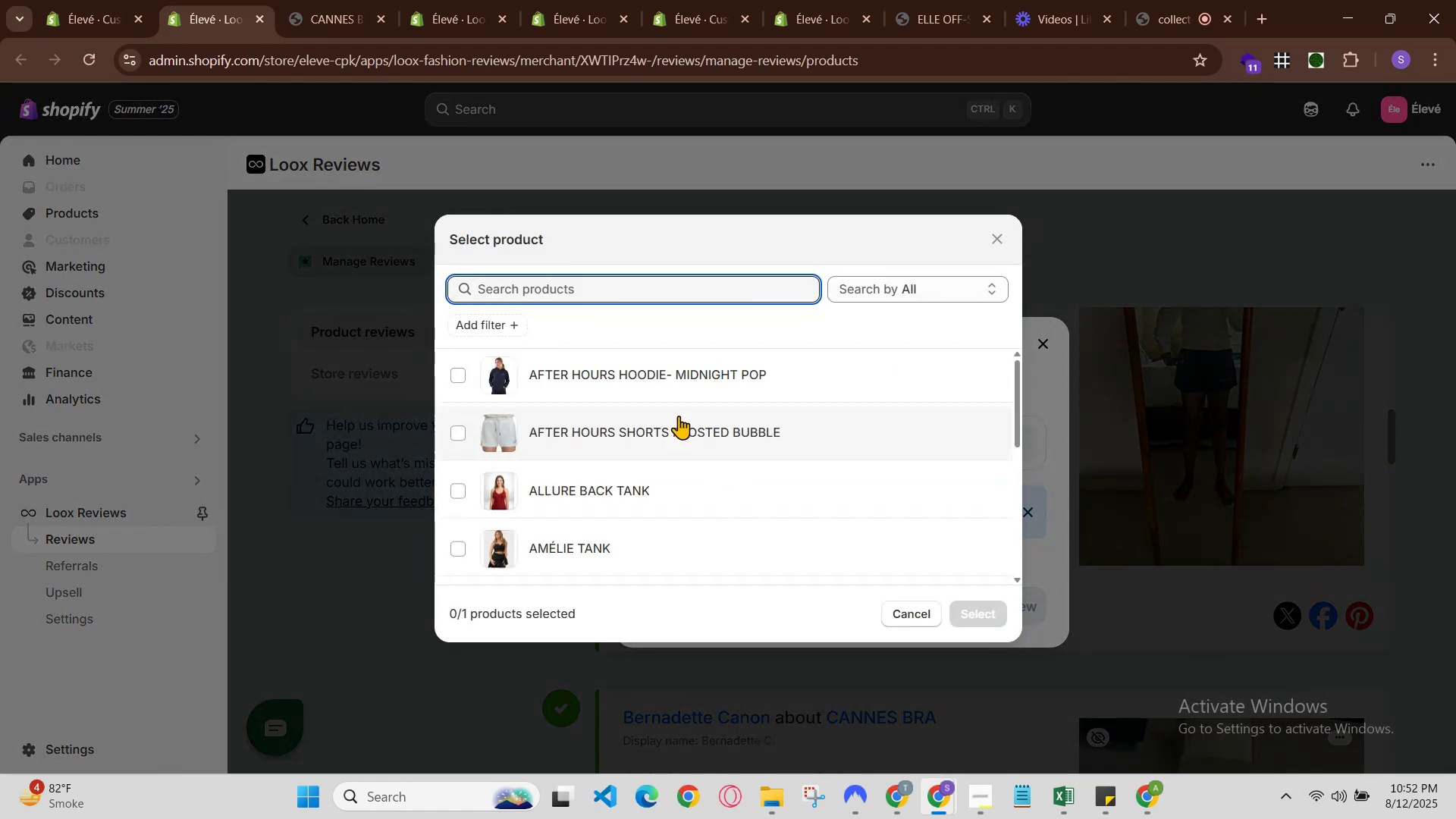 
scroll: coordinate [512, 449], scroll_direction: down, amount: 5.0
 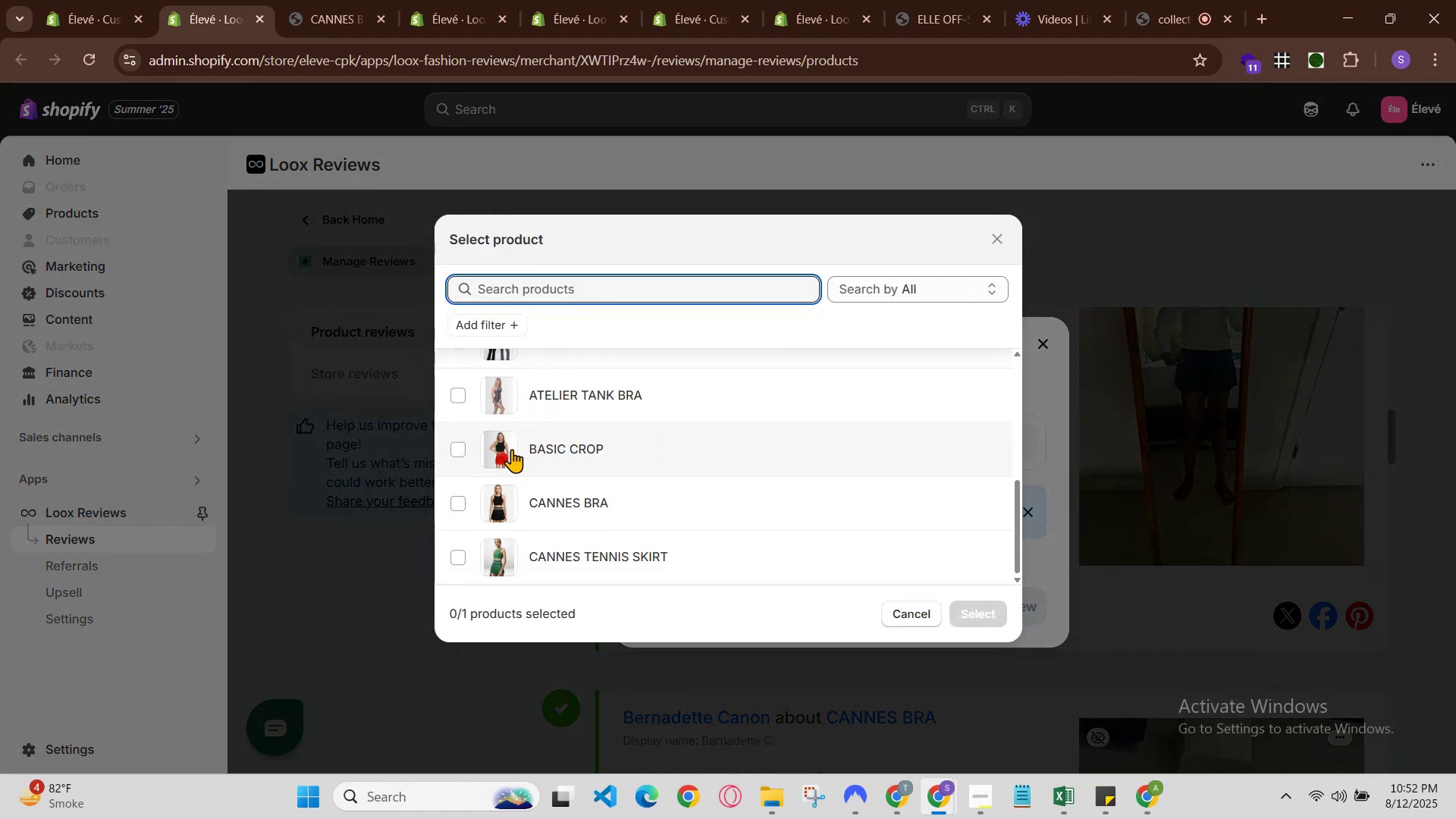 
scroll: coordinate [512, 449], scroll_direction: up, amount: 5.0
 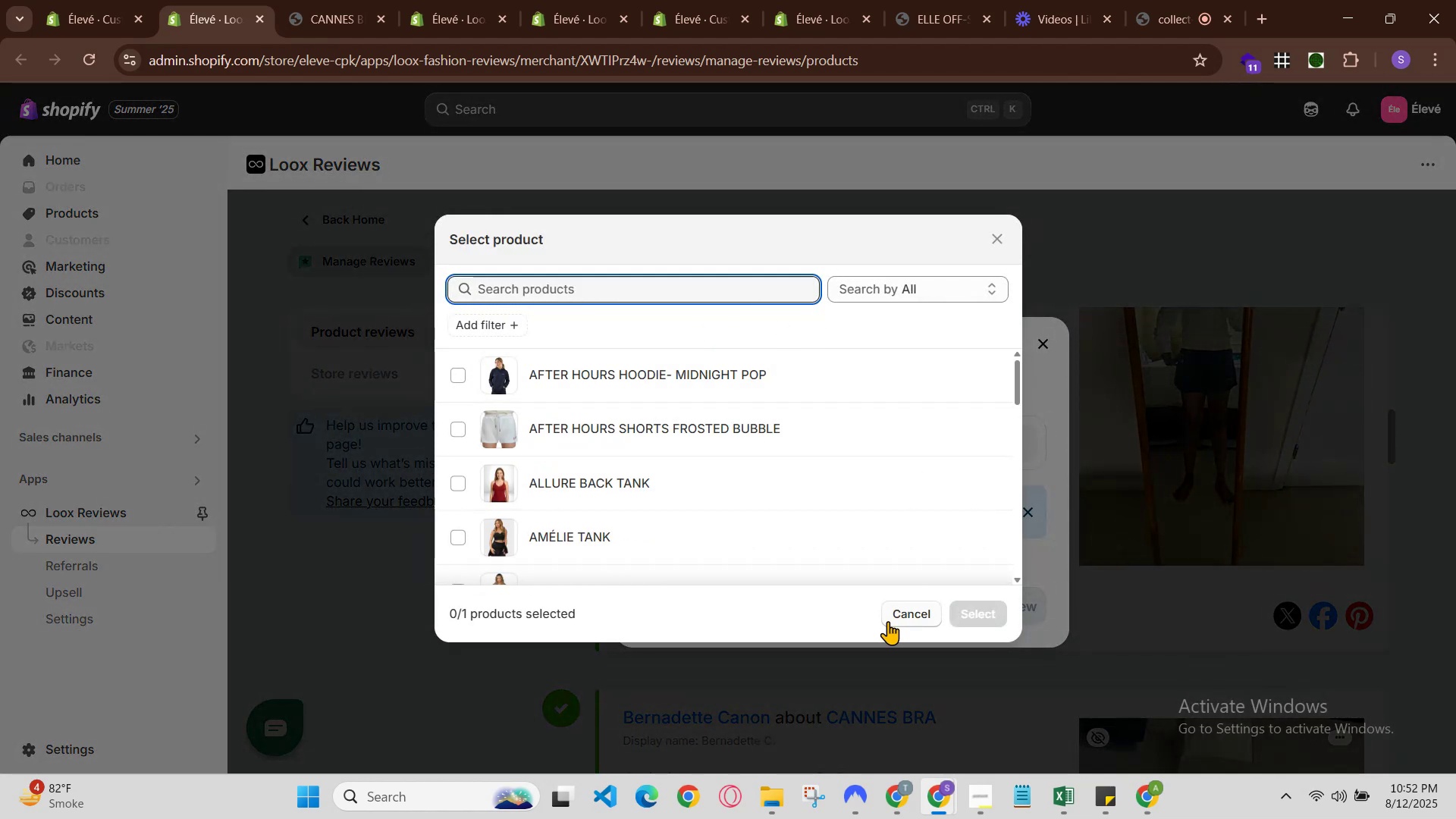 
left_click([912, 617])
 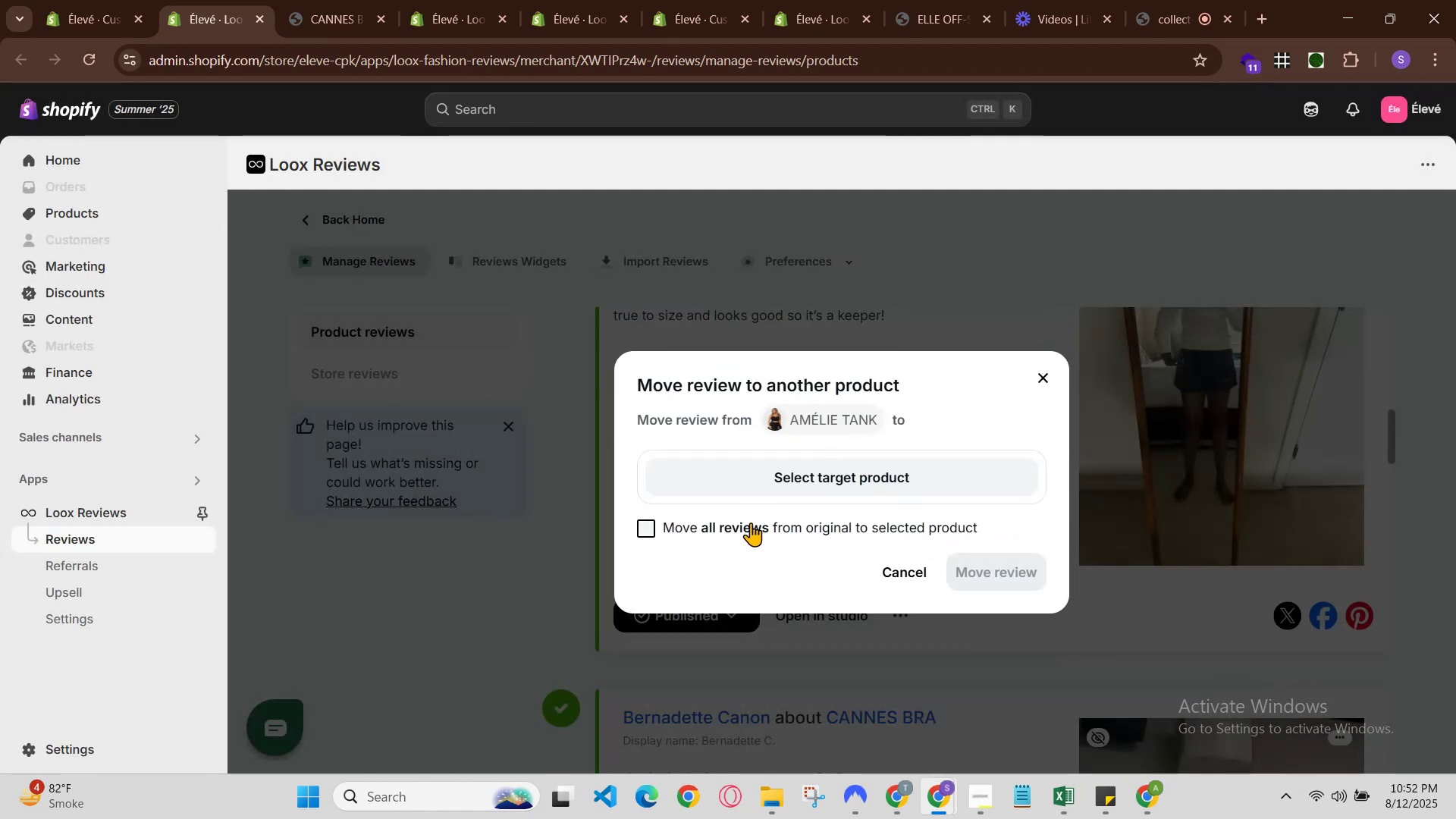 
left_click([634, 535])
 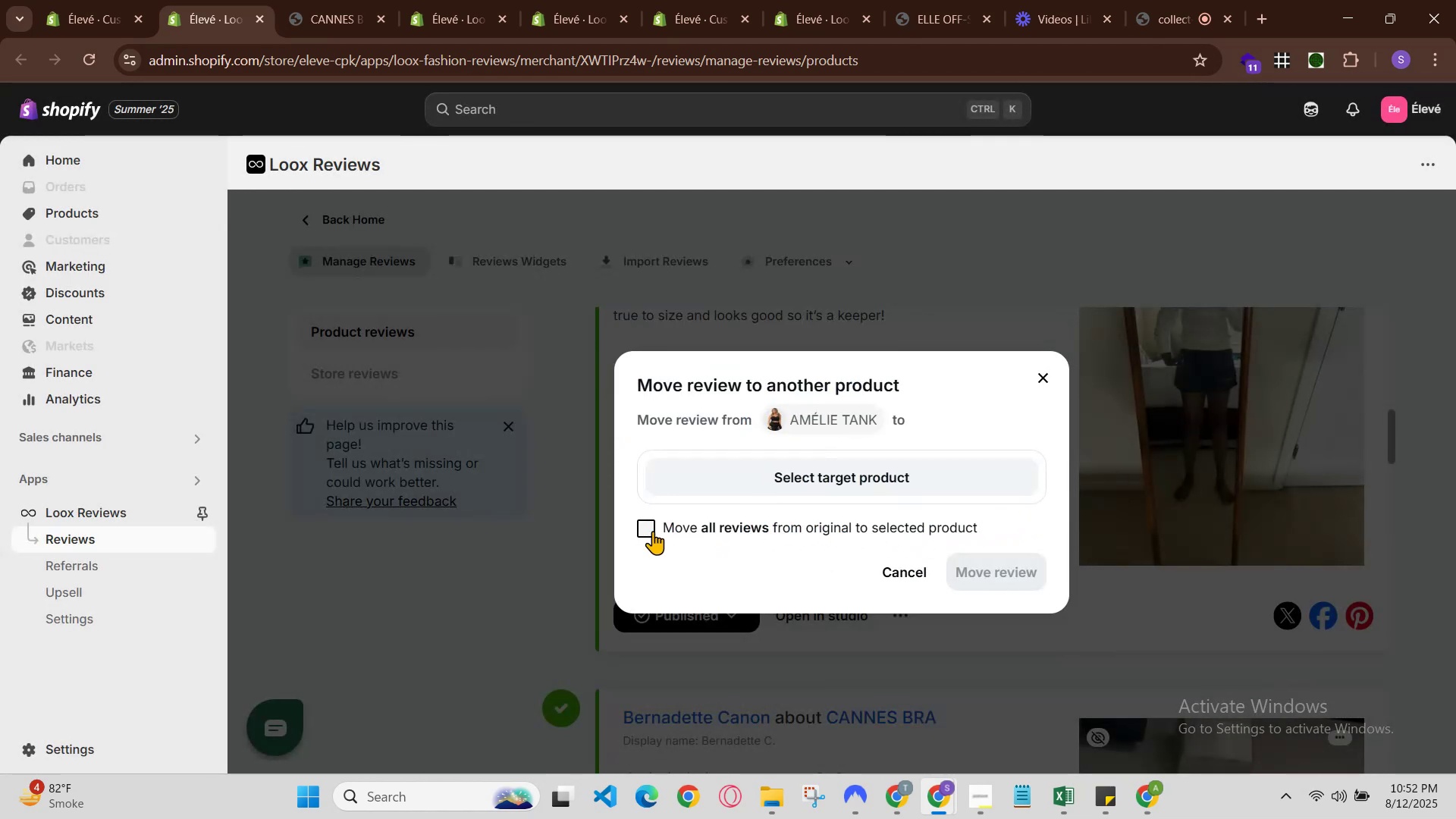 
left_click([654, 530])
 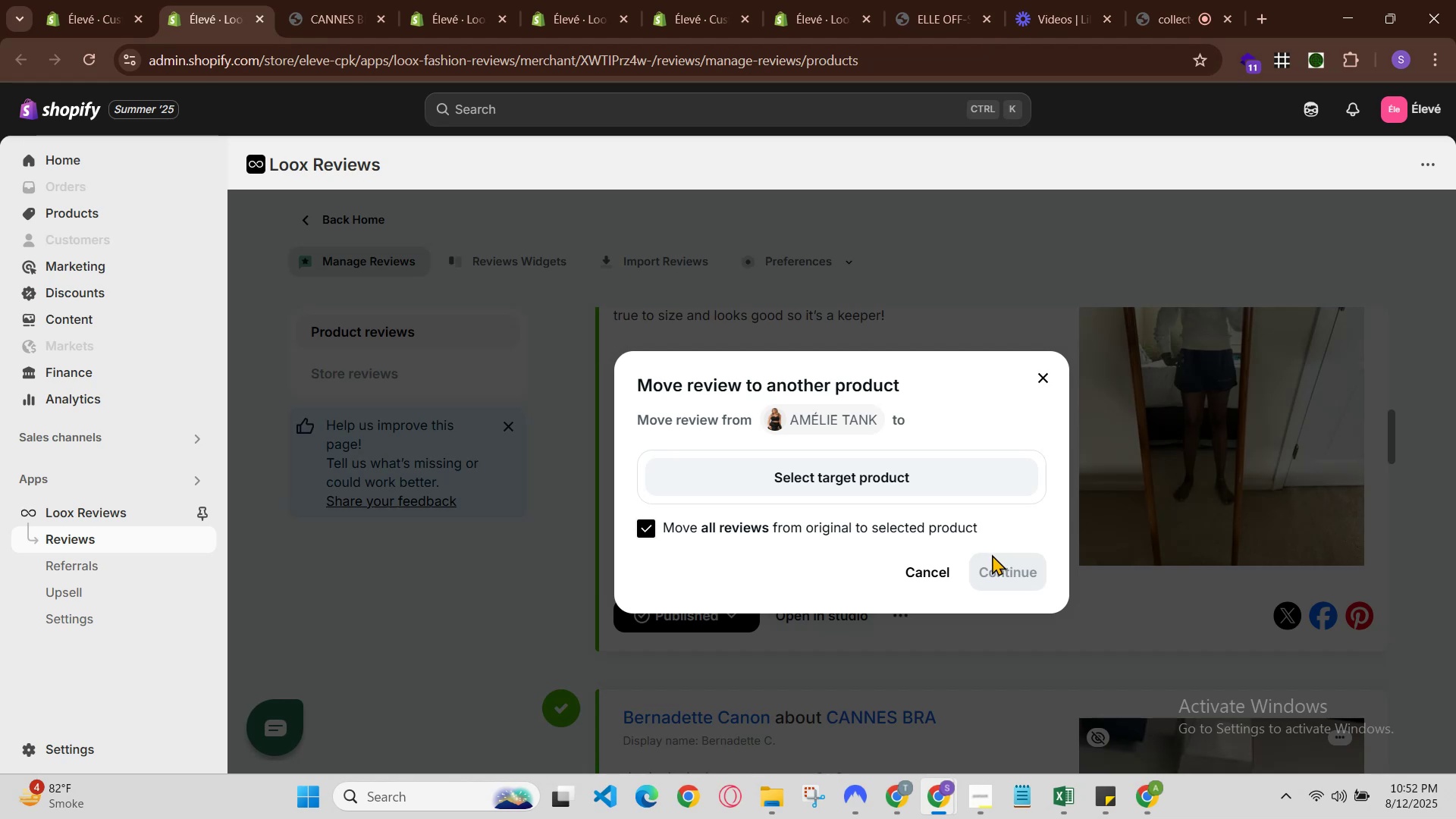 
left_click([905, 481])
 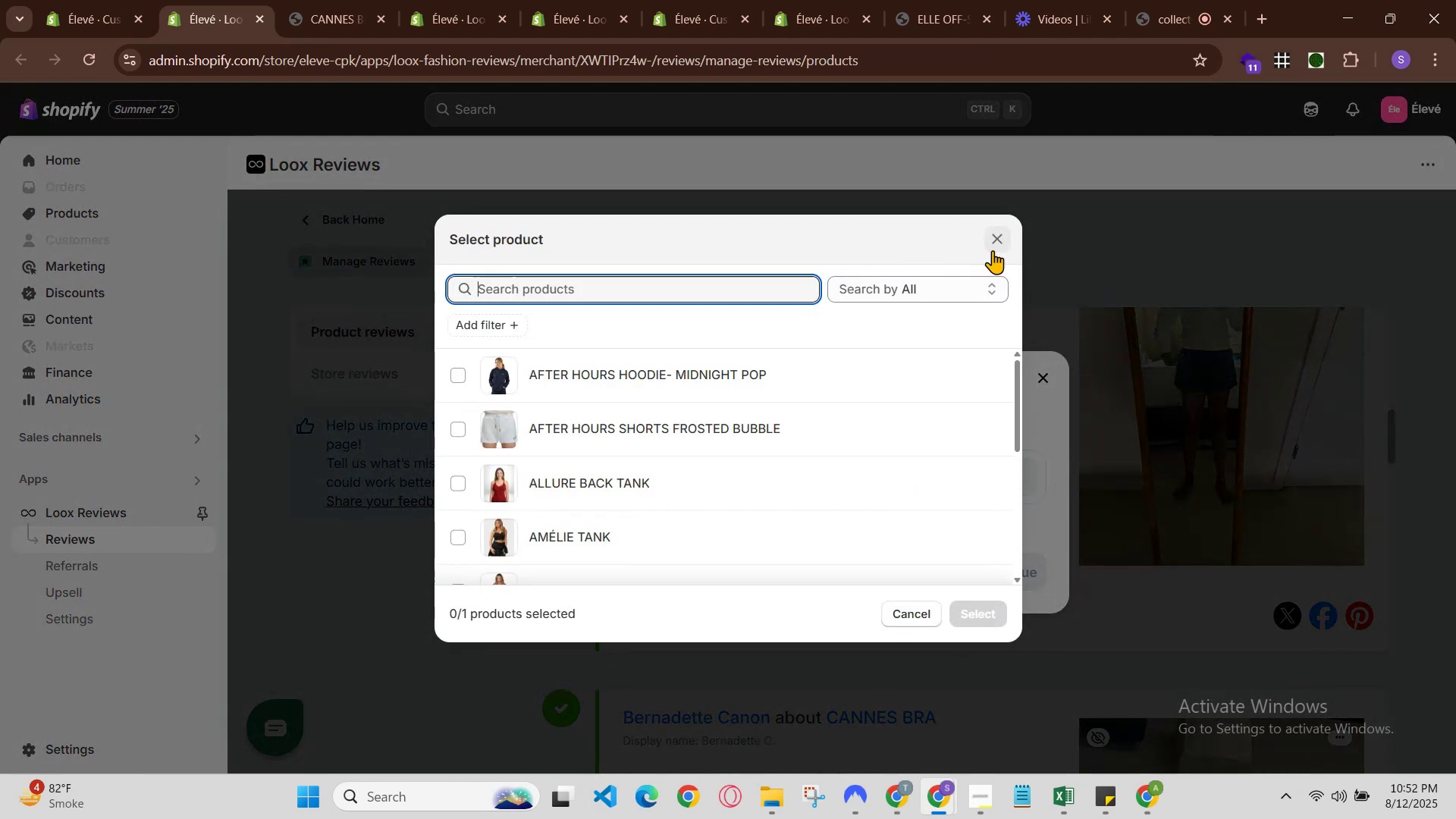 
left_click([836, 462])
 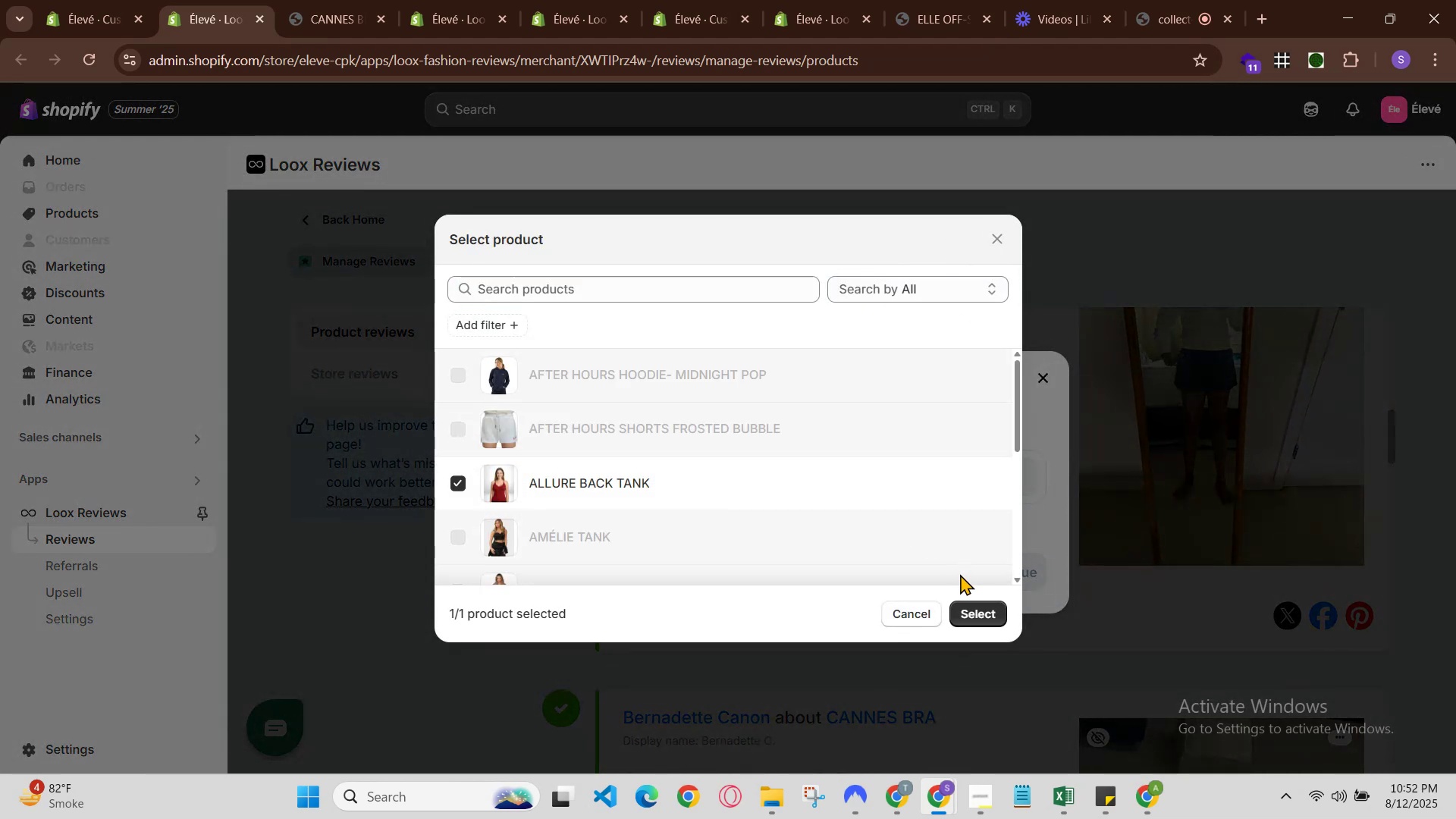 
left_click([974, 609])
 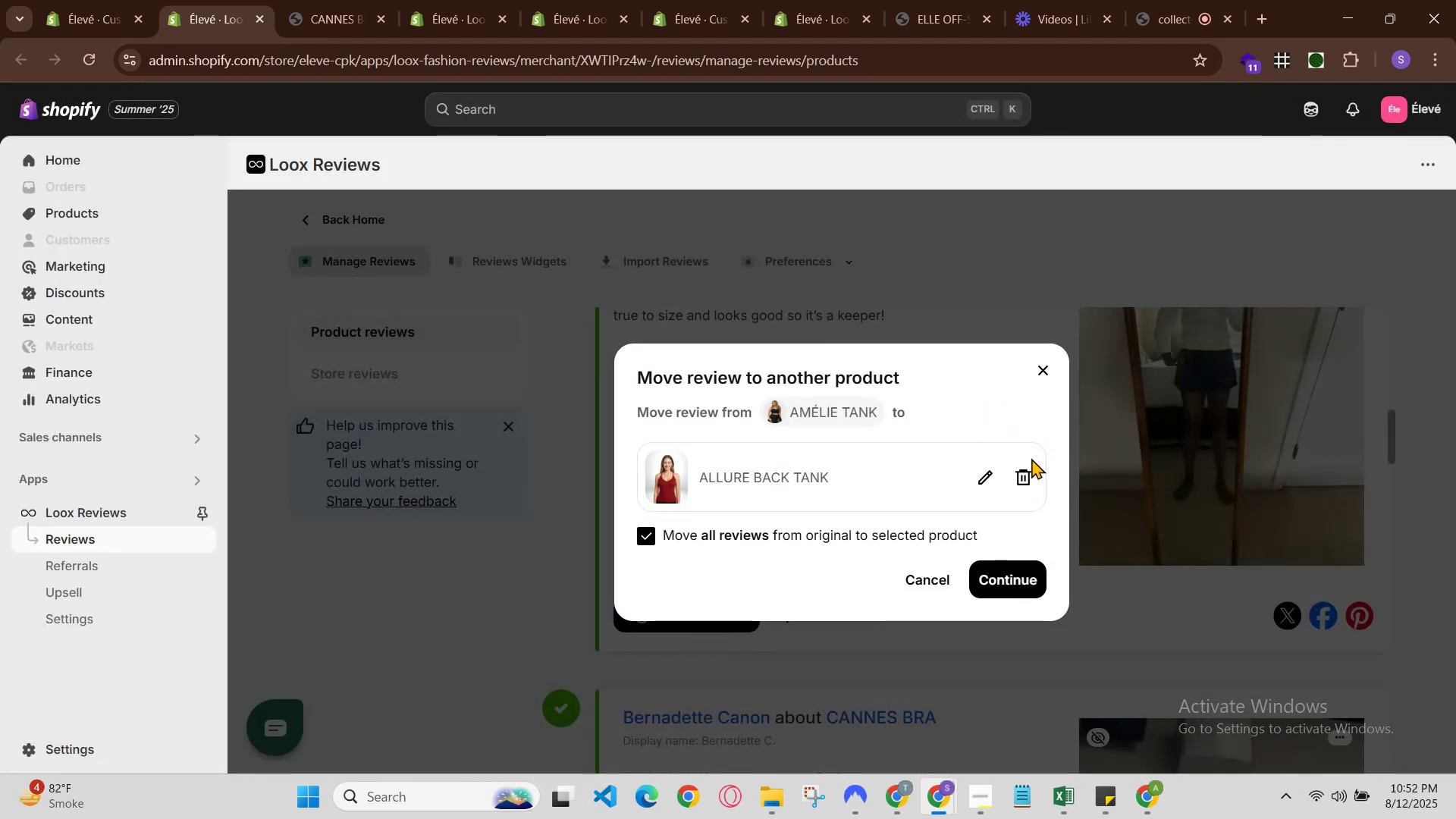 
left_click([1031, 472])
 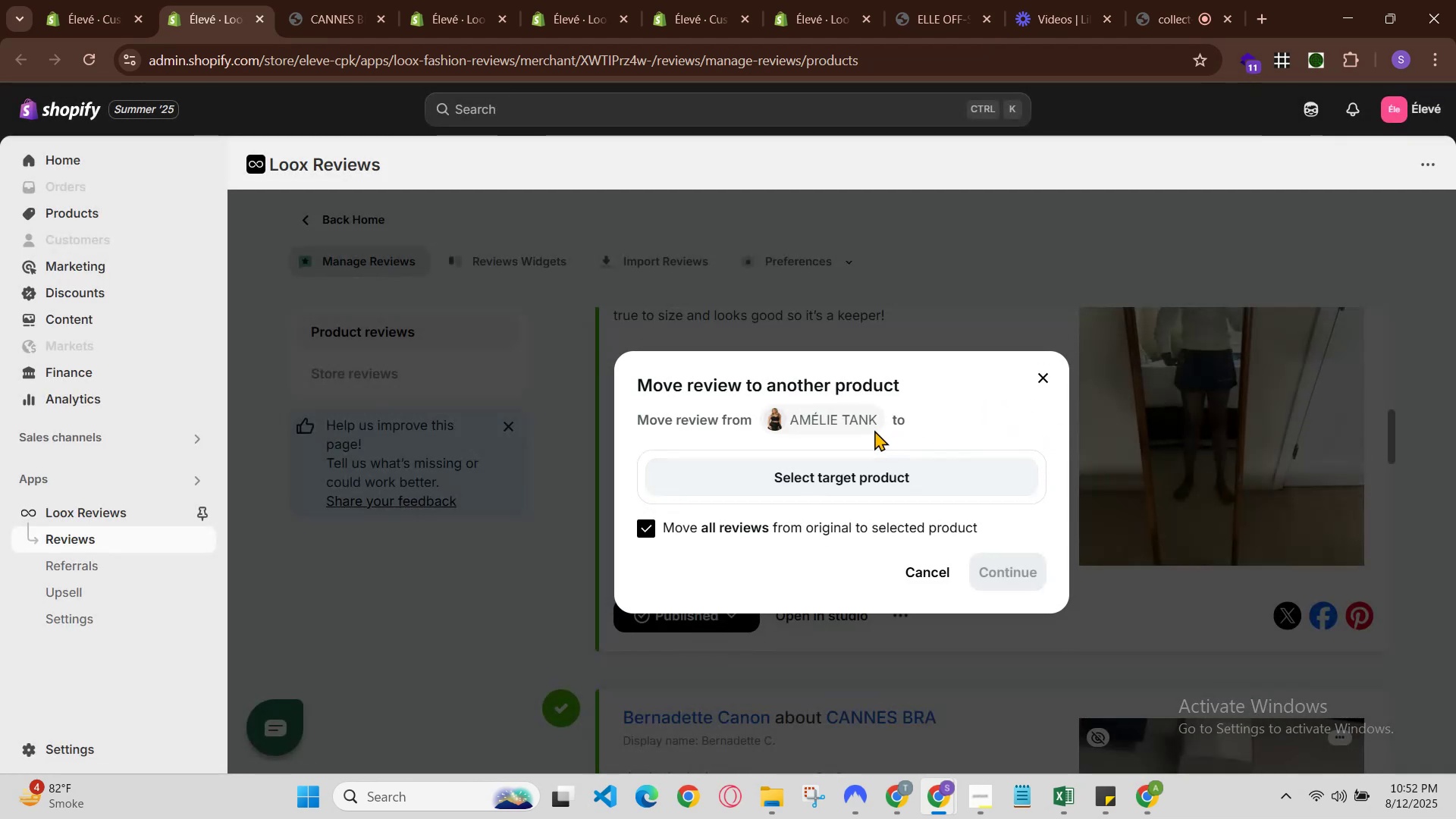 
left_click([852, 422])
 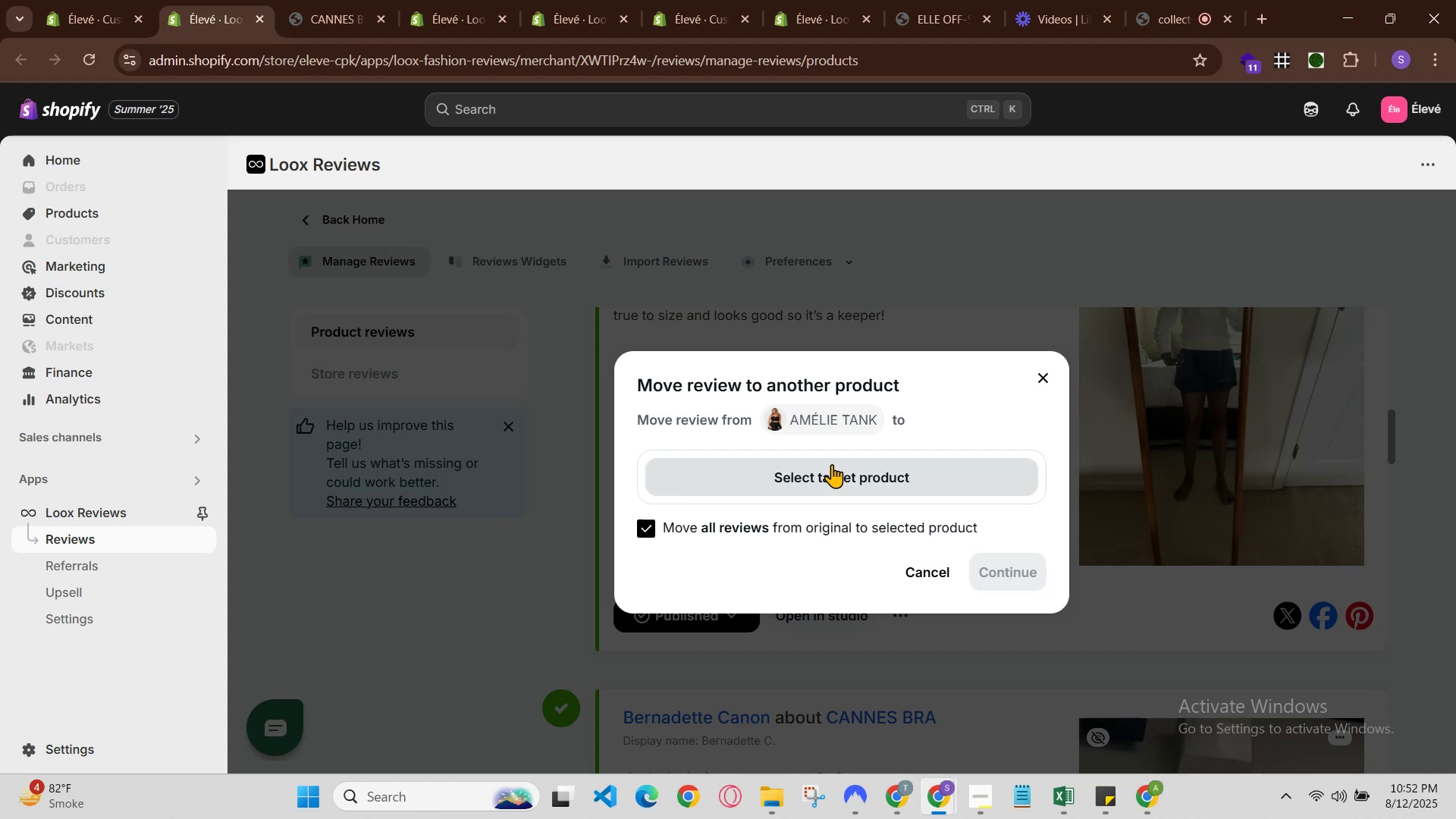 
left_click([1041, 389])
 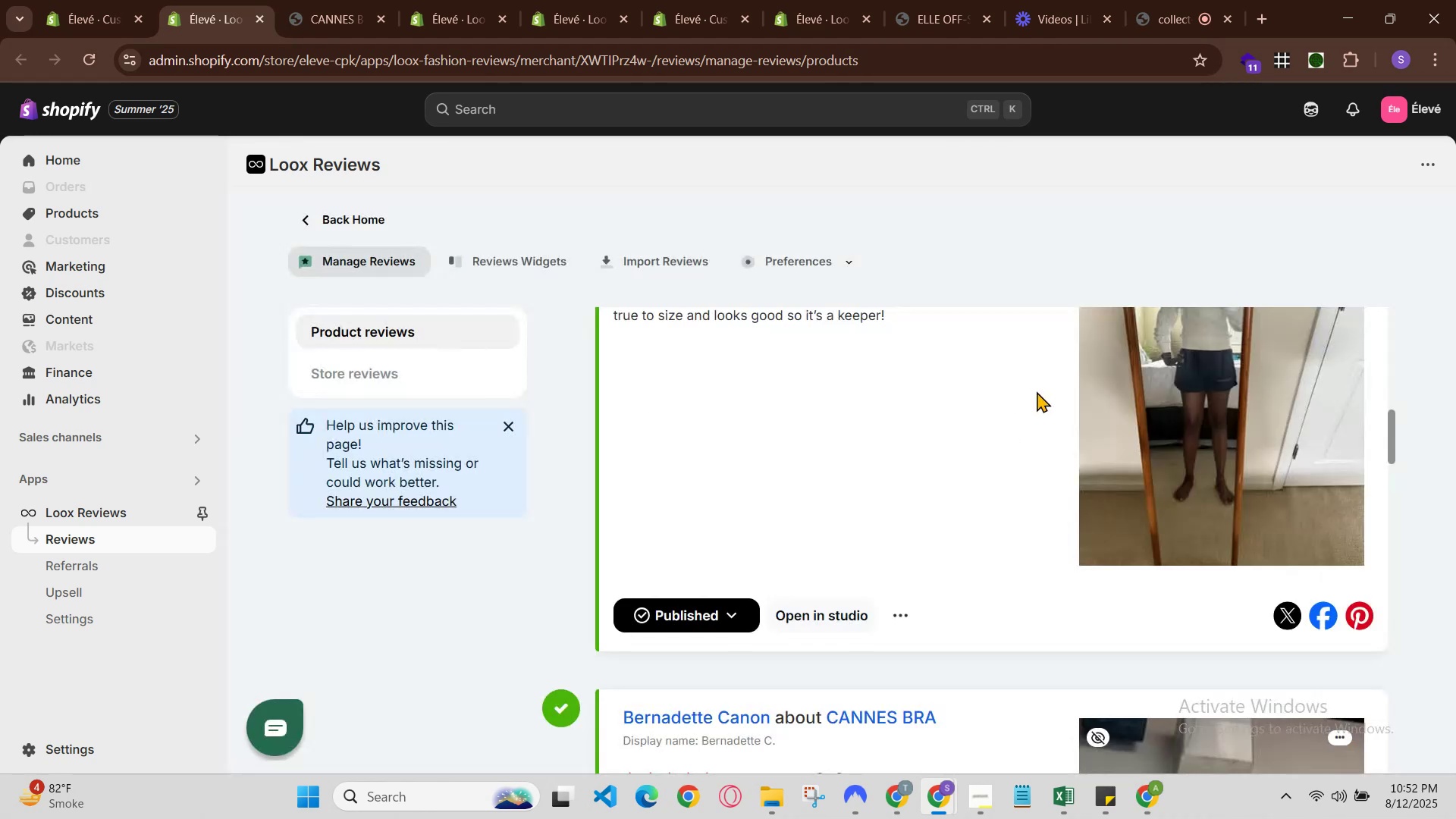 
scroll: coordinate [1028, 514], scroll_direction: down, amount: 3.0
 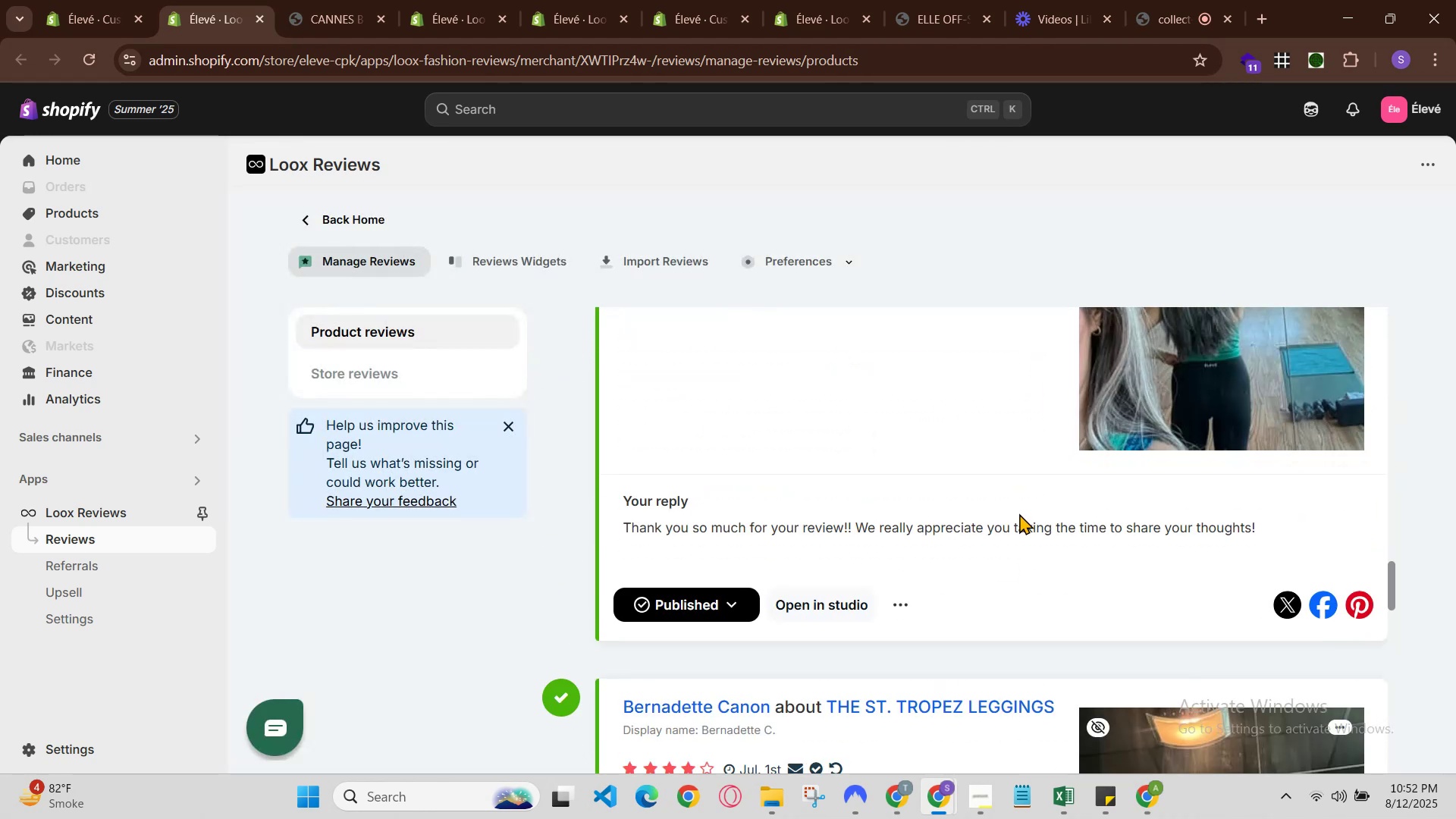 
scroll: coordinate [1031, 488], scroll_direction: up, amount: 3.0
 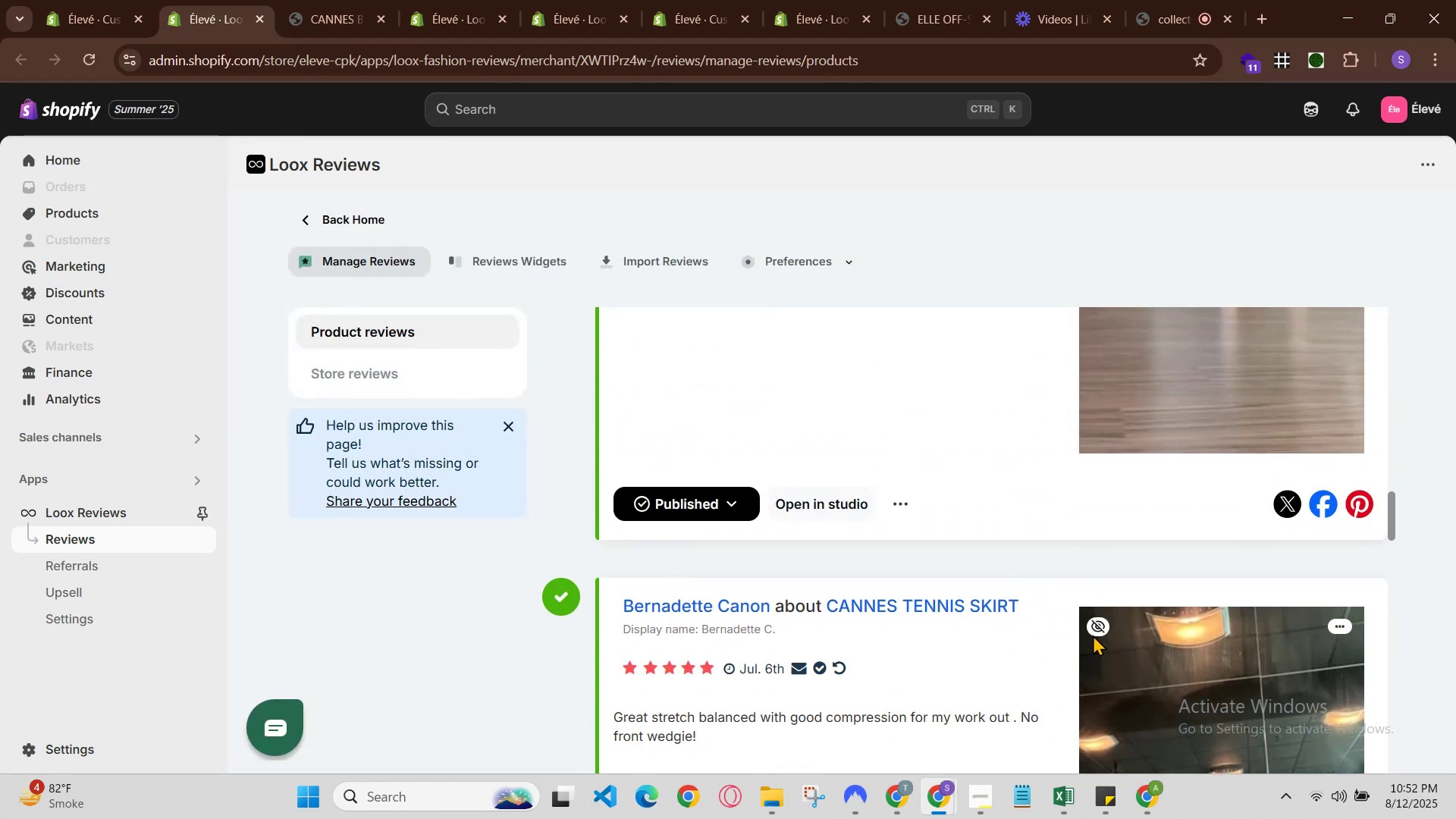 
left_click([1095, 629])
 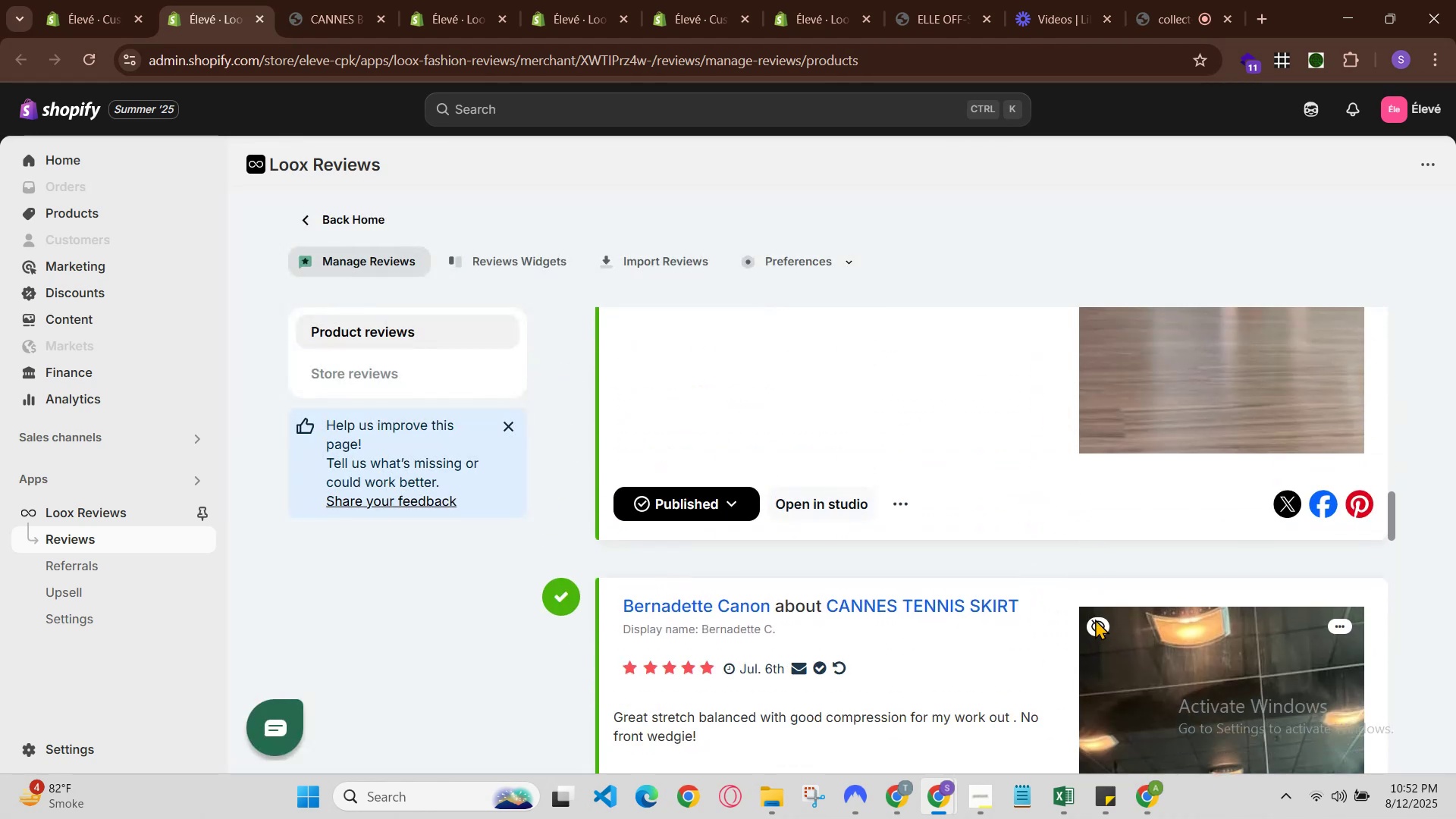 
double_click([1096, 618])
 